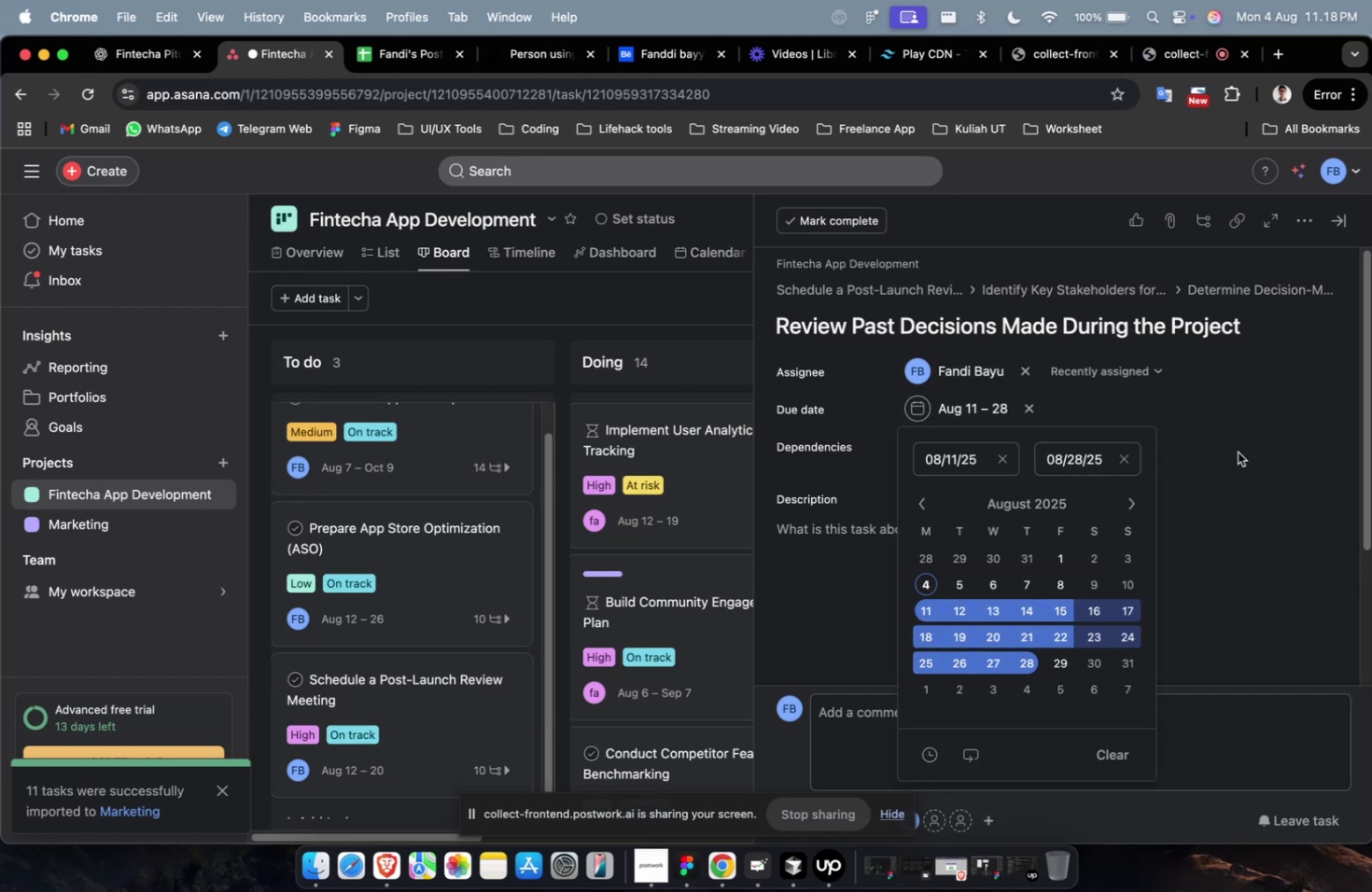 
double_click([1237, 452])
 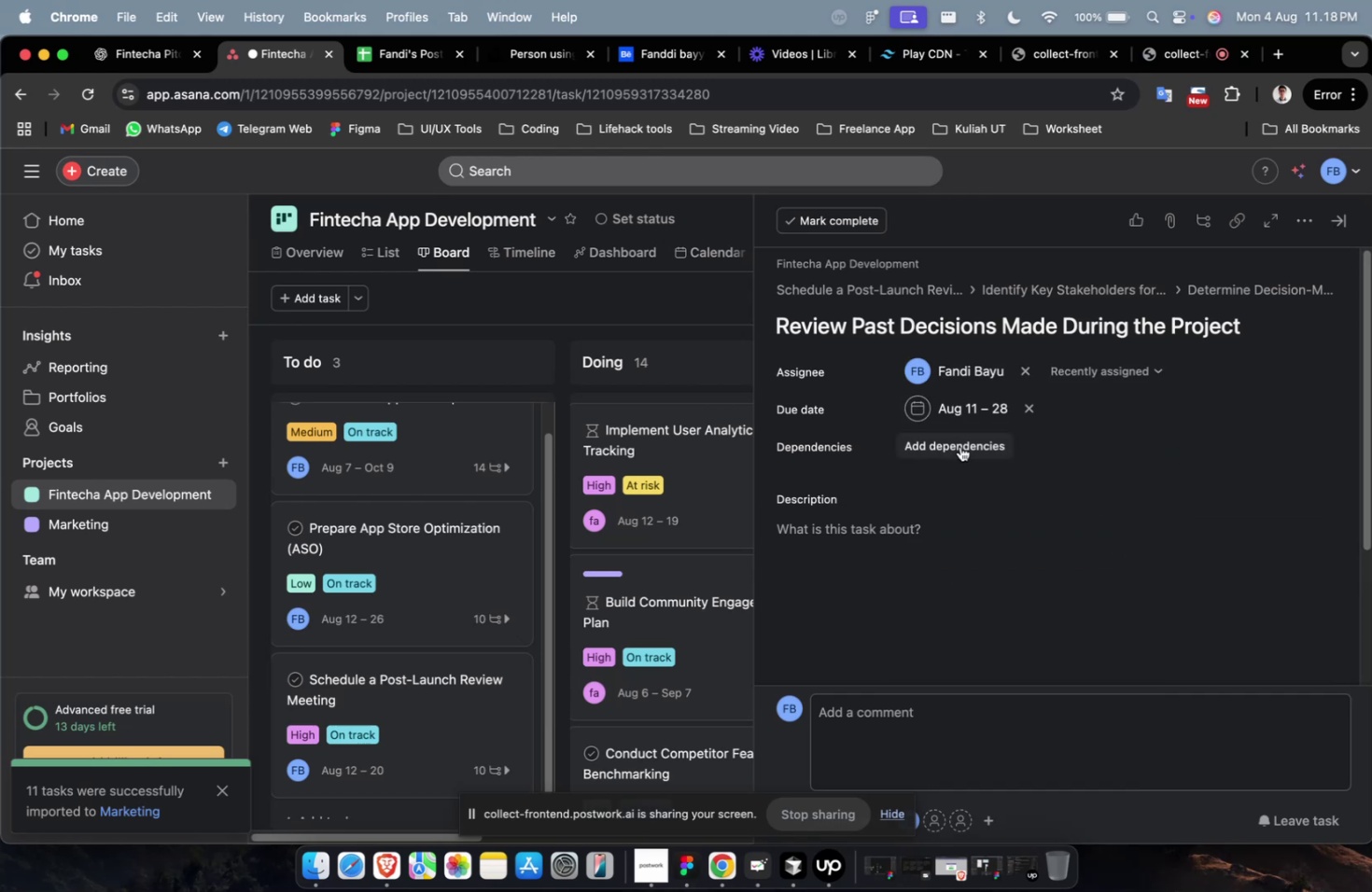 
triple_click([959, 446])
 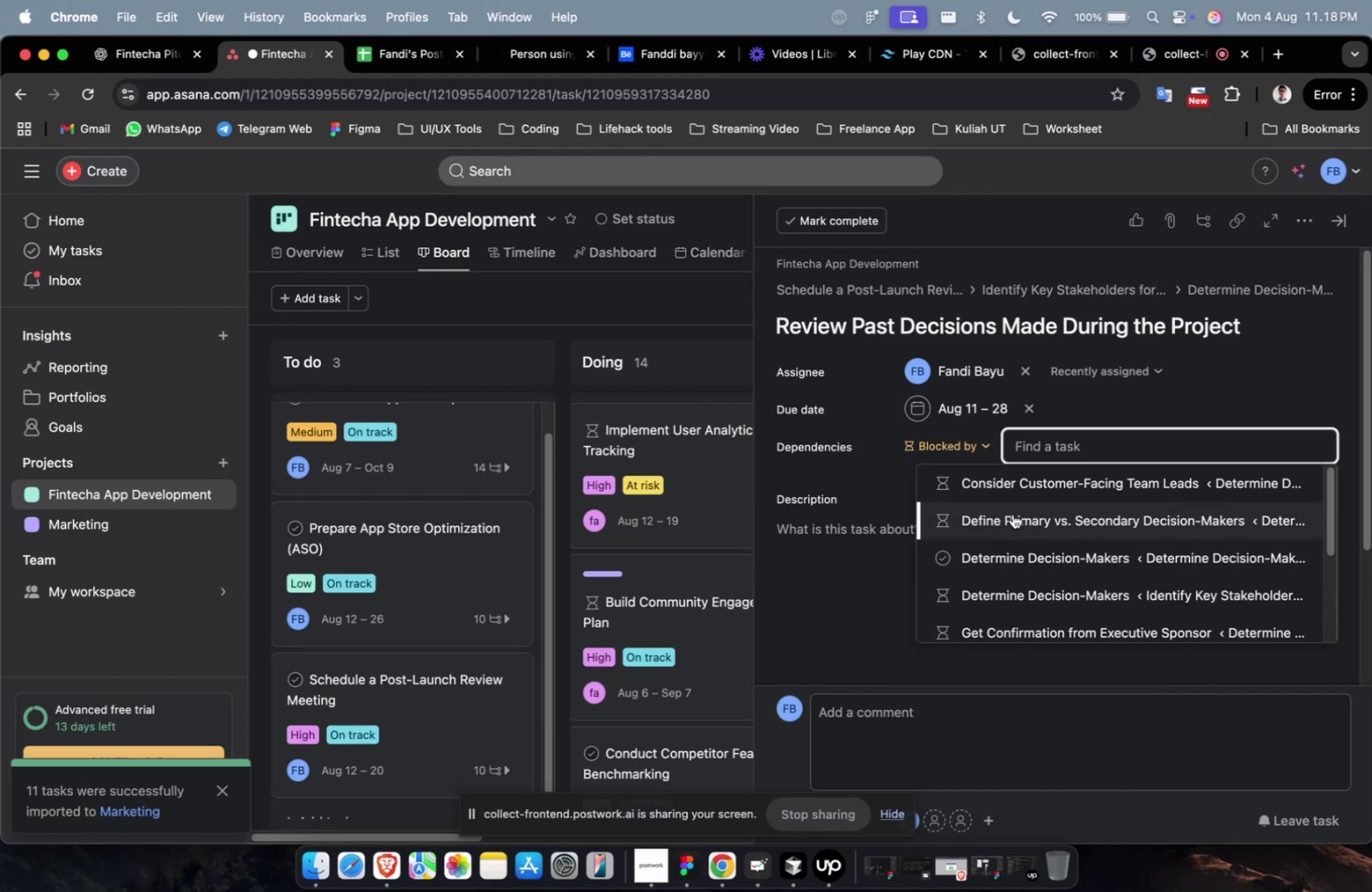 
triple_click([1012, 513])
 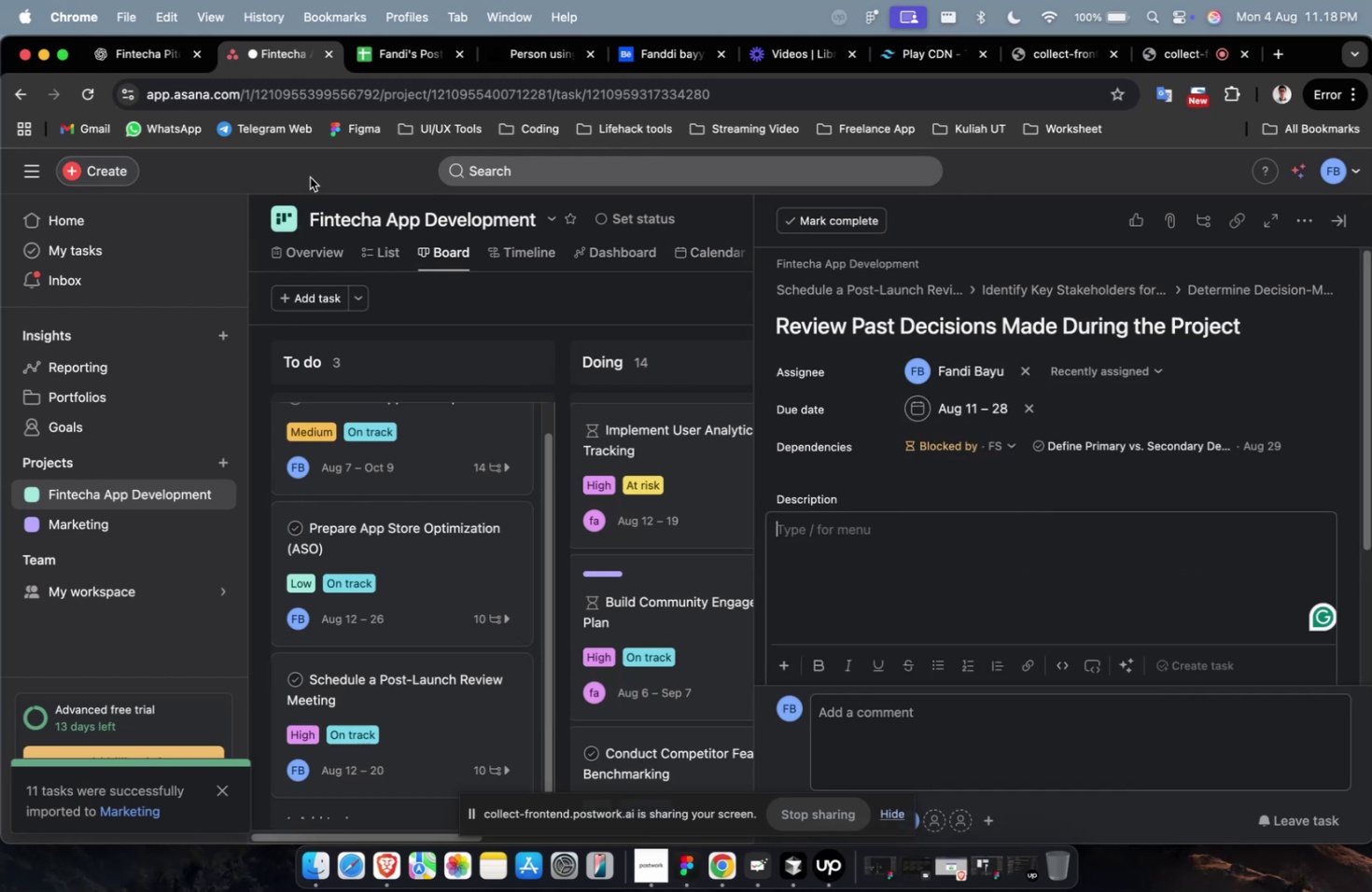 
left_click([151, 65])
 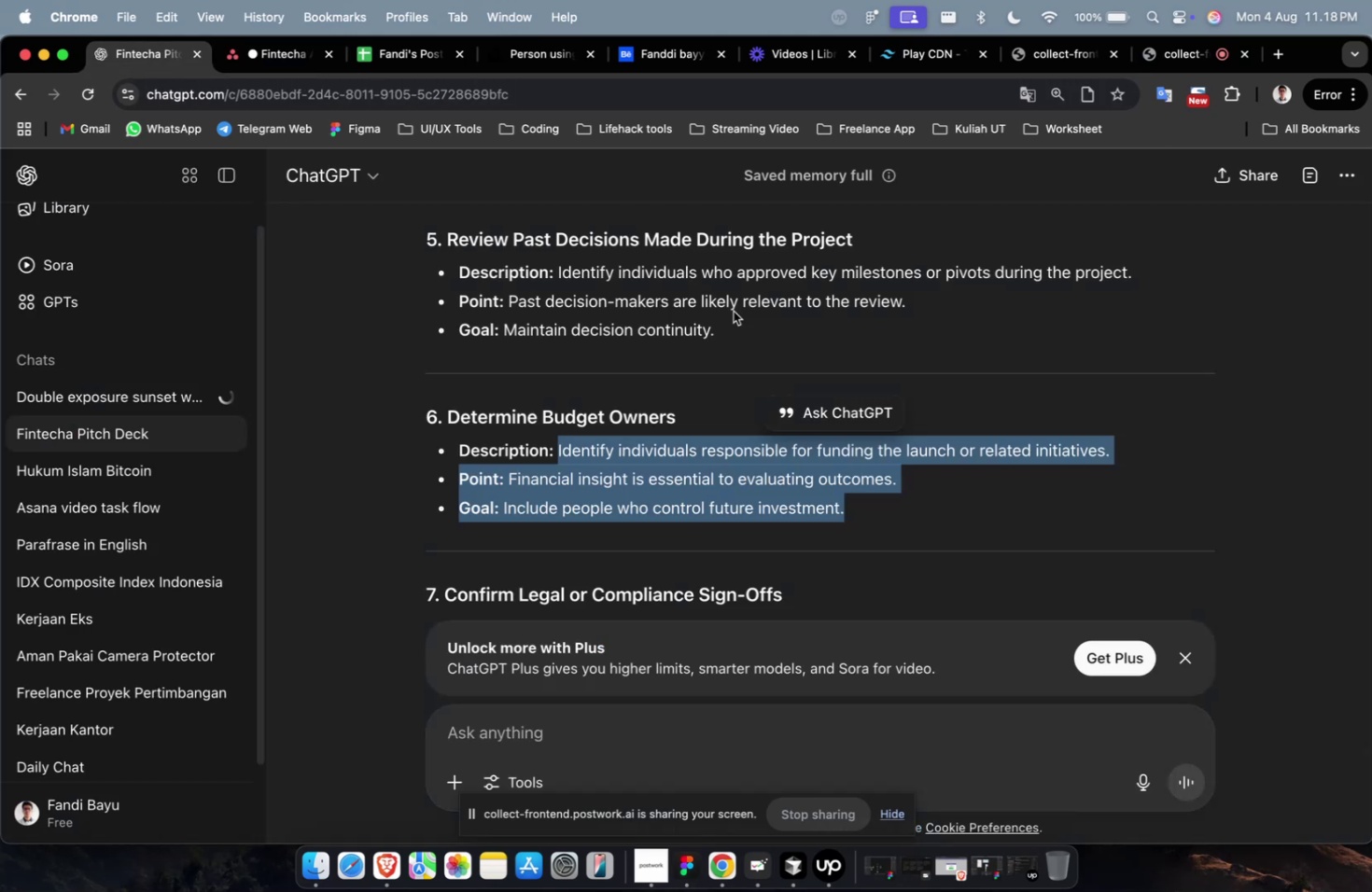 
scroll: coordinate [749, 321], scroll_direction: up, amount: 6.0
 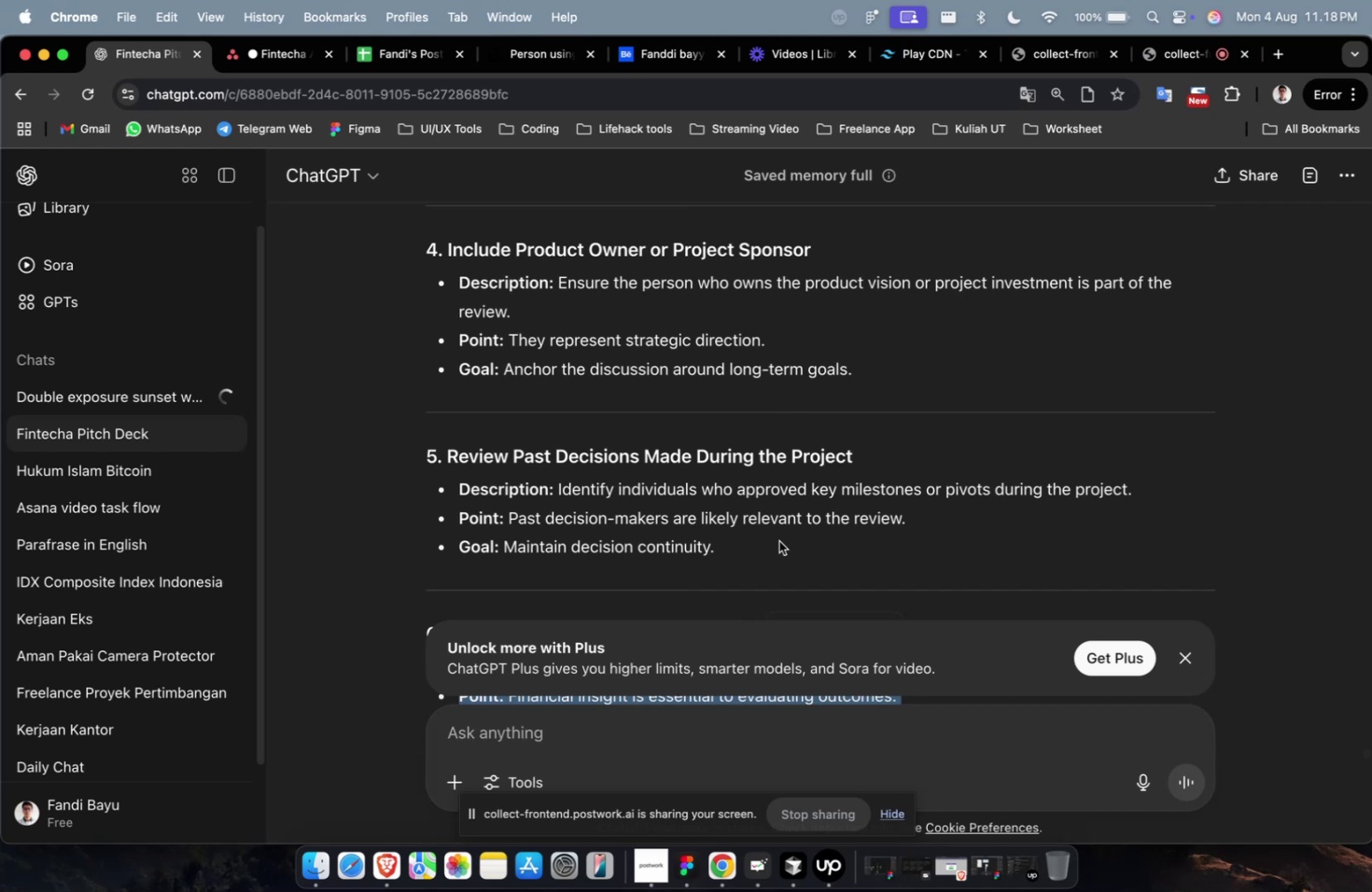 
left_click_drag(start_coordinate=[767, 548], to_coordinate=[556, 495])
 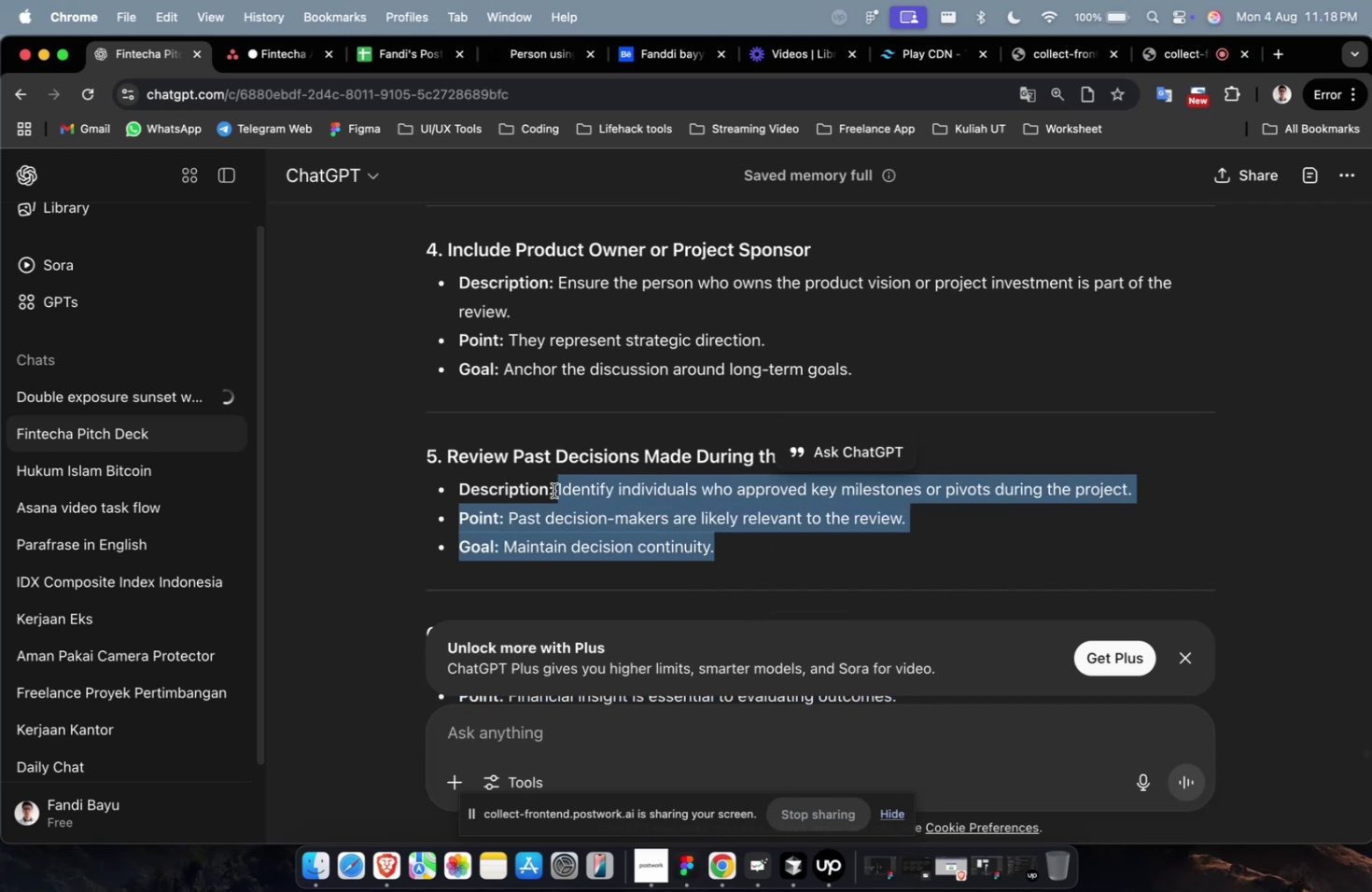 
key(Meta+C)
 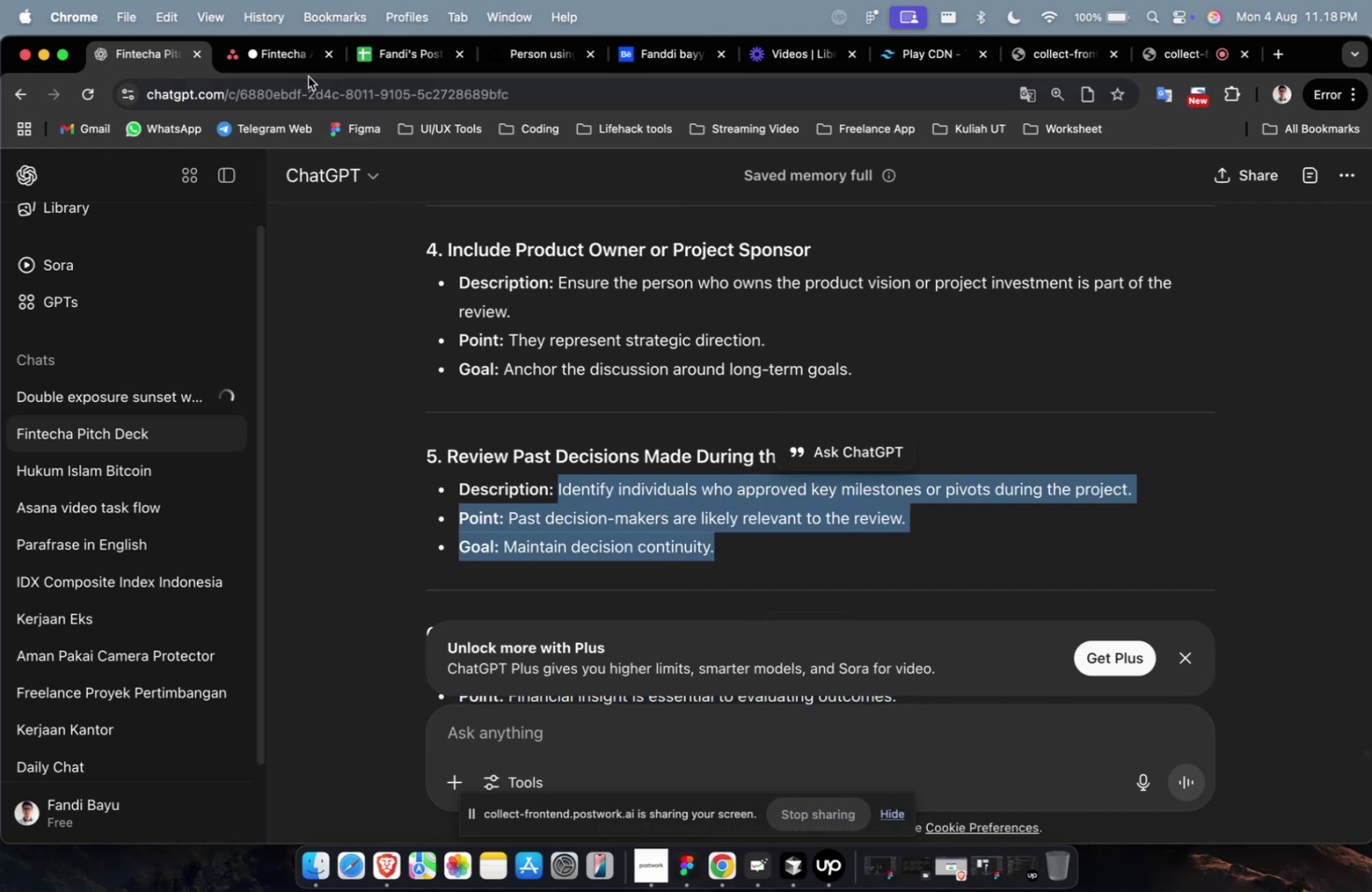 
left_click([308, 76])
 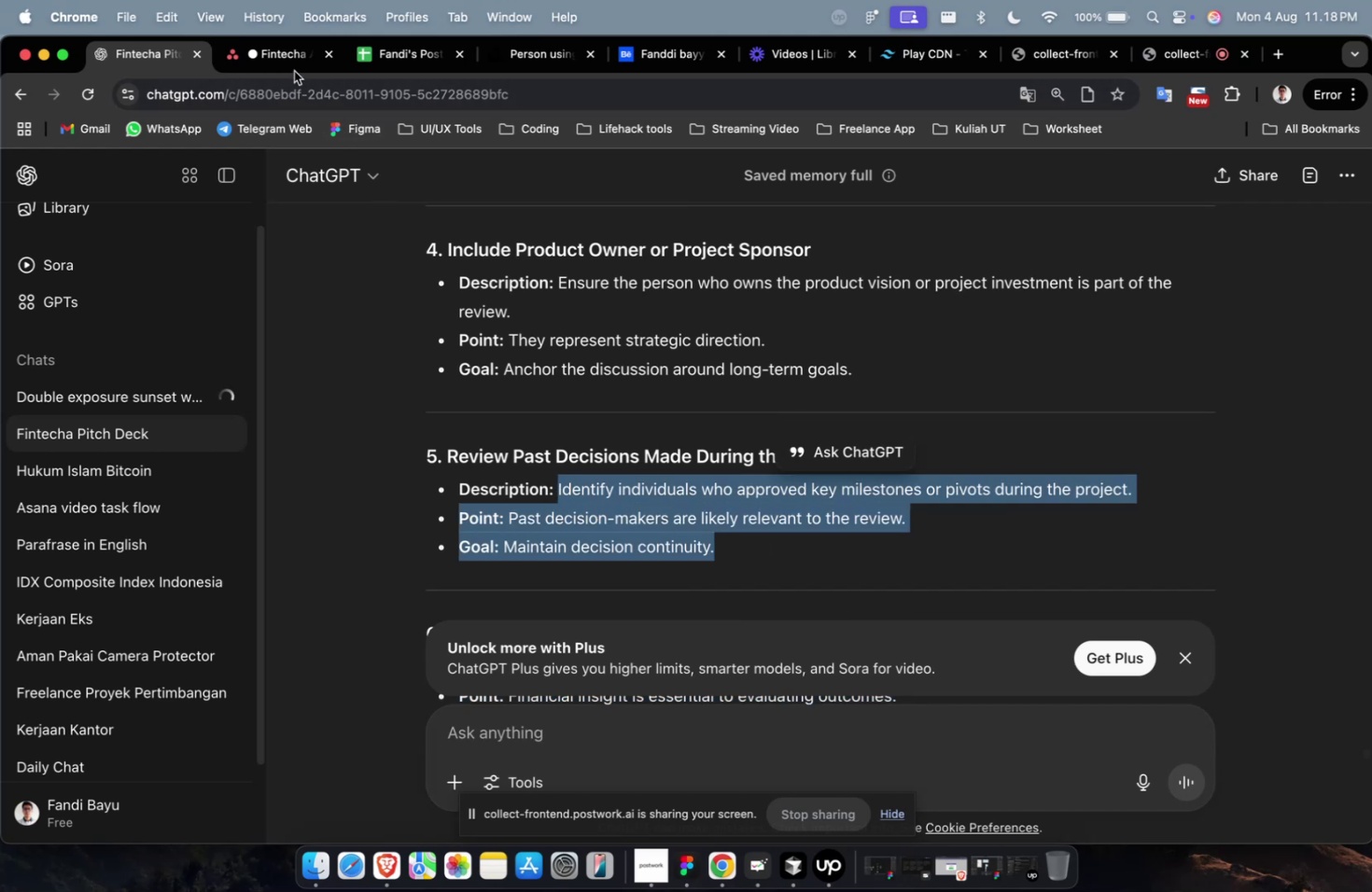 
left_click([294, 71])
 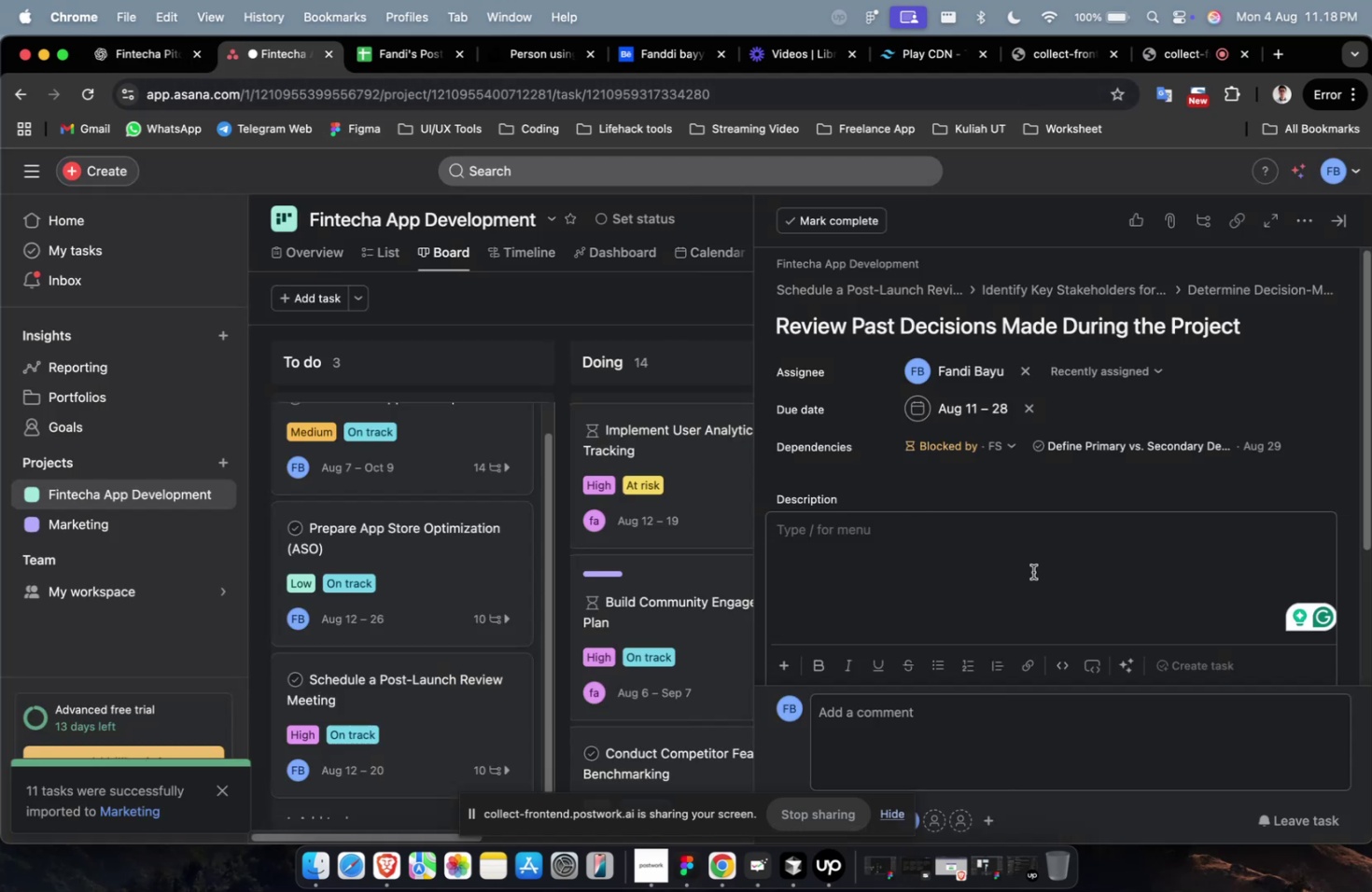 
key(Meta+V)
 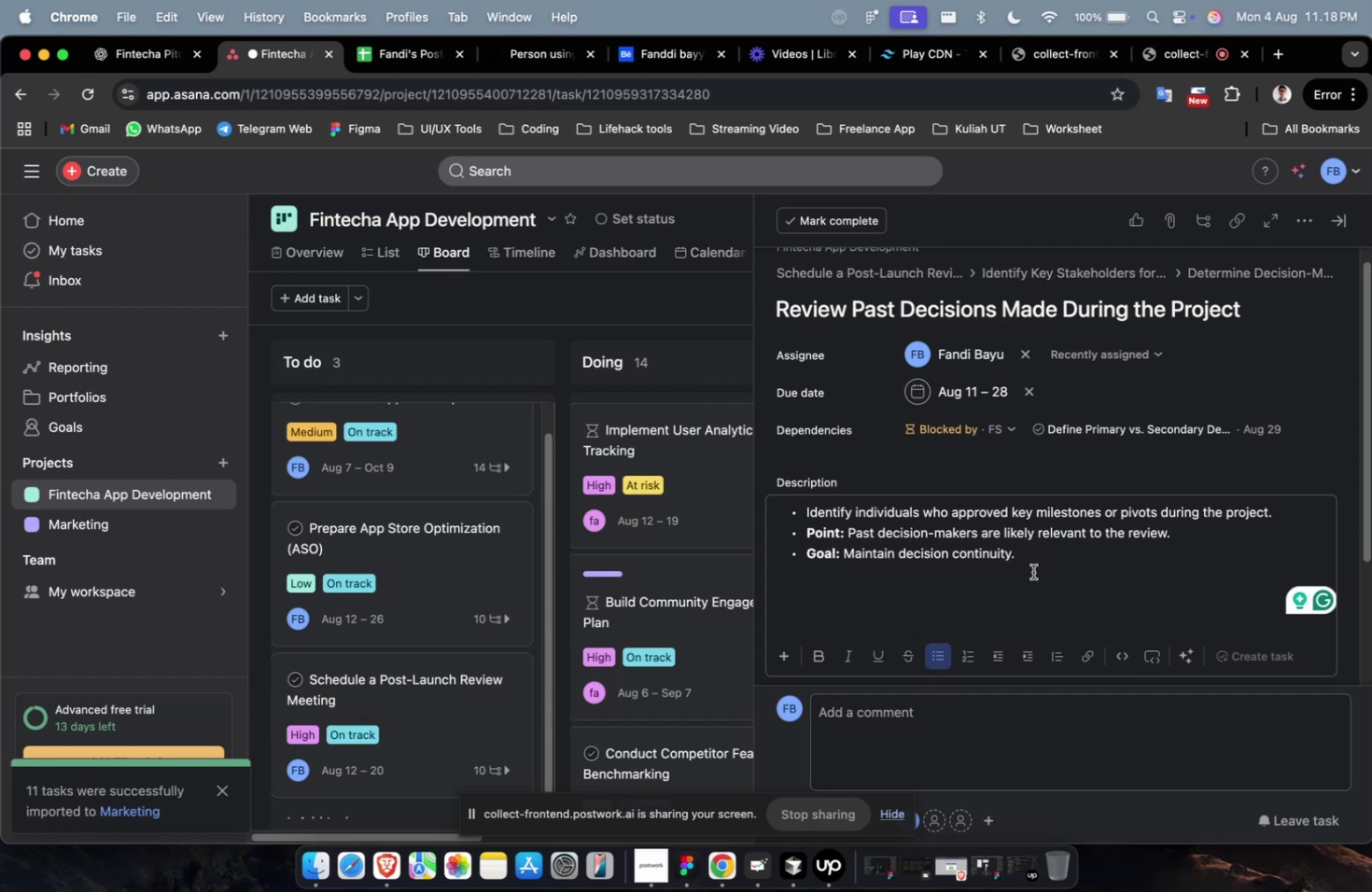 
wait(15.84)
 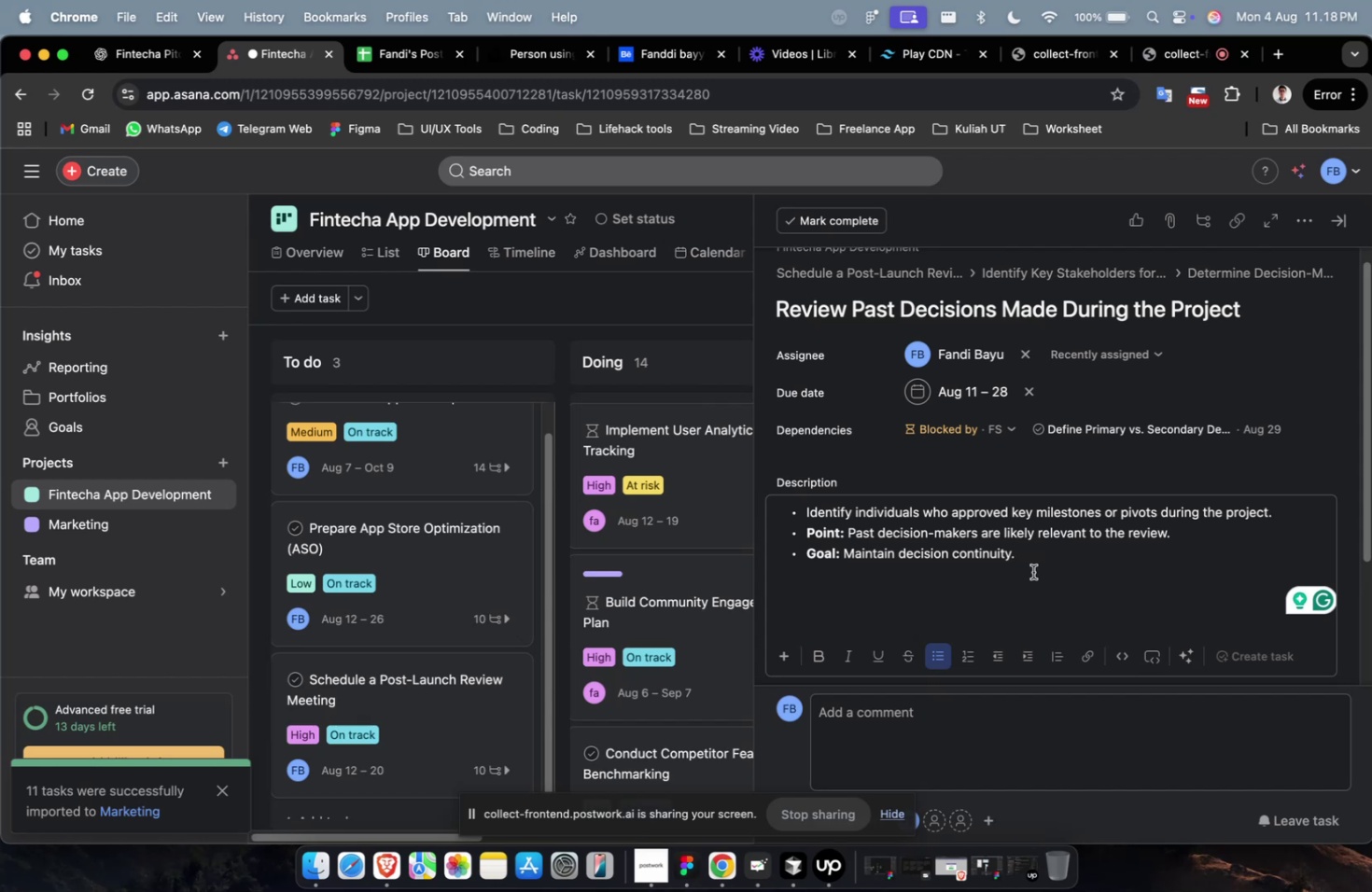 
scroll: coordinate [1032, 571], scroll_direction: up, amount: 6.0
 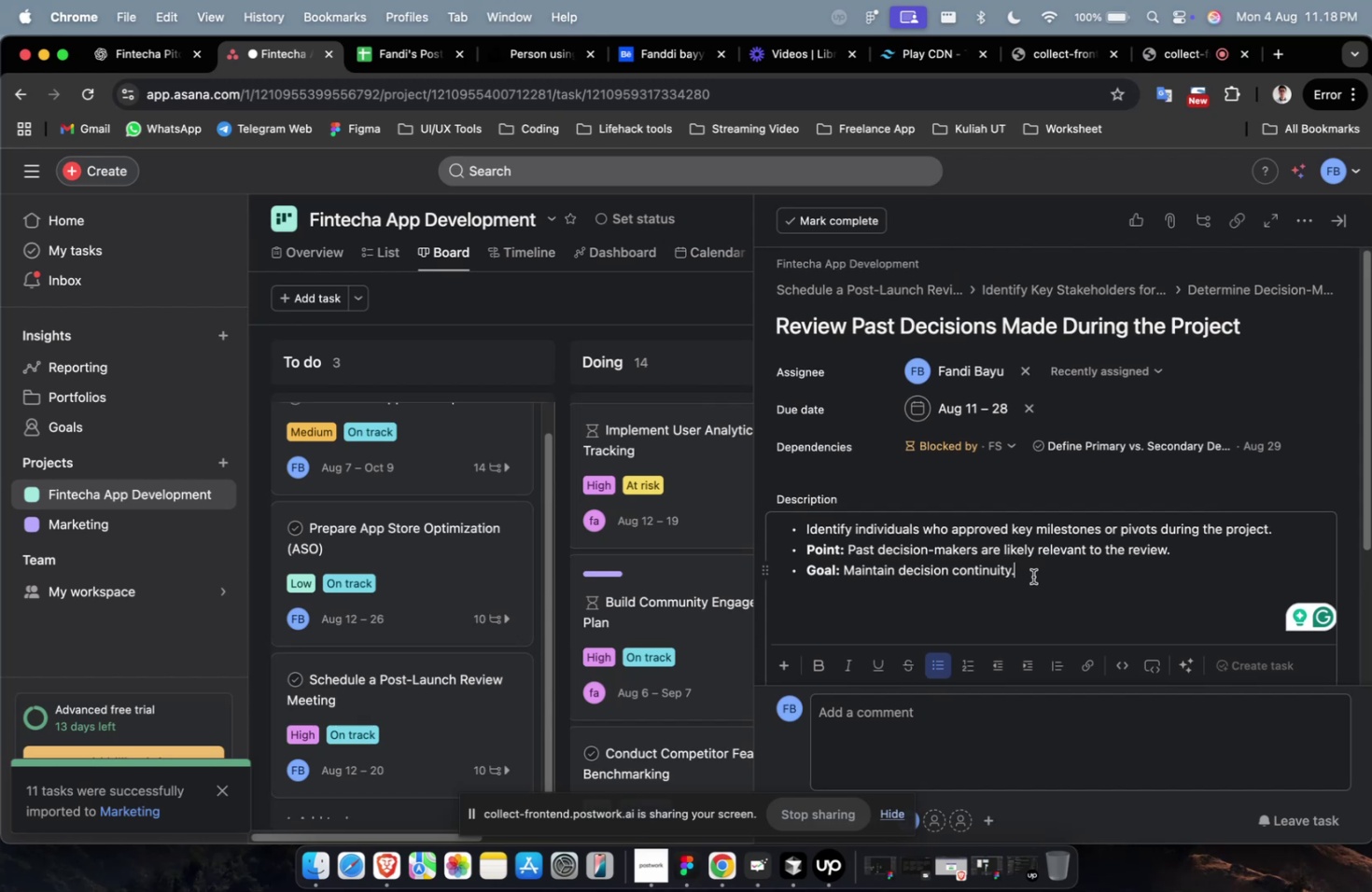 
scroll: coordinate [1033, 578], scroll_direction: down, amount: 2.0
 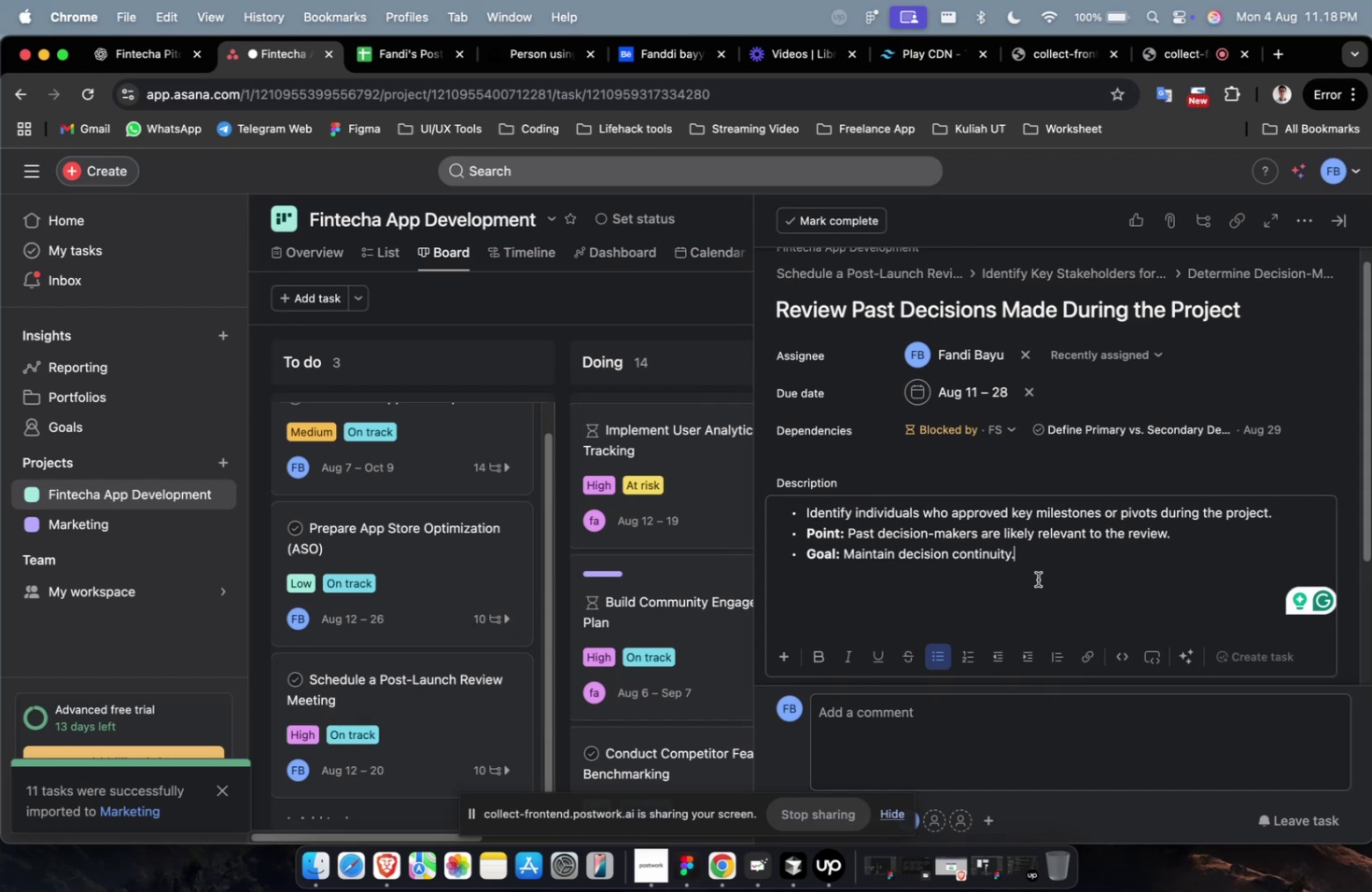 
wait(16.79)
 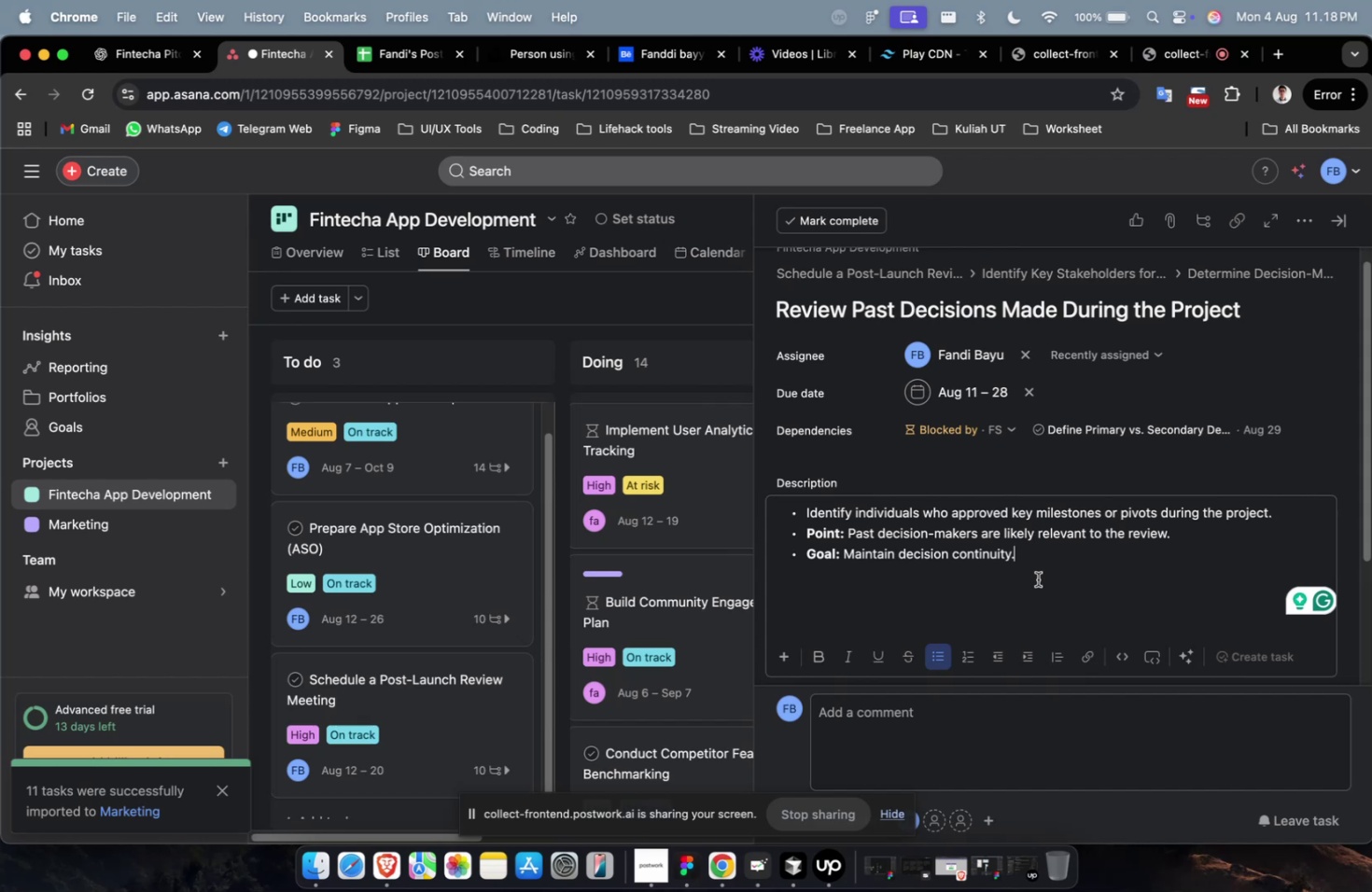 
scroll: coordinate [1085, 517], scroll_direction: down, amount: 26.0
 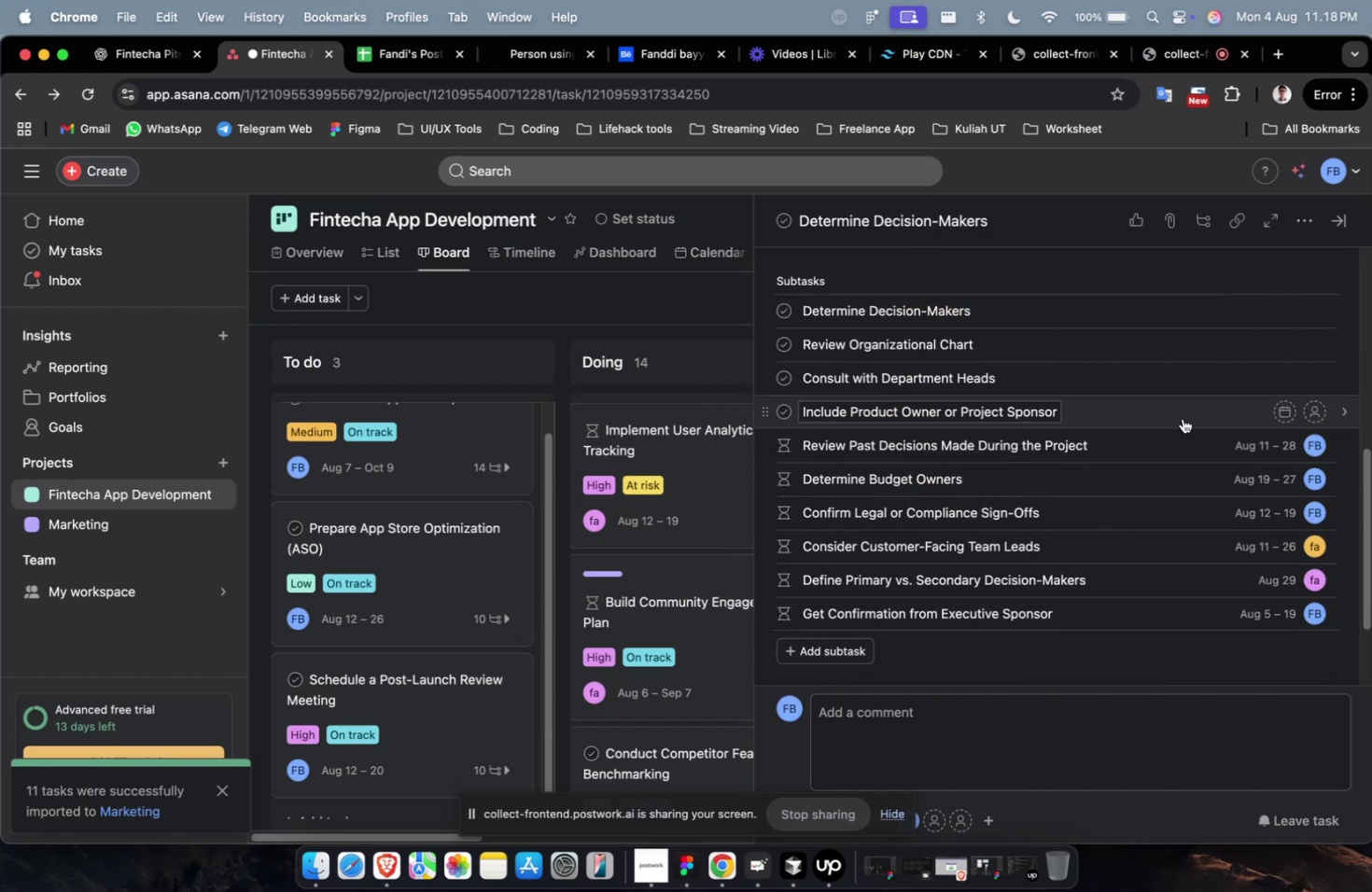 
left_click([1189, 408])
 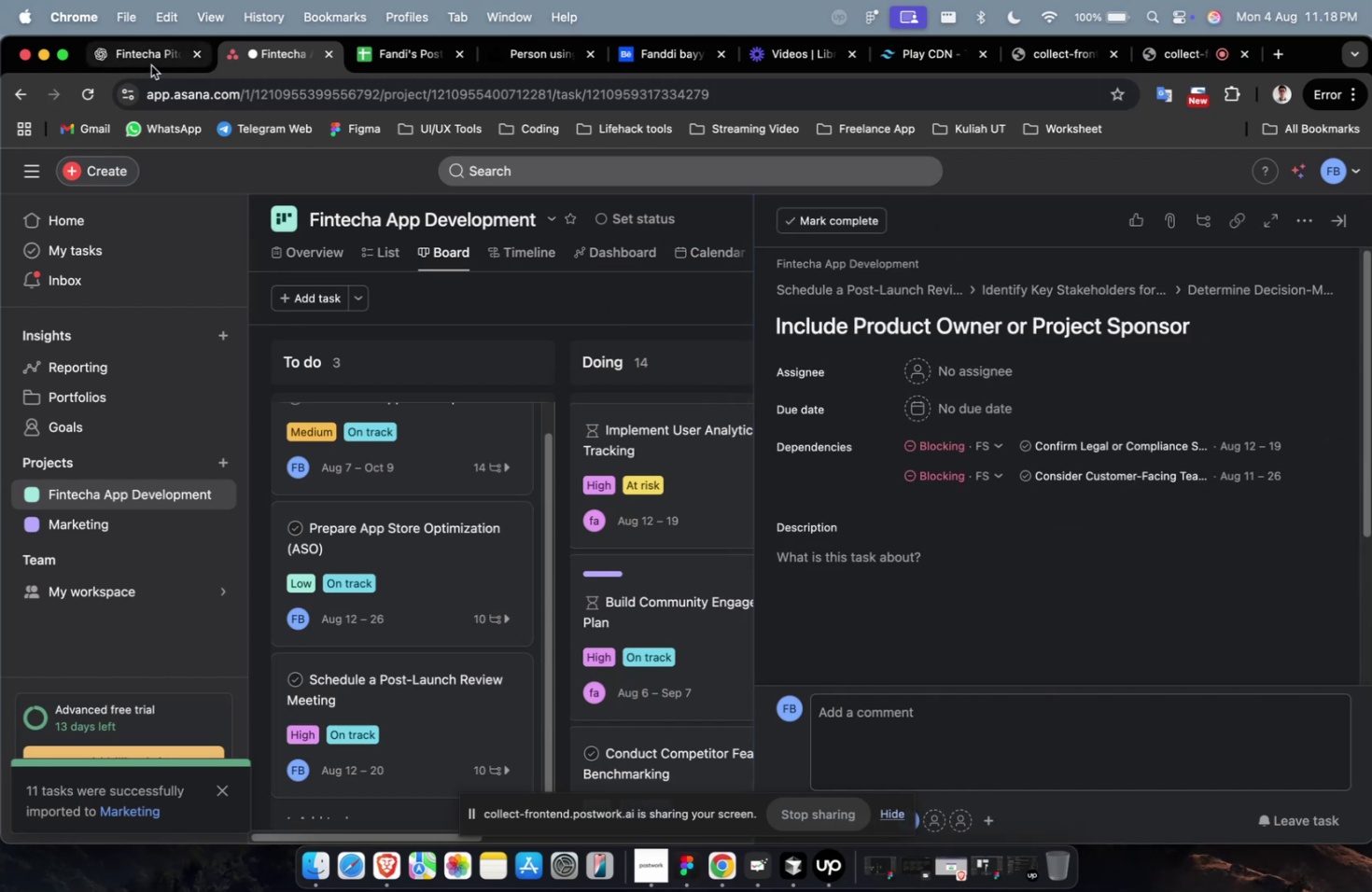 
scroll: coordinate [538, 410], scroll_direction: up, amount: 3.0
 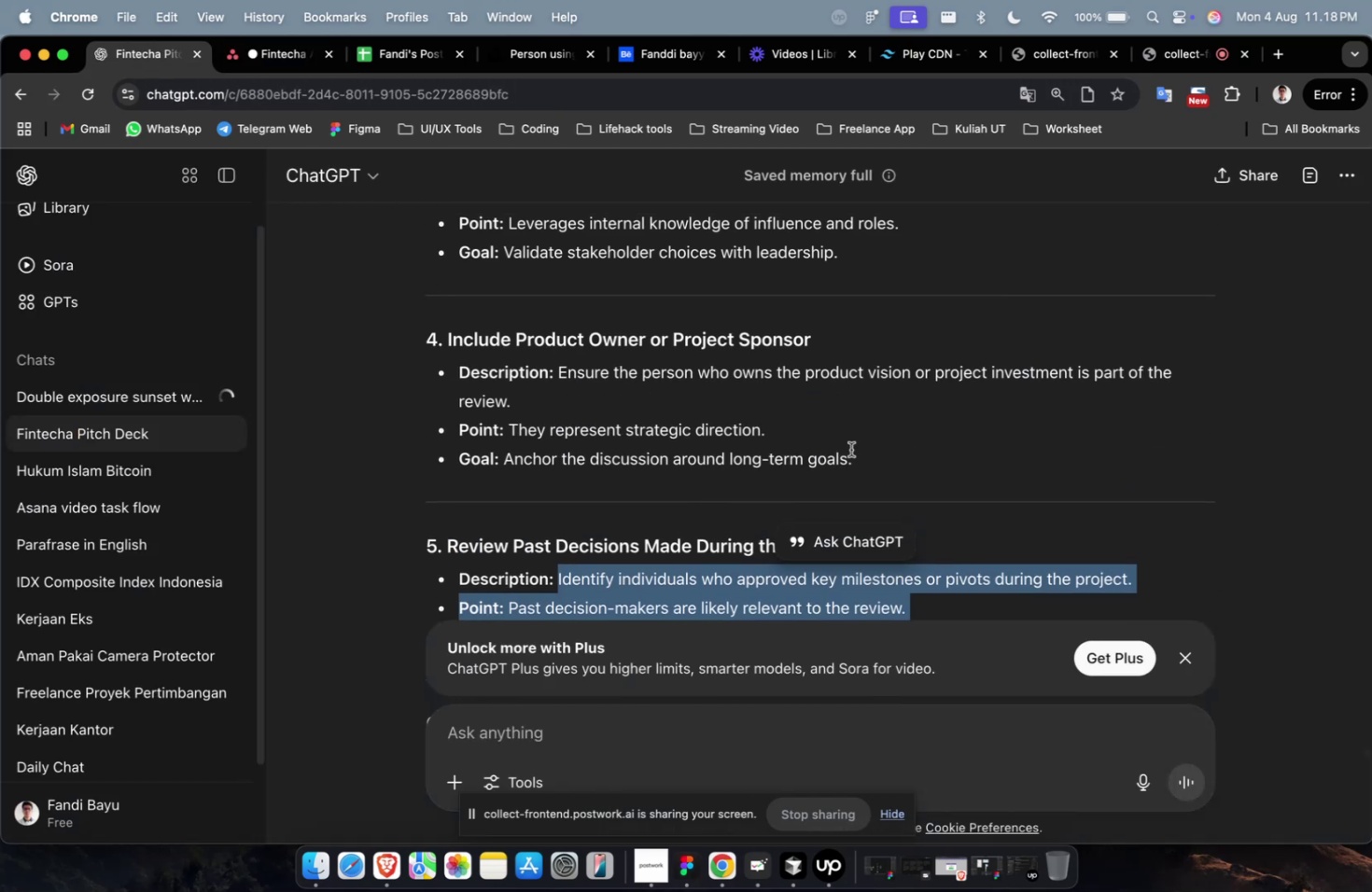 
left_click_drag(start_coordinate=[854, 455], to_coordinate=[557, 376])
 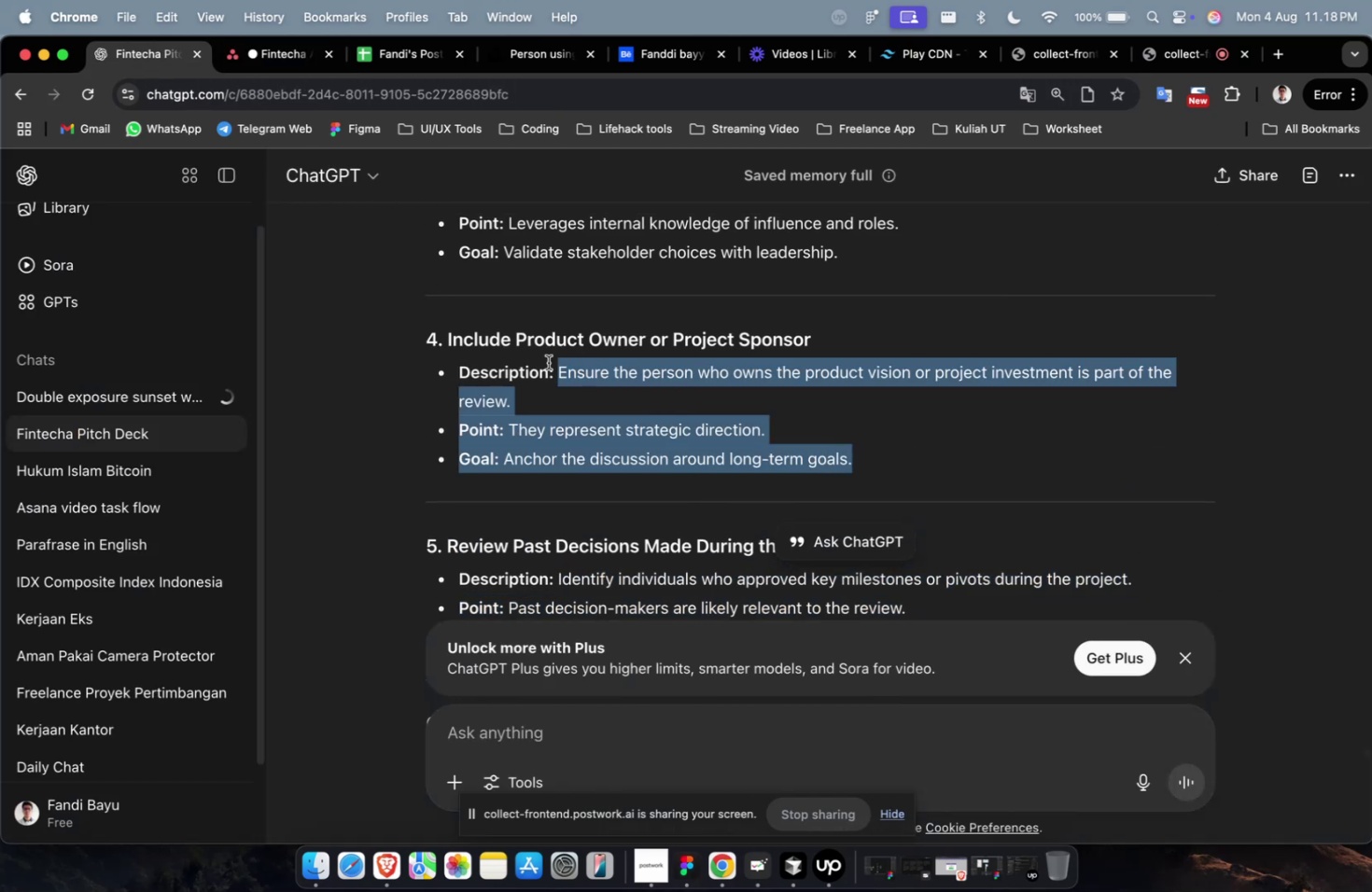 
key(Meta+CommandLeft)
 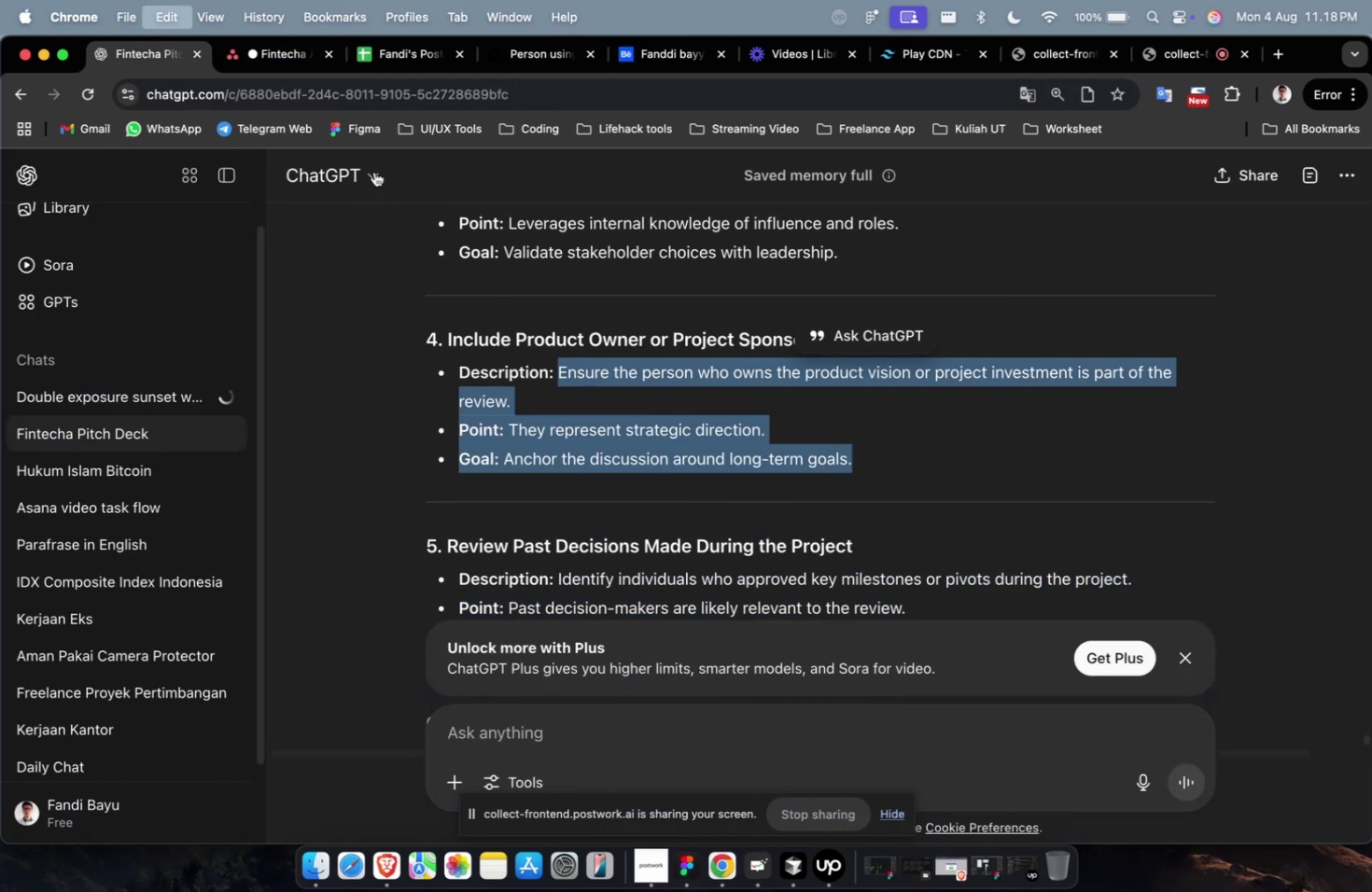 
key(Meta+C)
 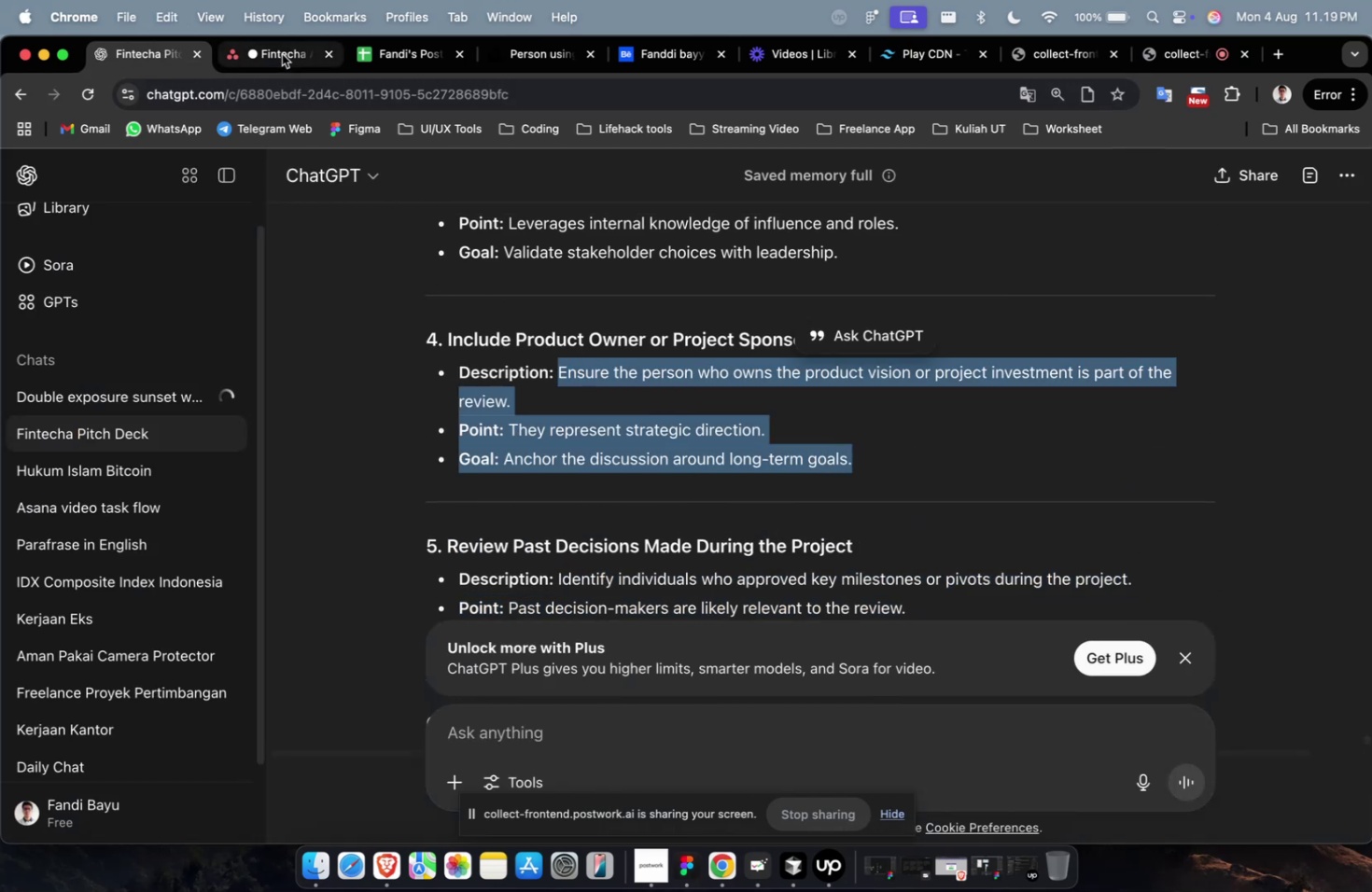 
left_click([282, 54])
 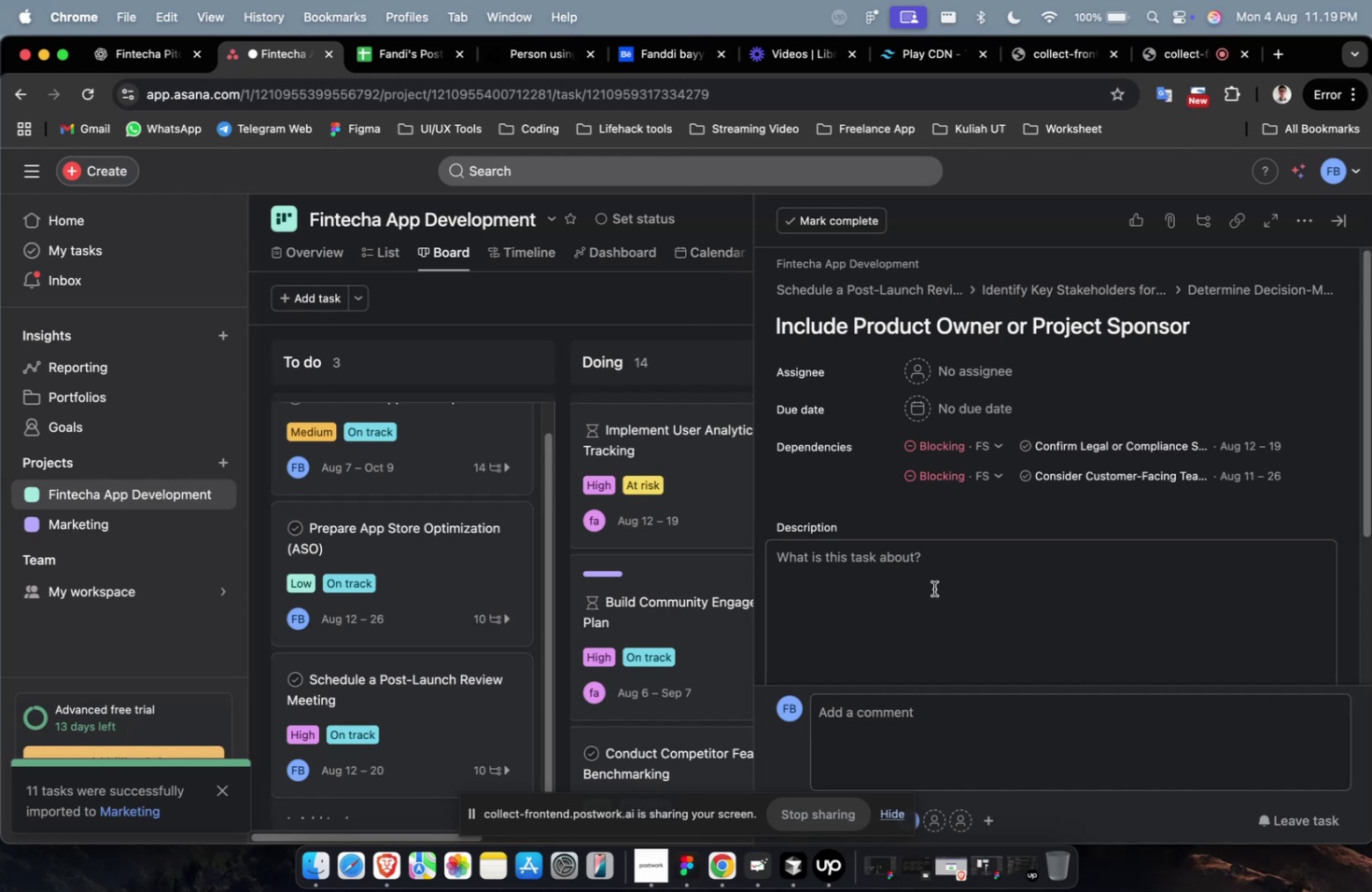 
double_click([933, 588])
 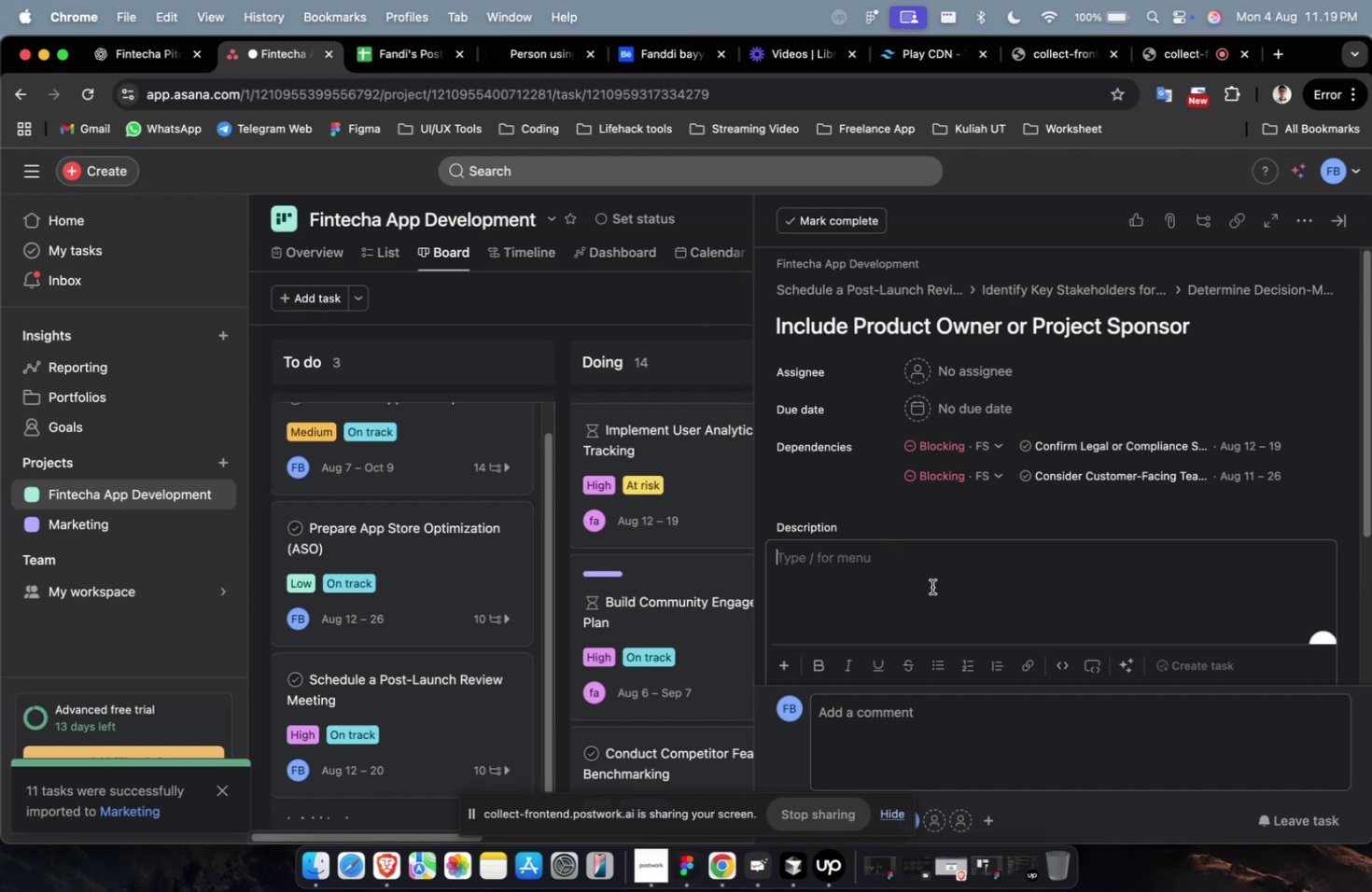 
key(Meta+CommandLeft)
 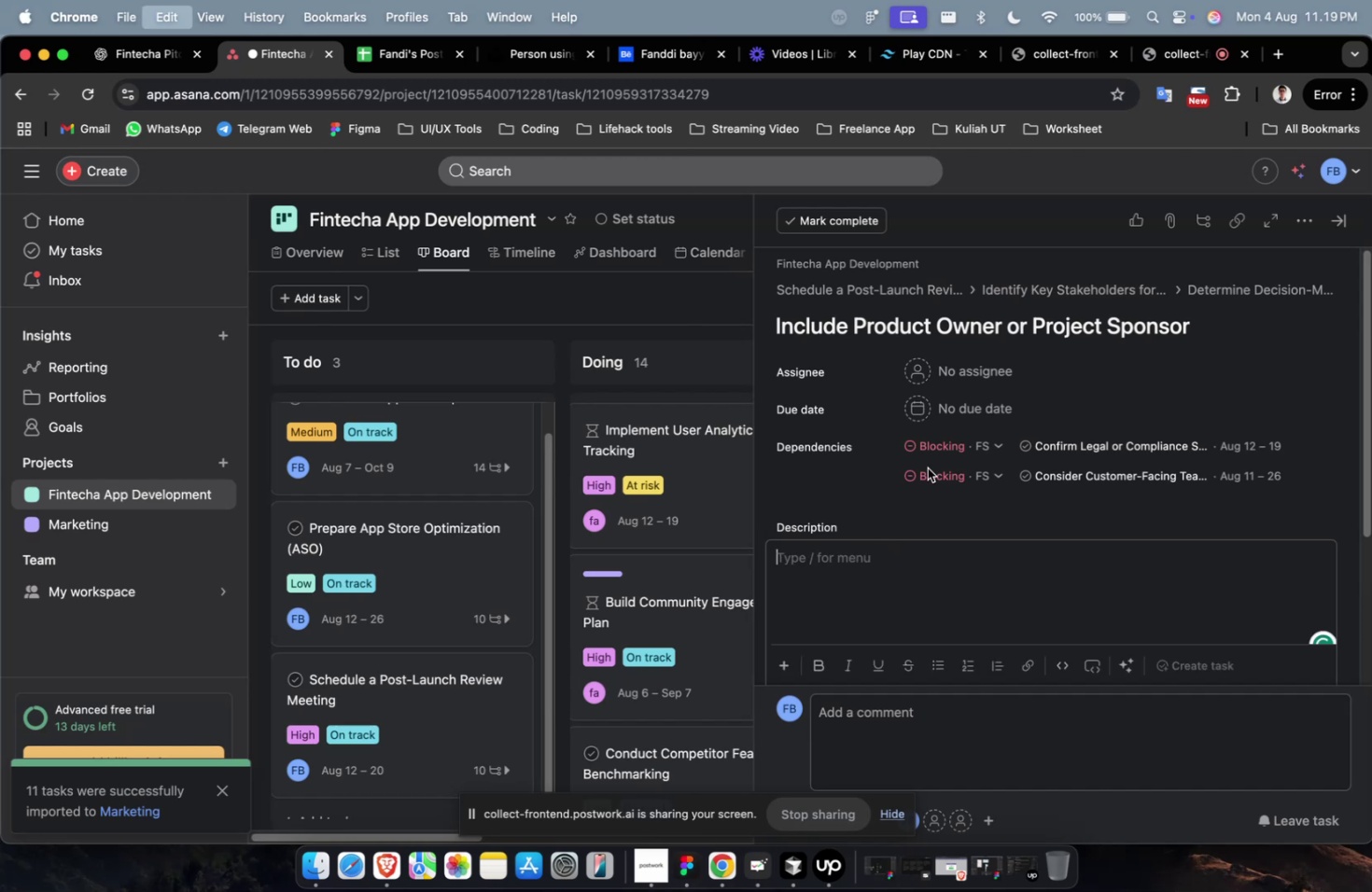 
key(Meta+V)
 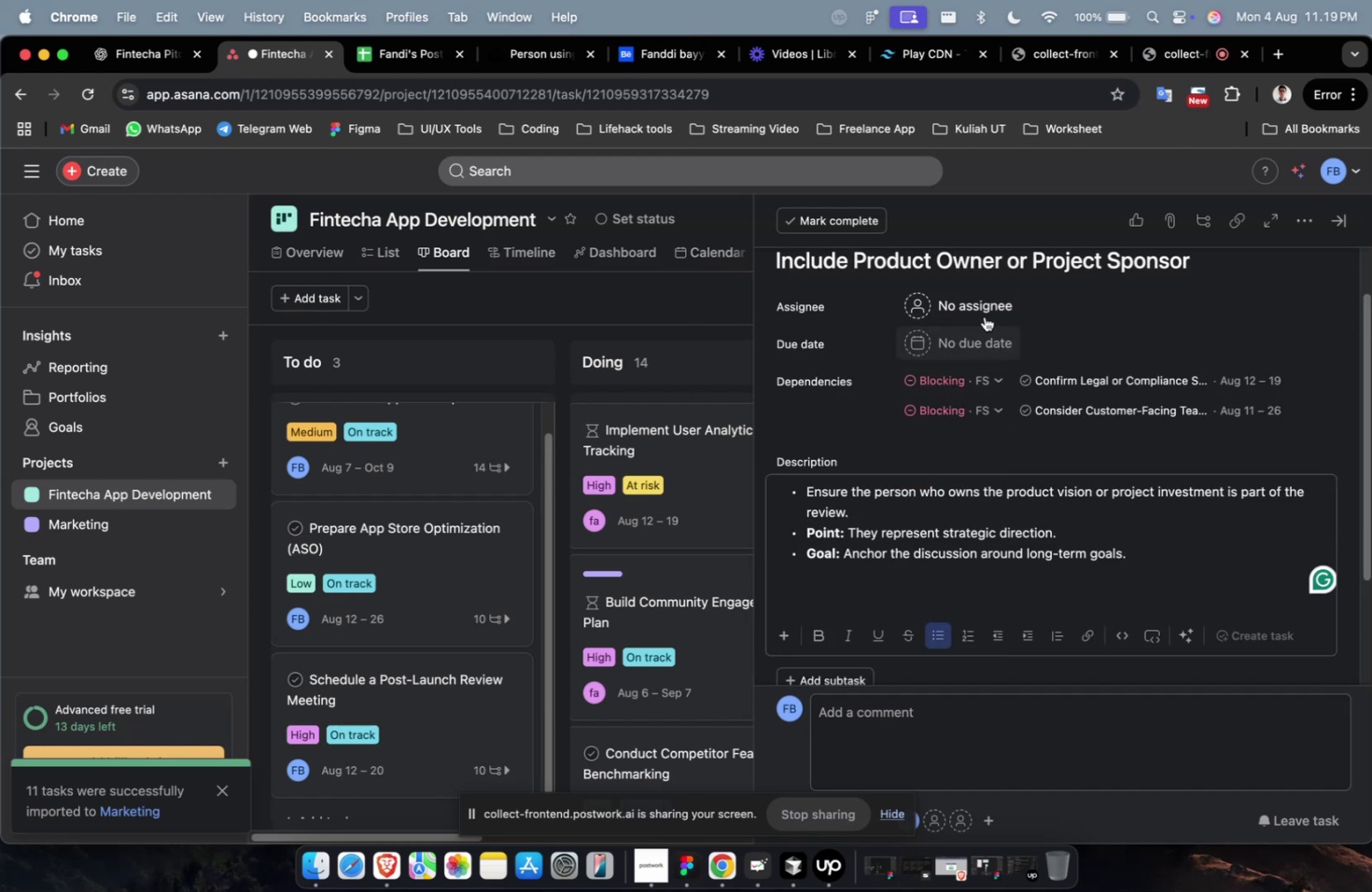 
left_click([984, 315])
 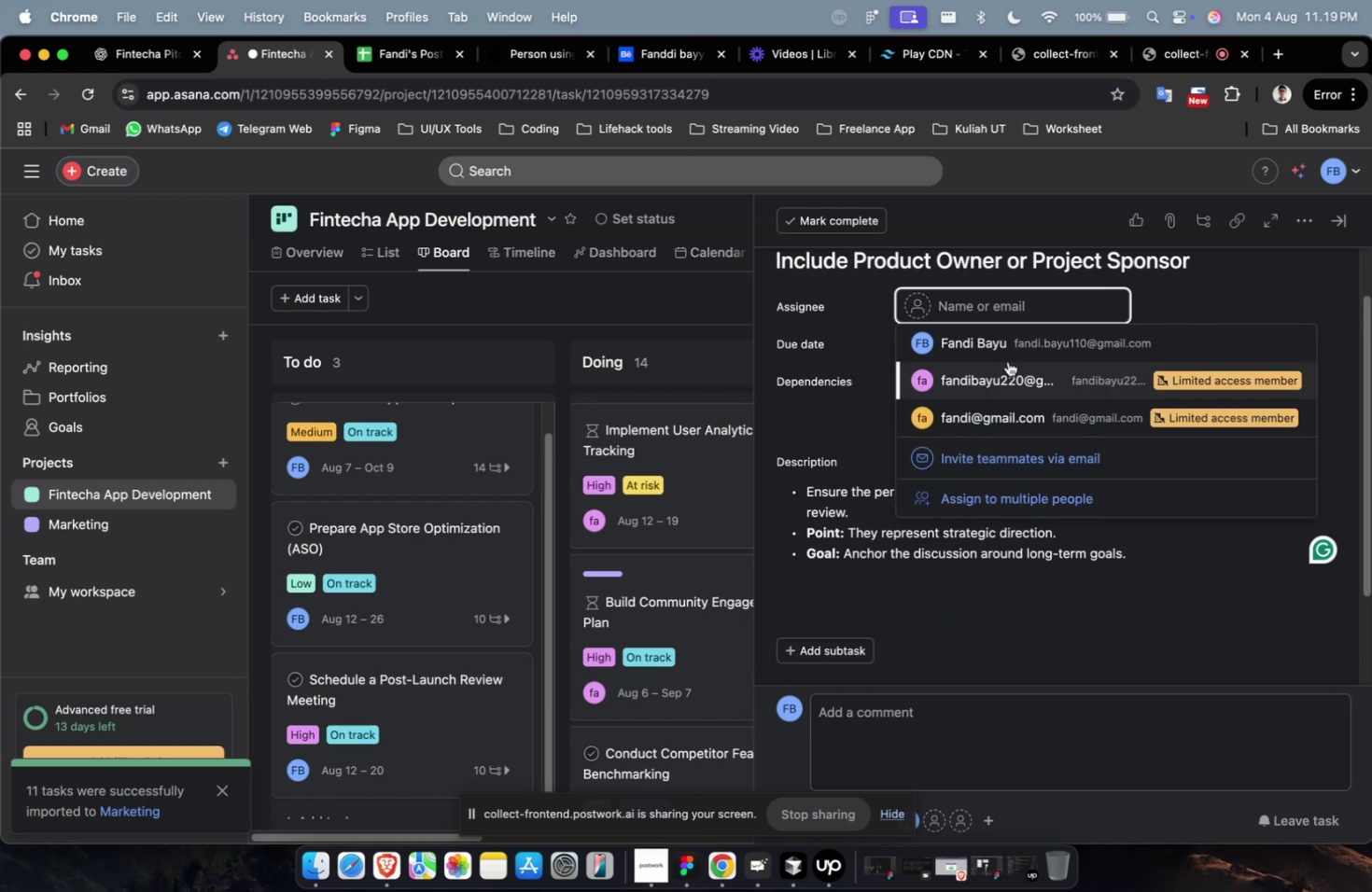 
left_click([1009, 351])
 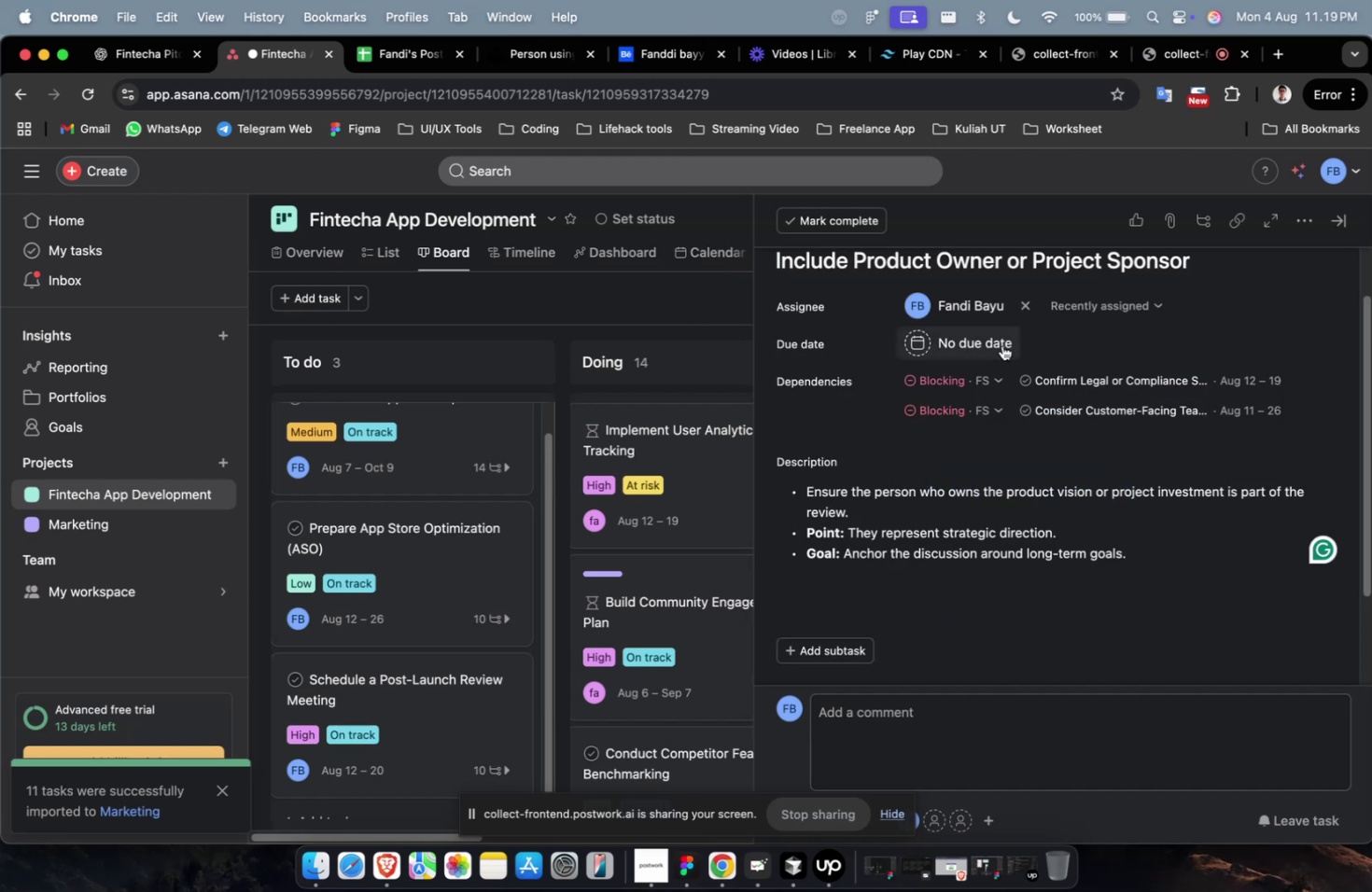 
double_click([1001, 344])
 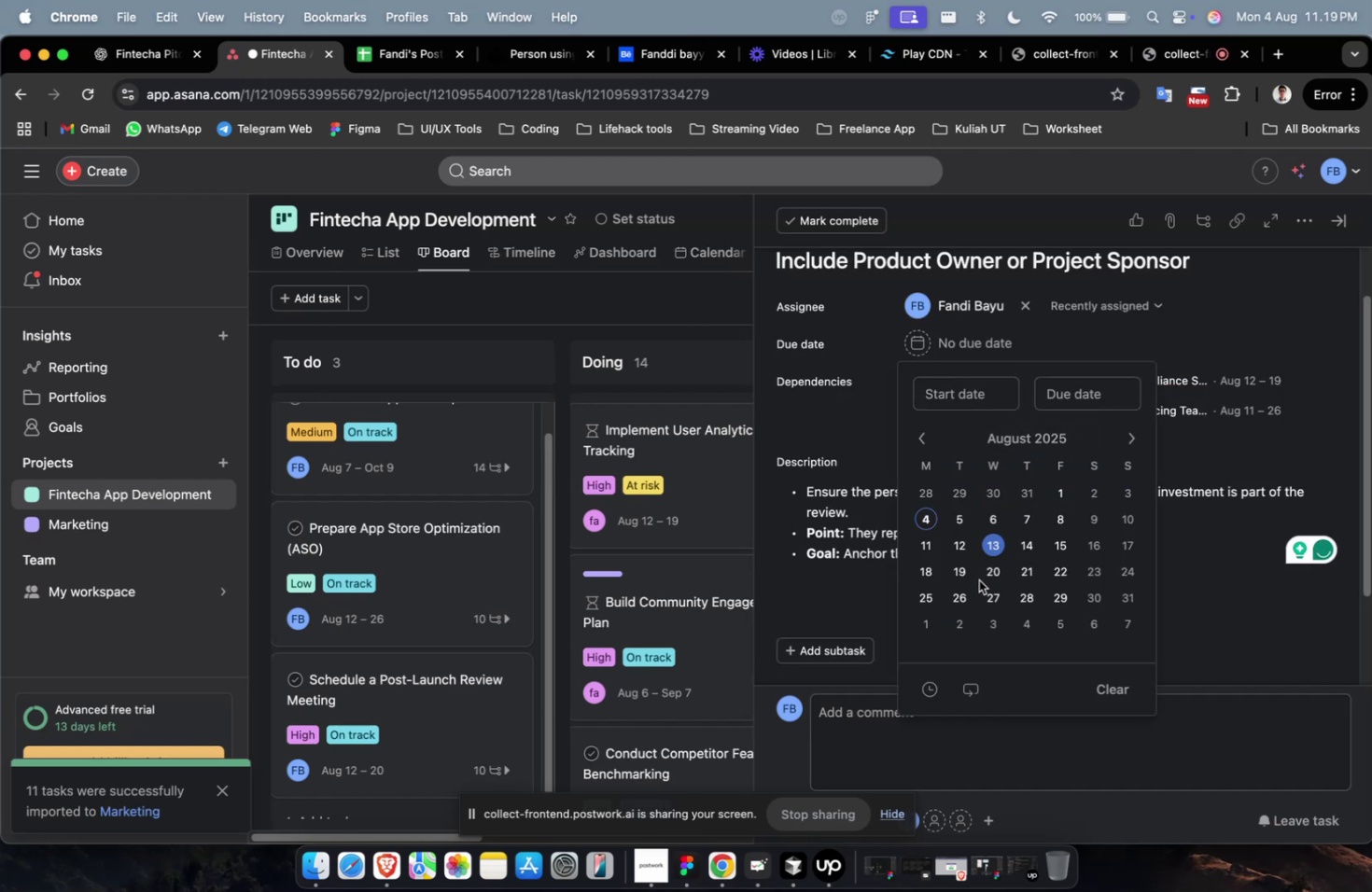 
left_click([993, 551])
 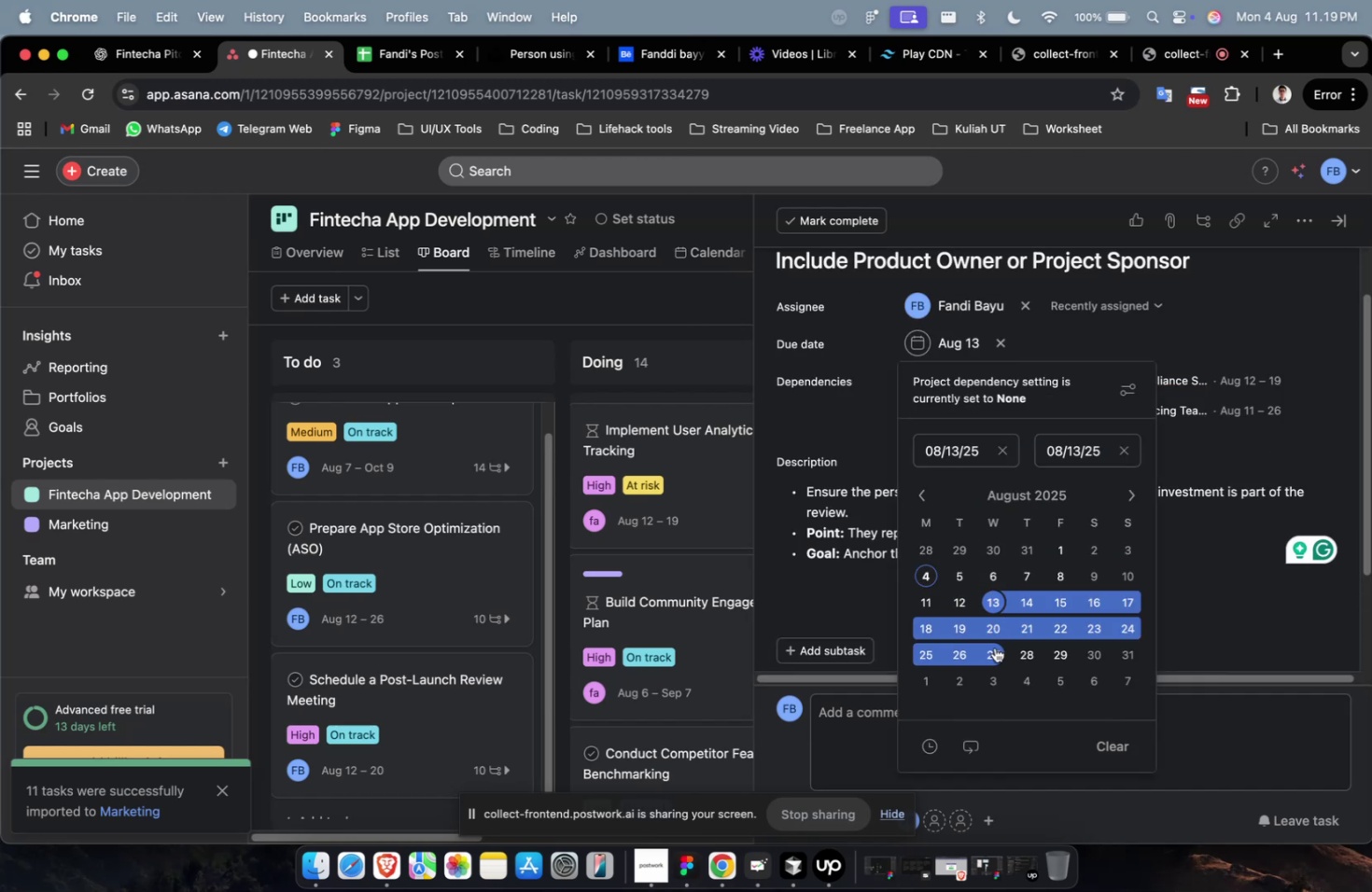 
left_click([994, 647])
 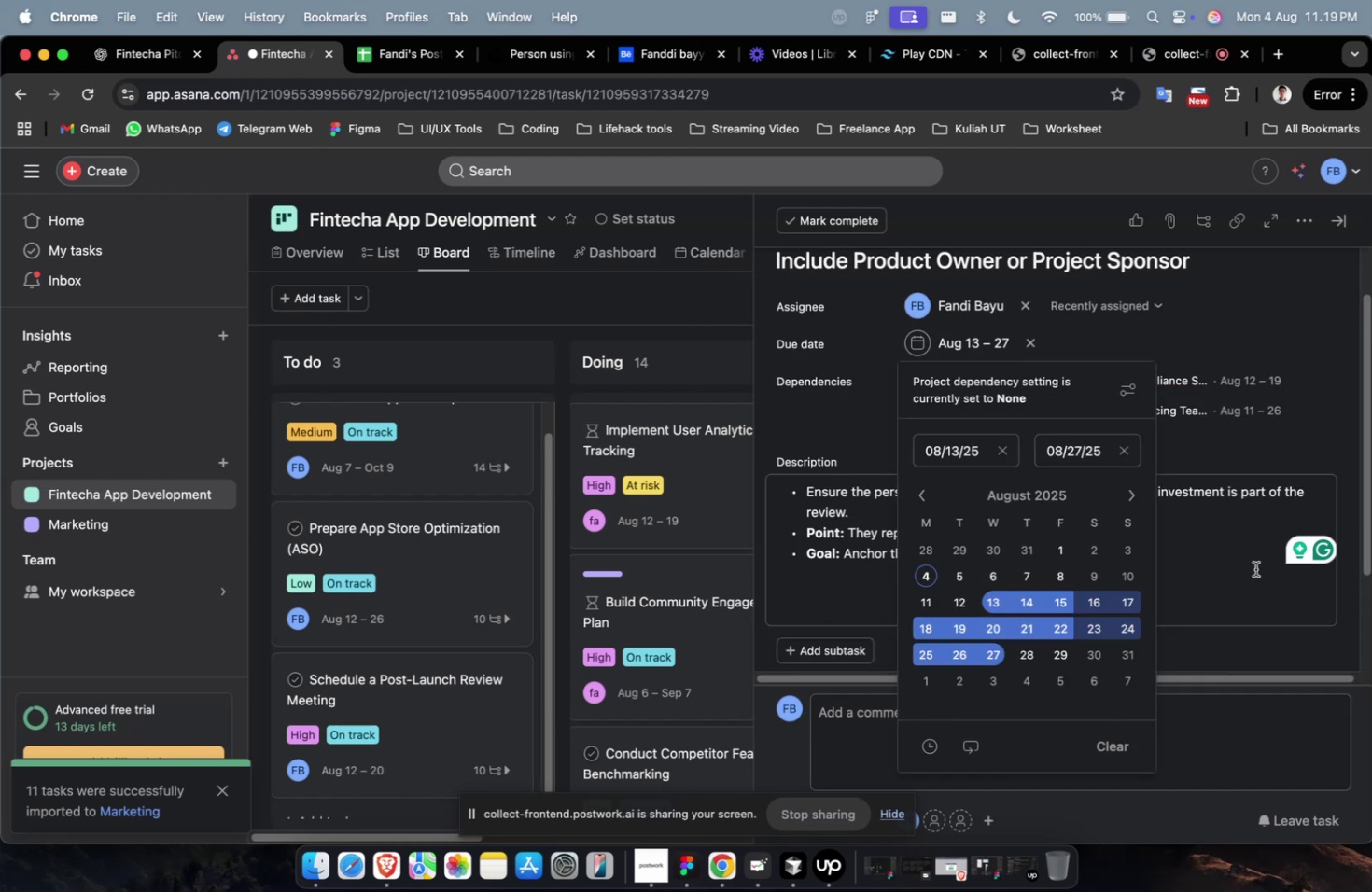 
double_click([1254, 568])
 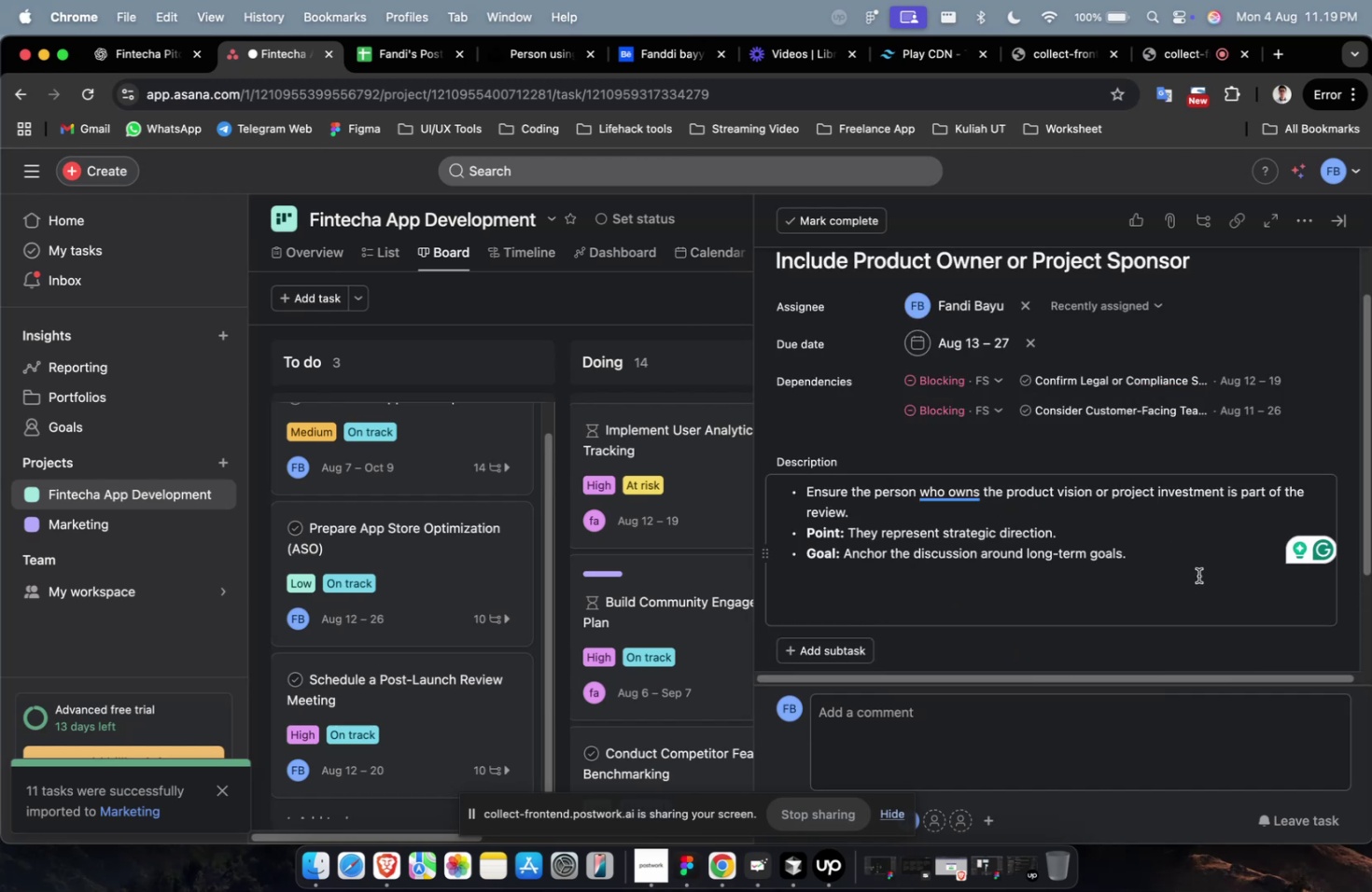 
scroll: coordinate [1197, 575], scroll_direction: up, amount: 4.0
 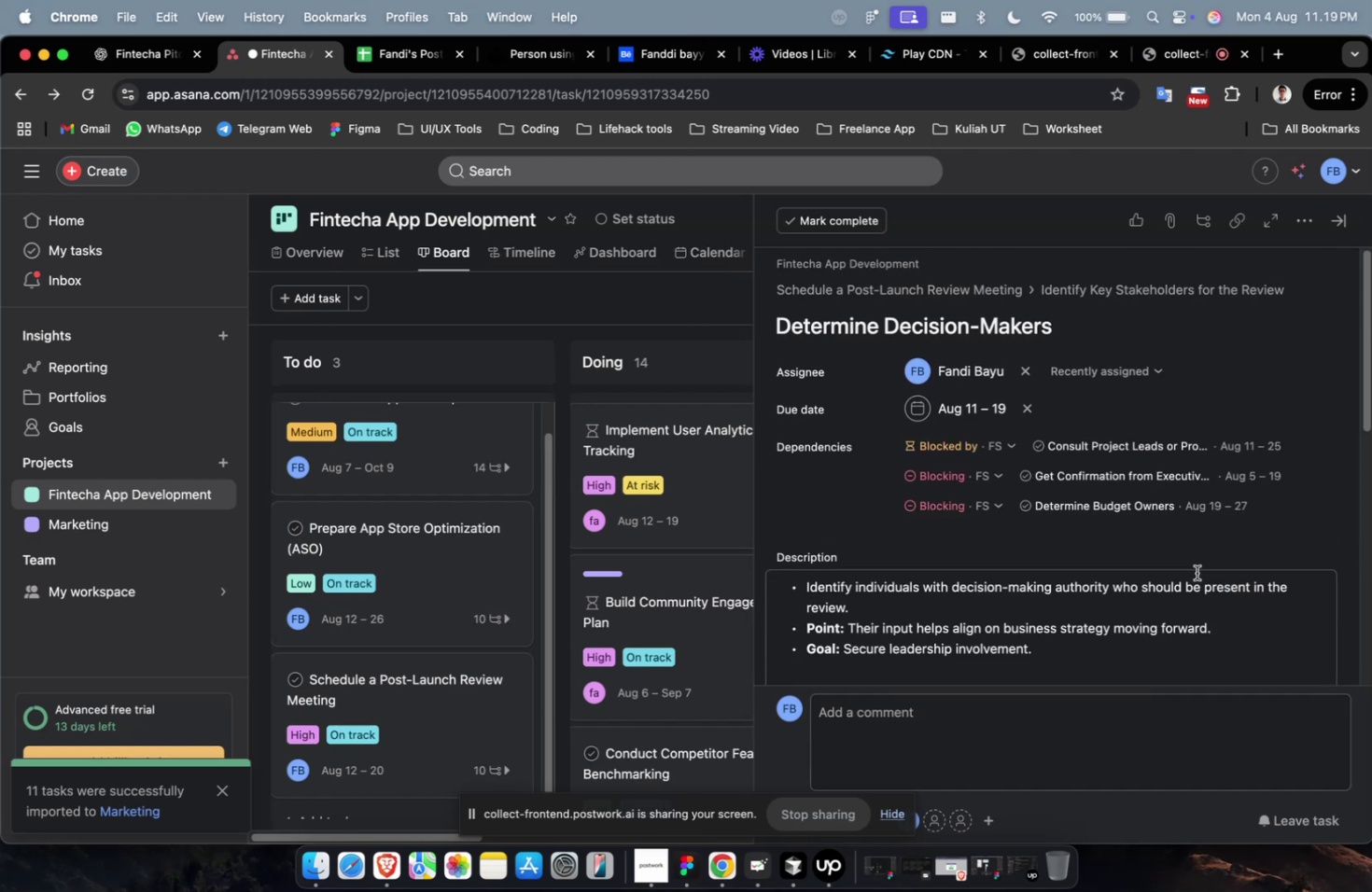 
scroll: coordinate [1190, 572], scroll_direction: down, amount: 17.0
 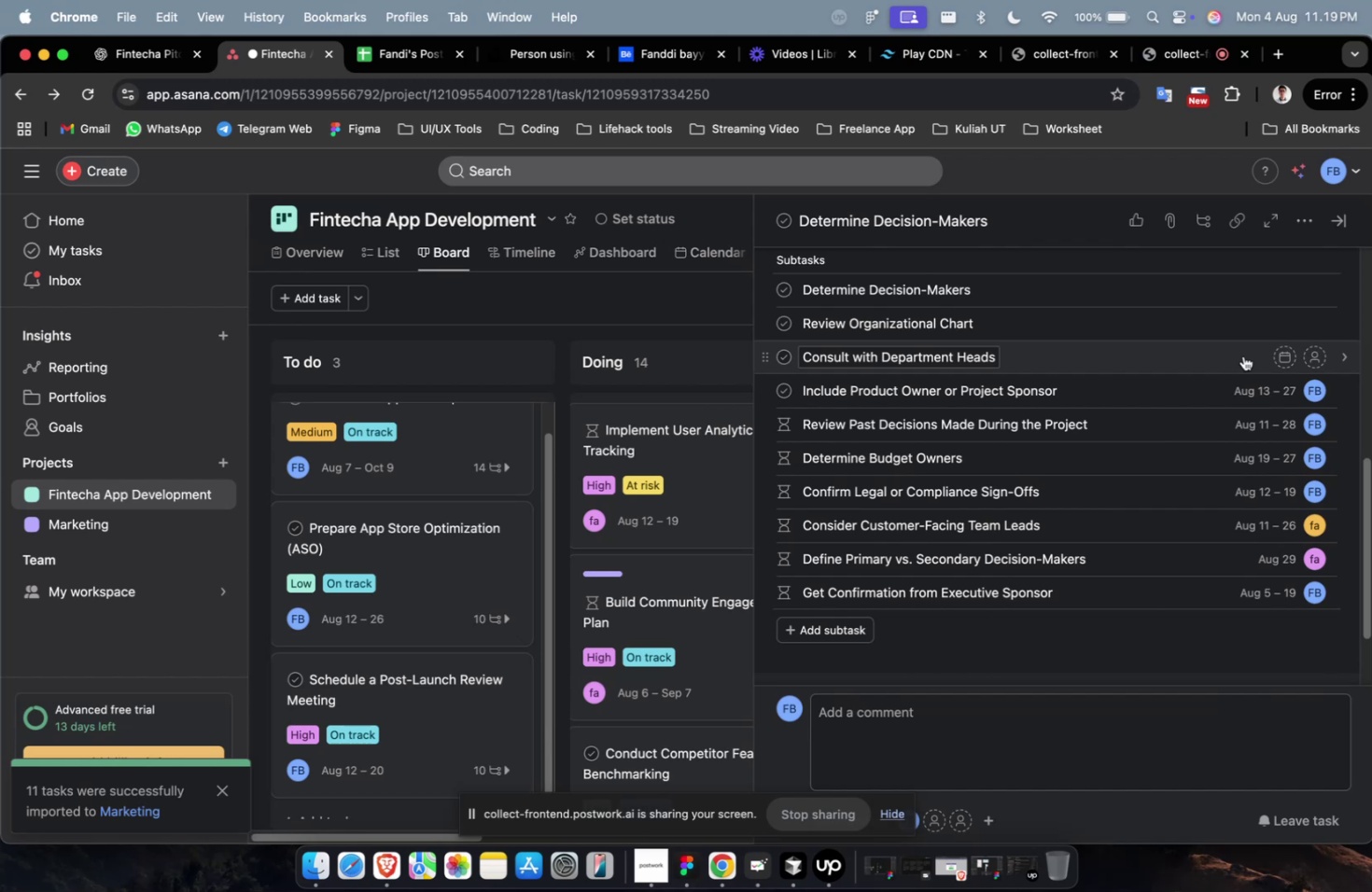 
left_click([1242, 355])
 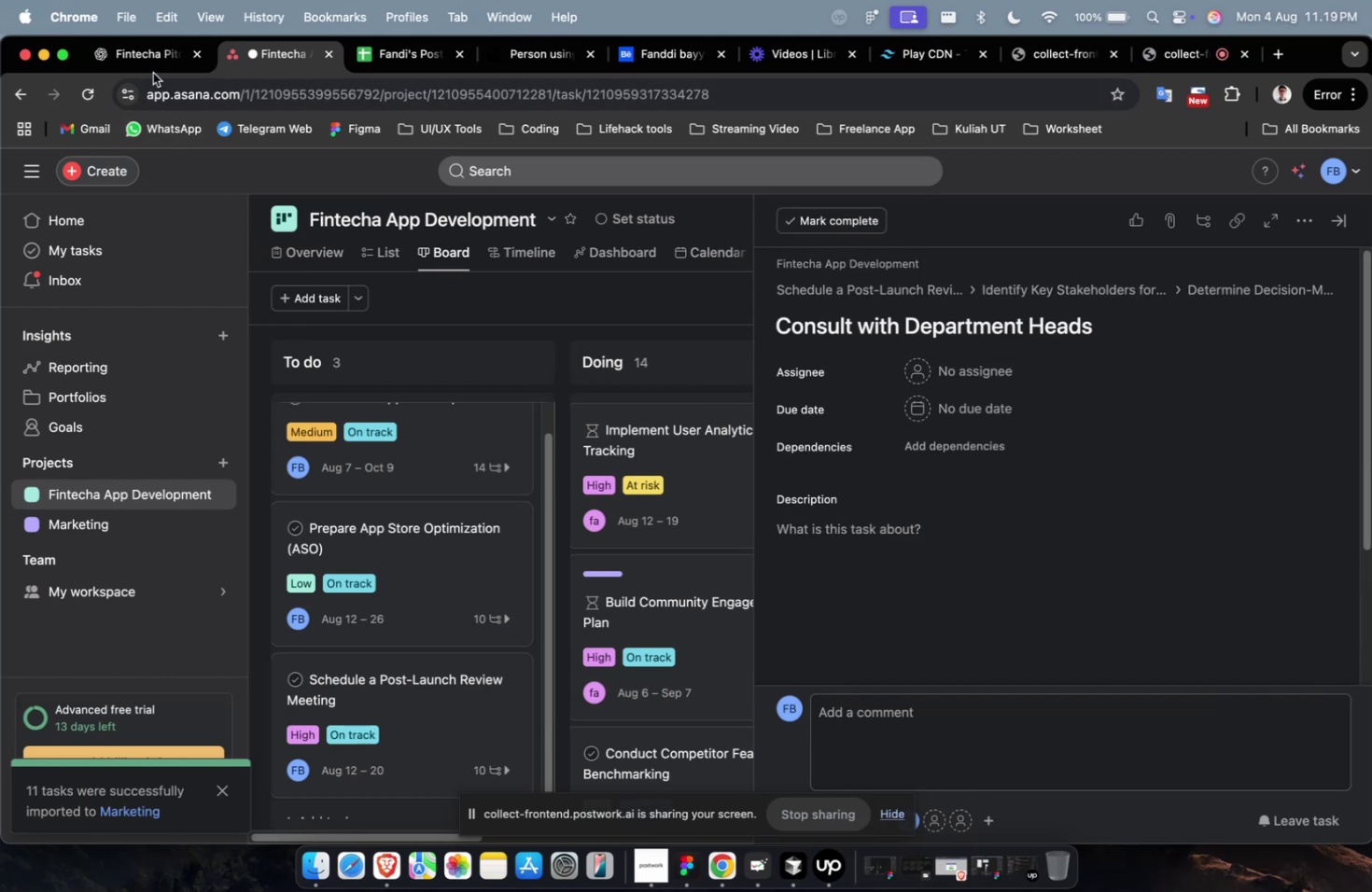 
left_click([154, 71])
 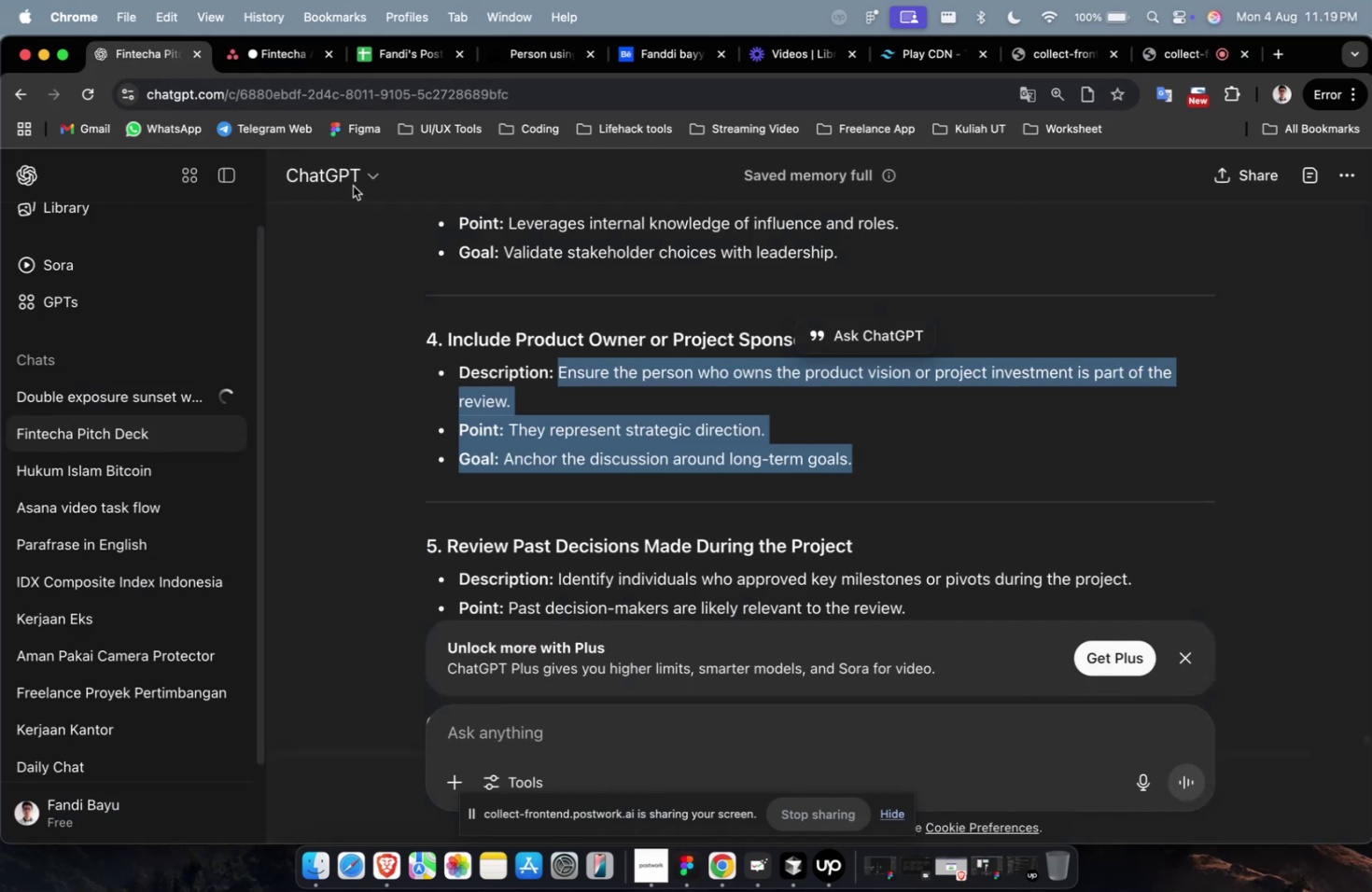 
scroll: coordinate [575, 401], scroll_direction: up, amount: 4.0
 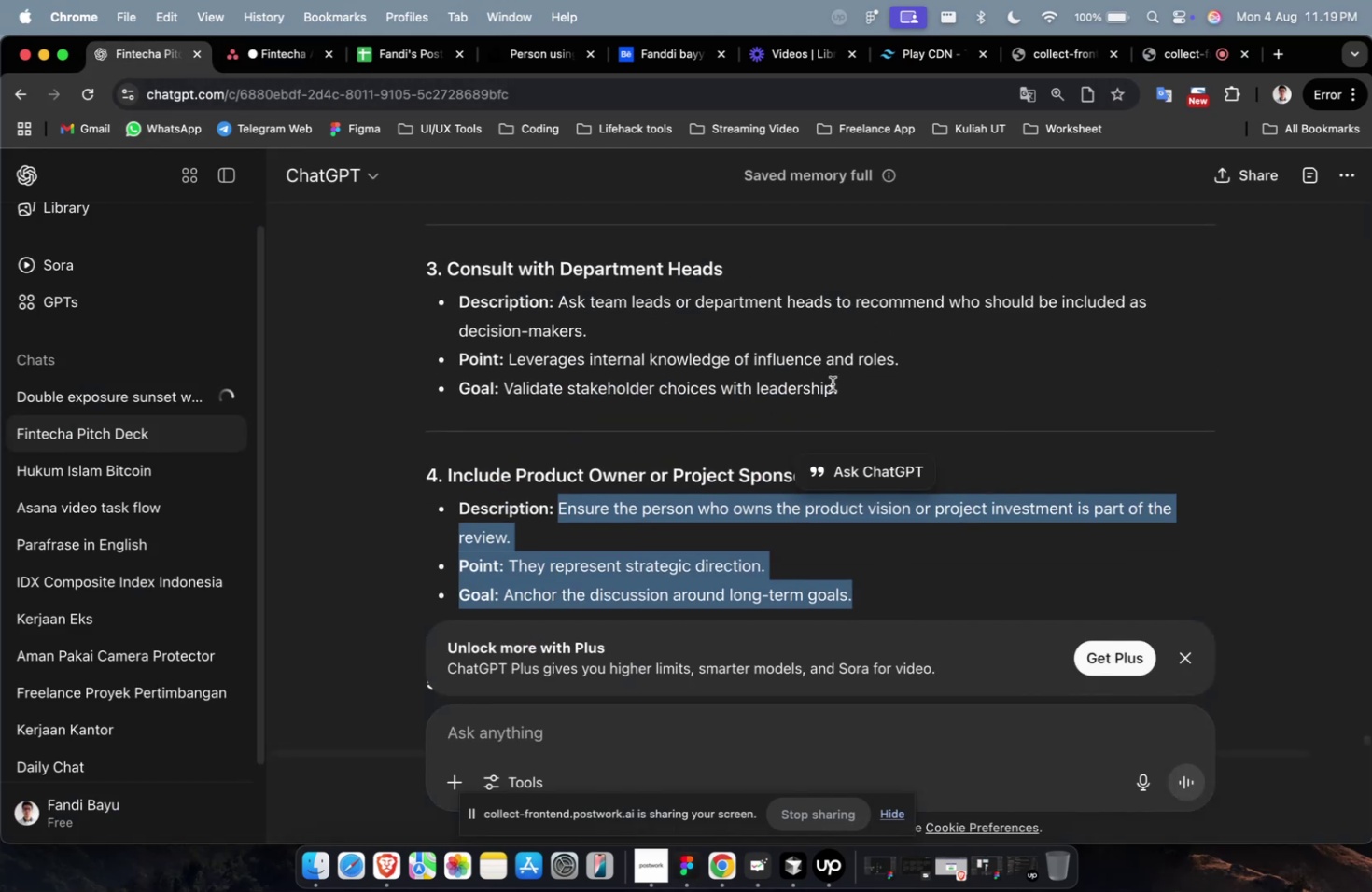 
left_click_drag(start_coordinate=[840, 390], to_coordinate=[561, 314])
 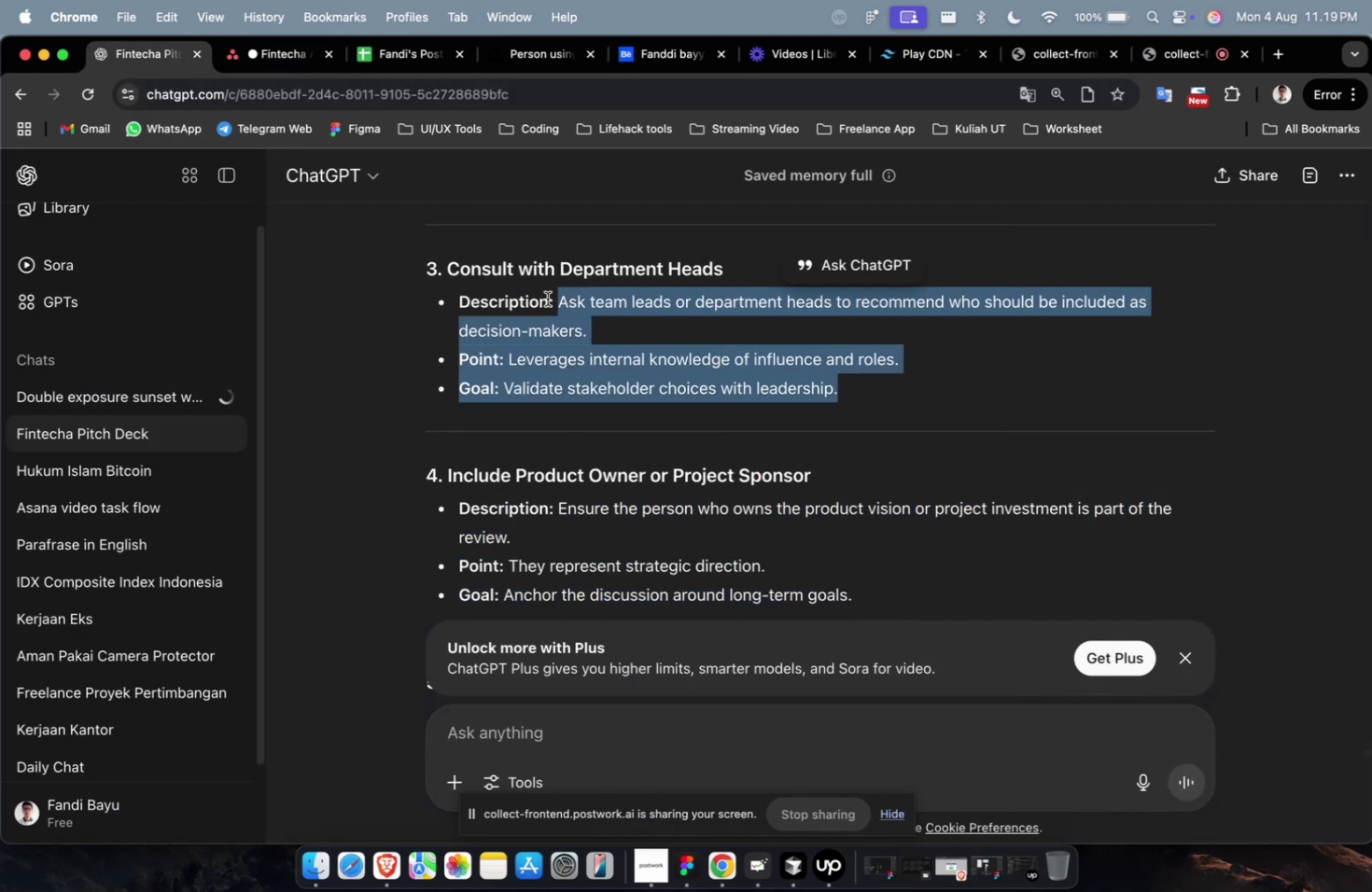 
key(Meta+CommandLeft)
 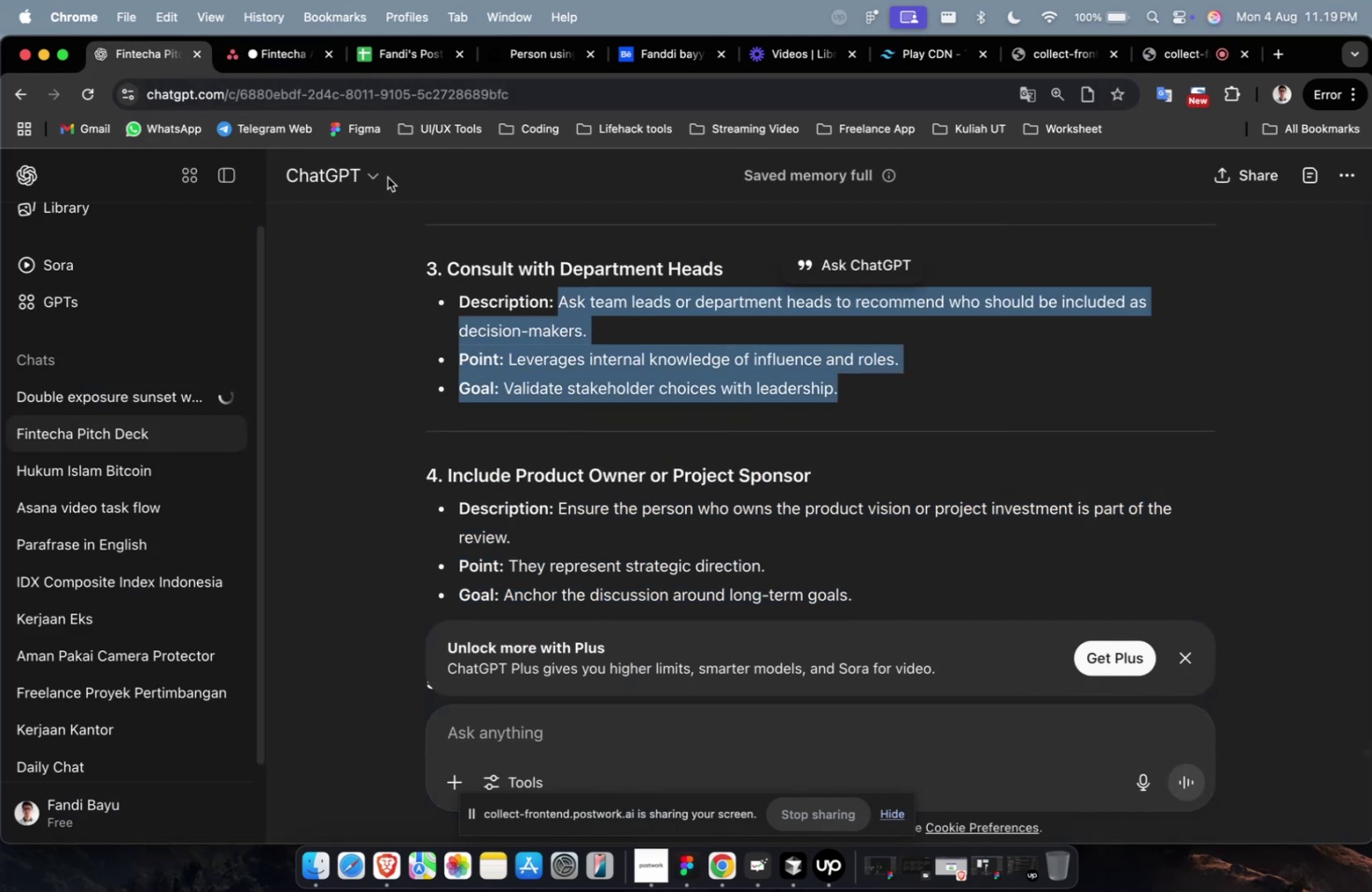 
key(Meta+C)
 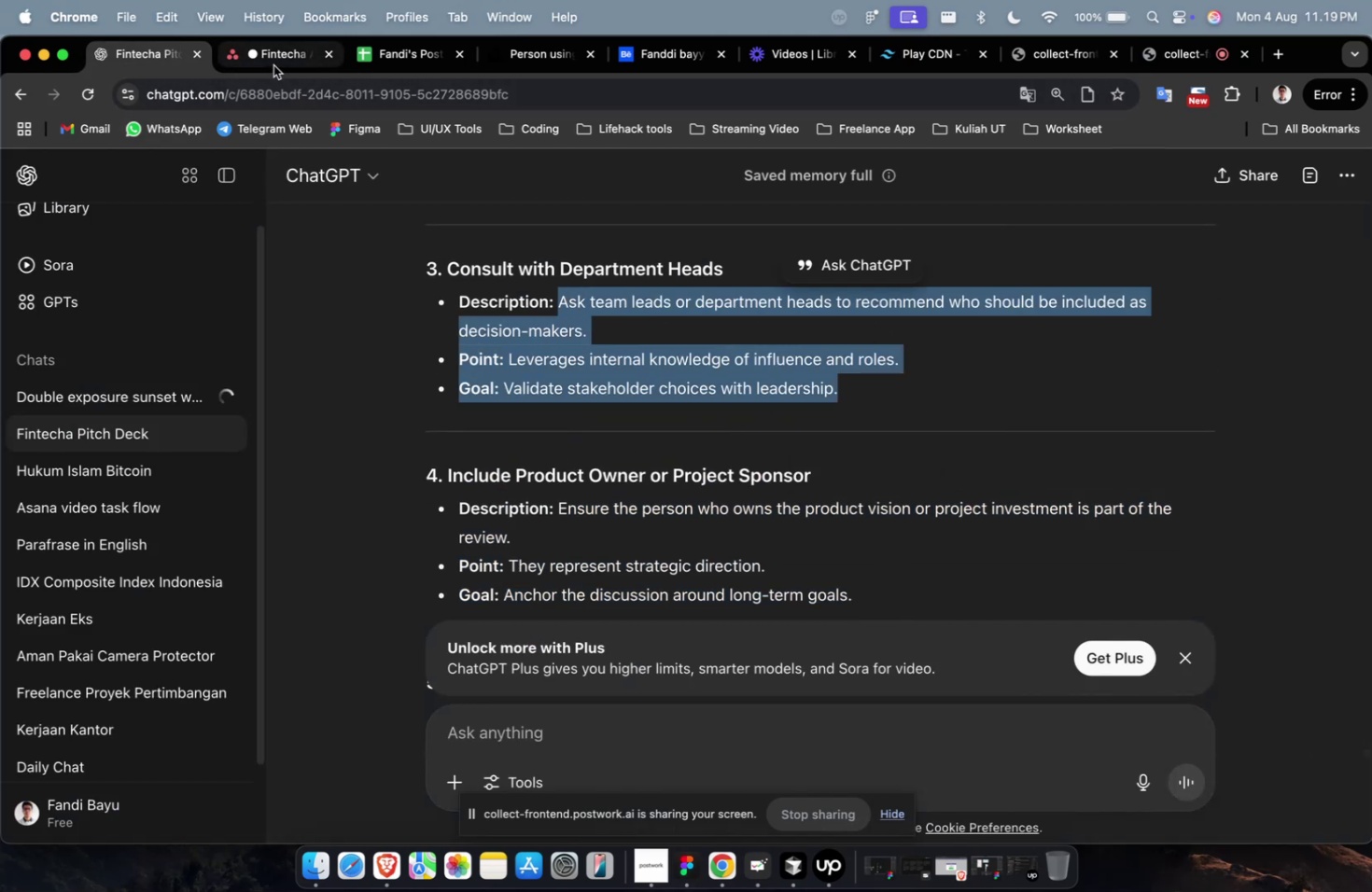 
left_click([273, 65])
 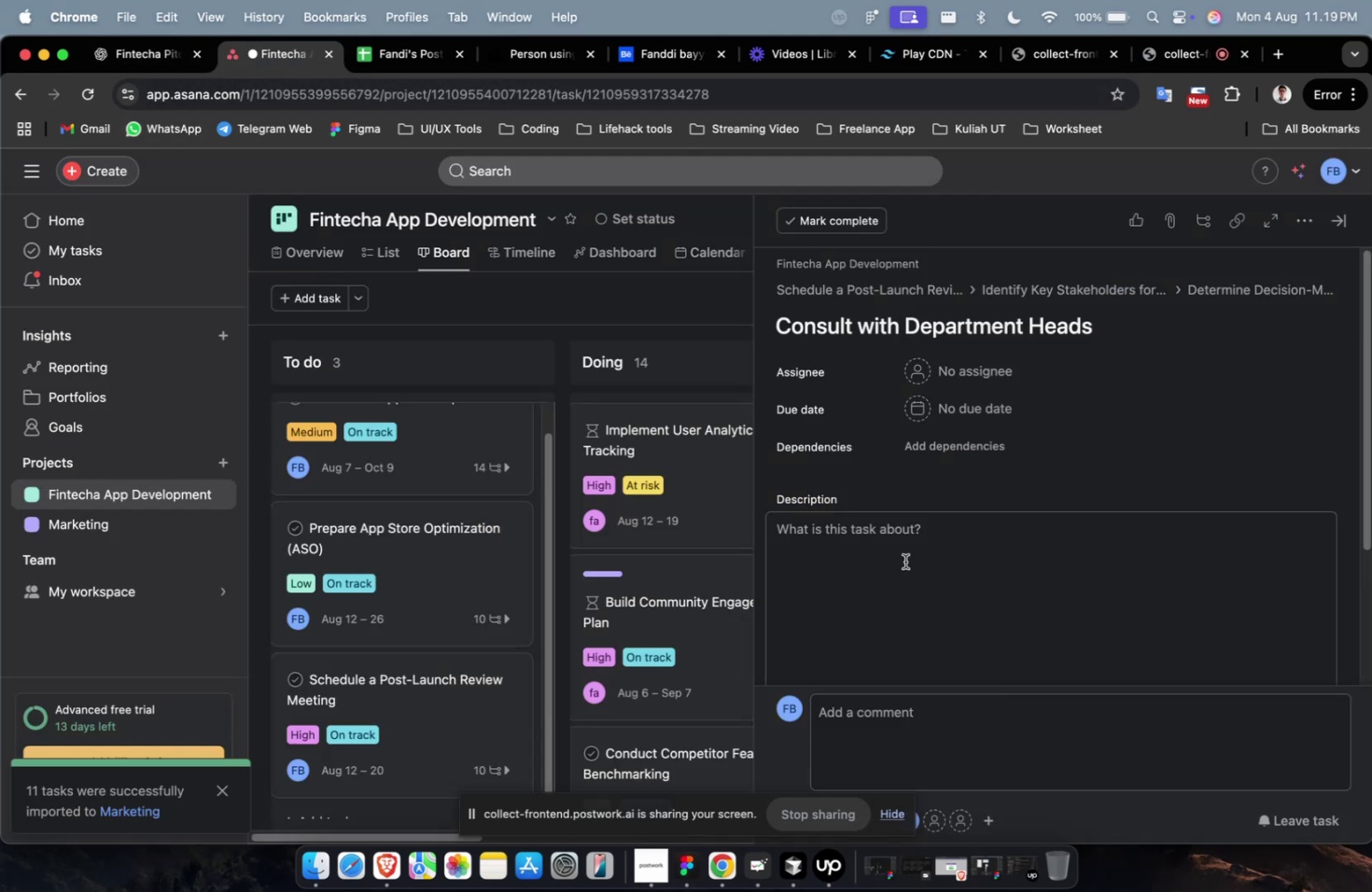 
double_click([905, 561])
 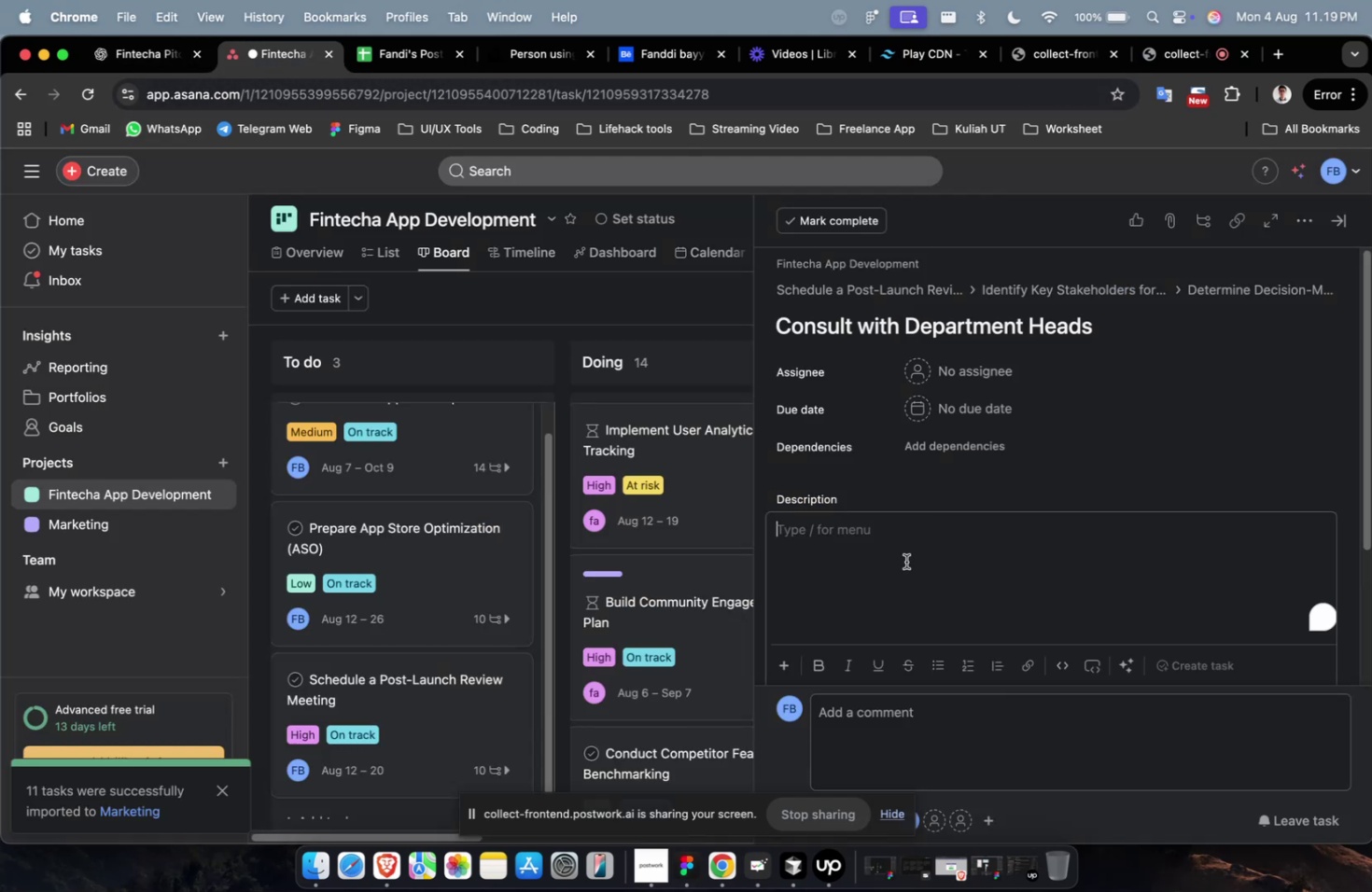 
key(Meta+V)
 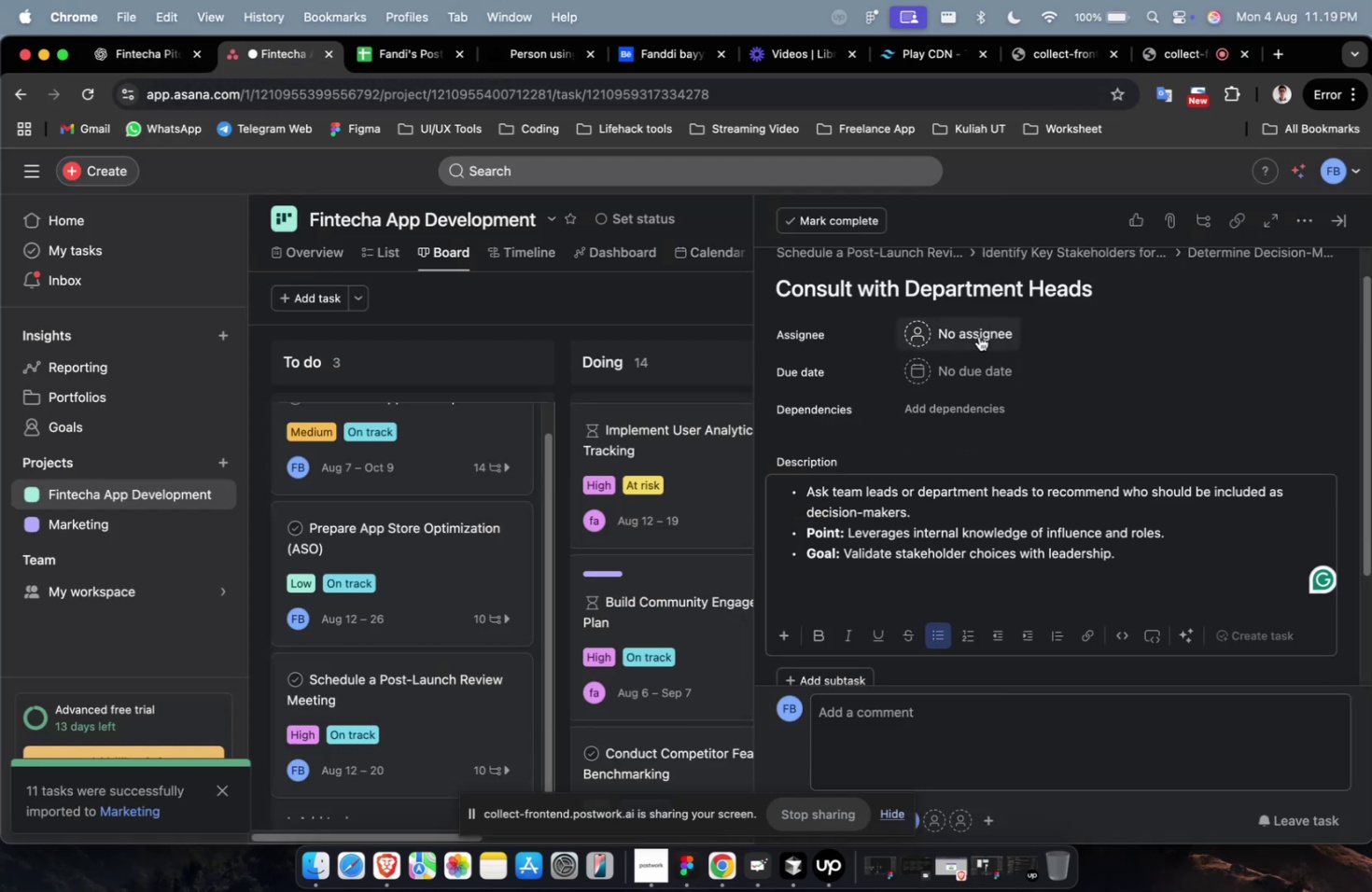 
left_click([978, 336])
 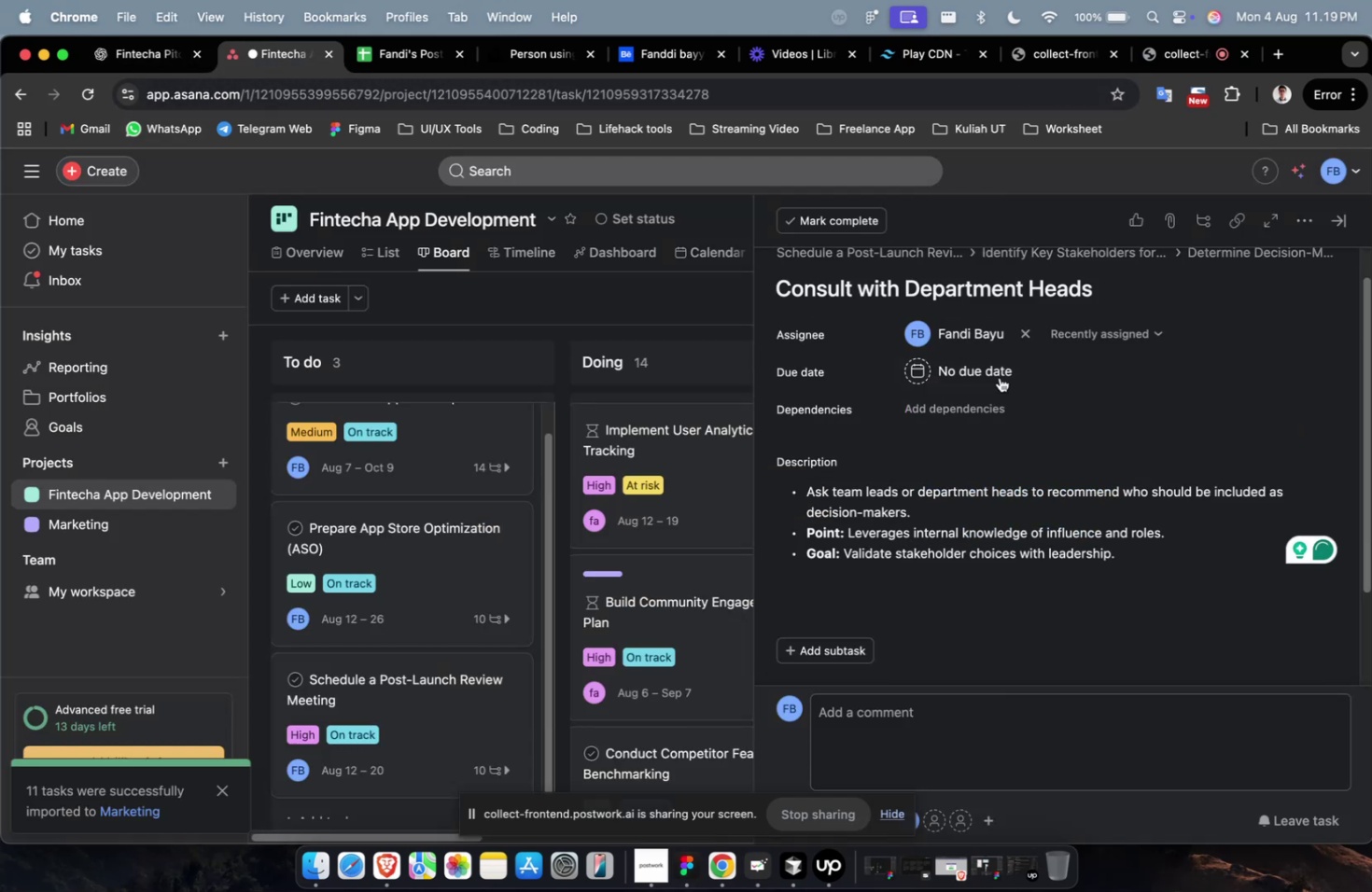 
double_click([992, 372])
 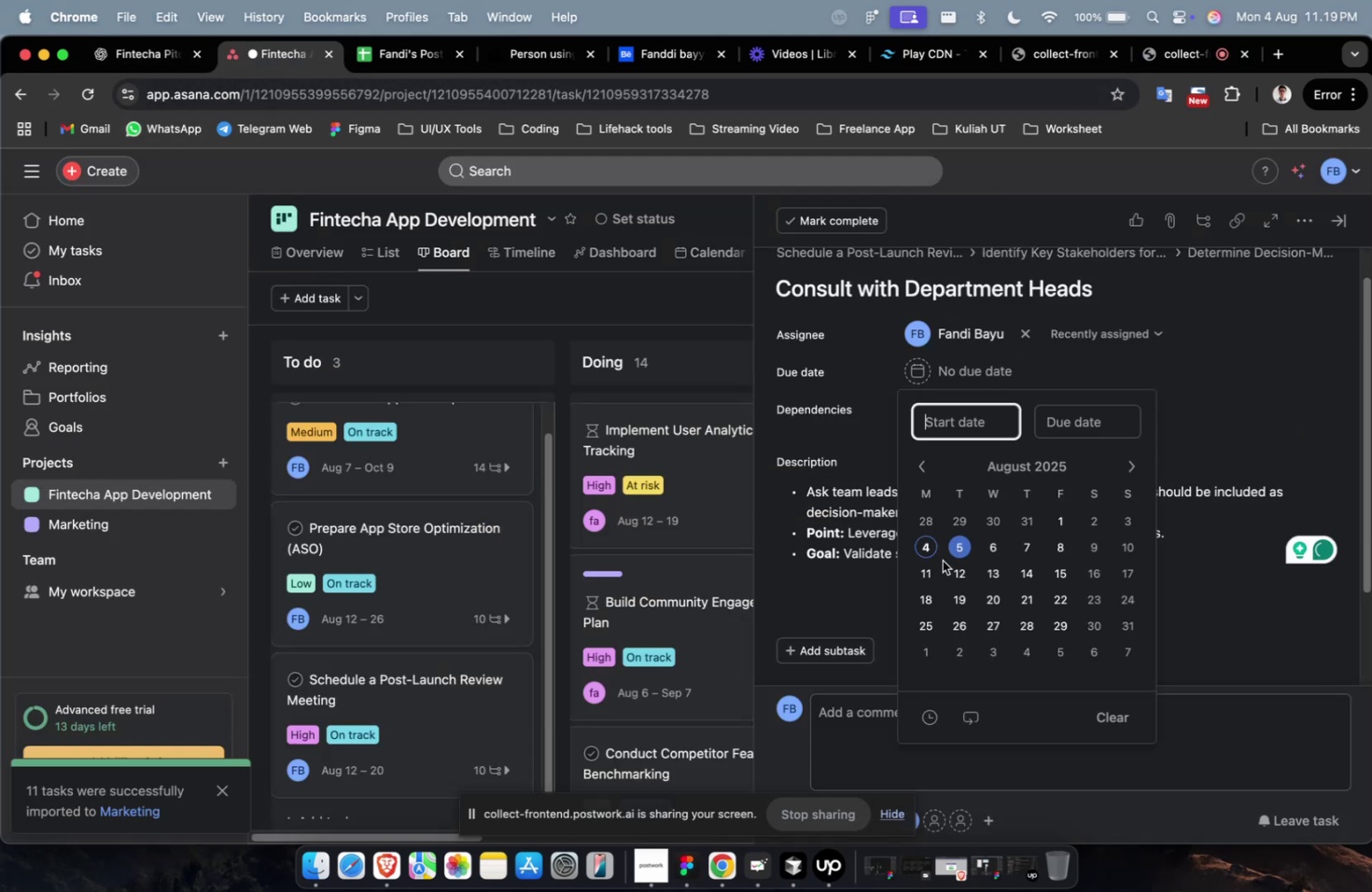 
triple_click([943, 572])
 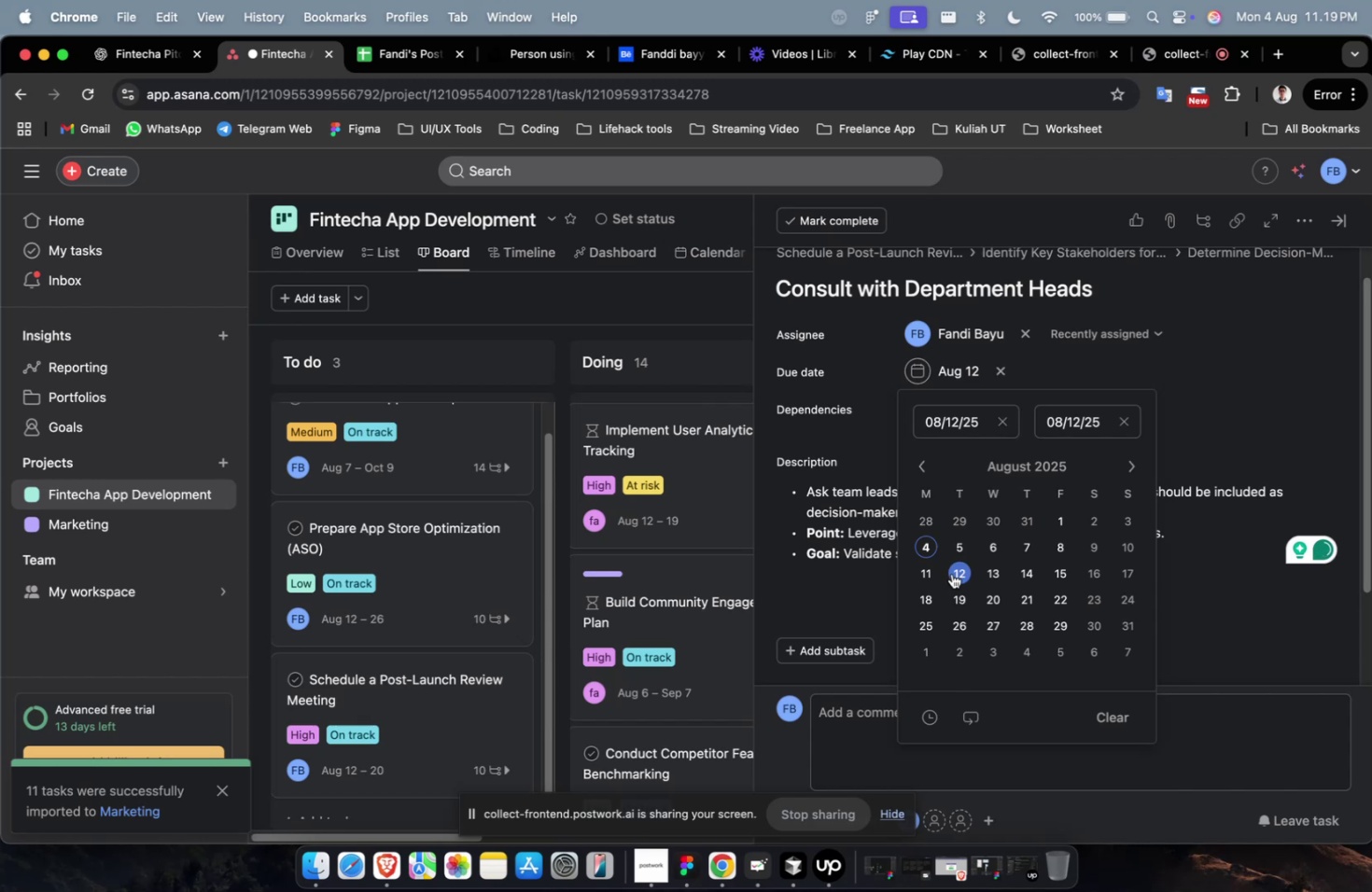 
triple_click([951, 573])
 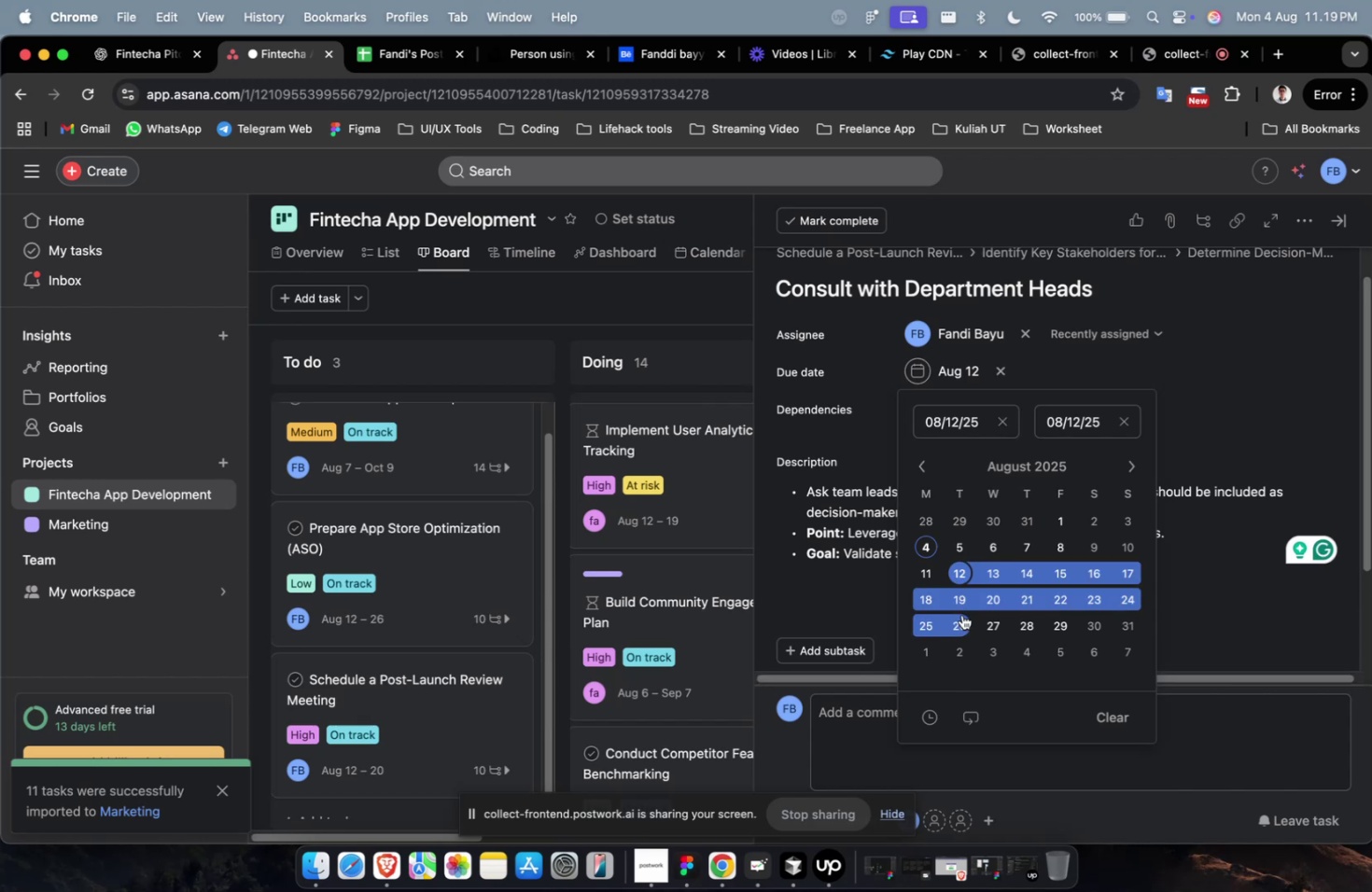 
triple_click([961, 614])
 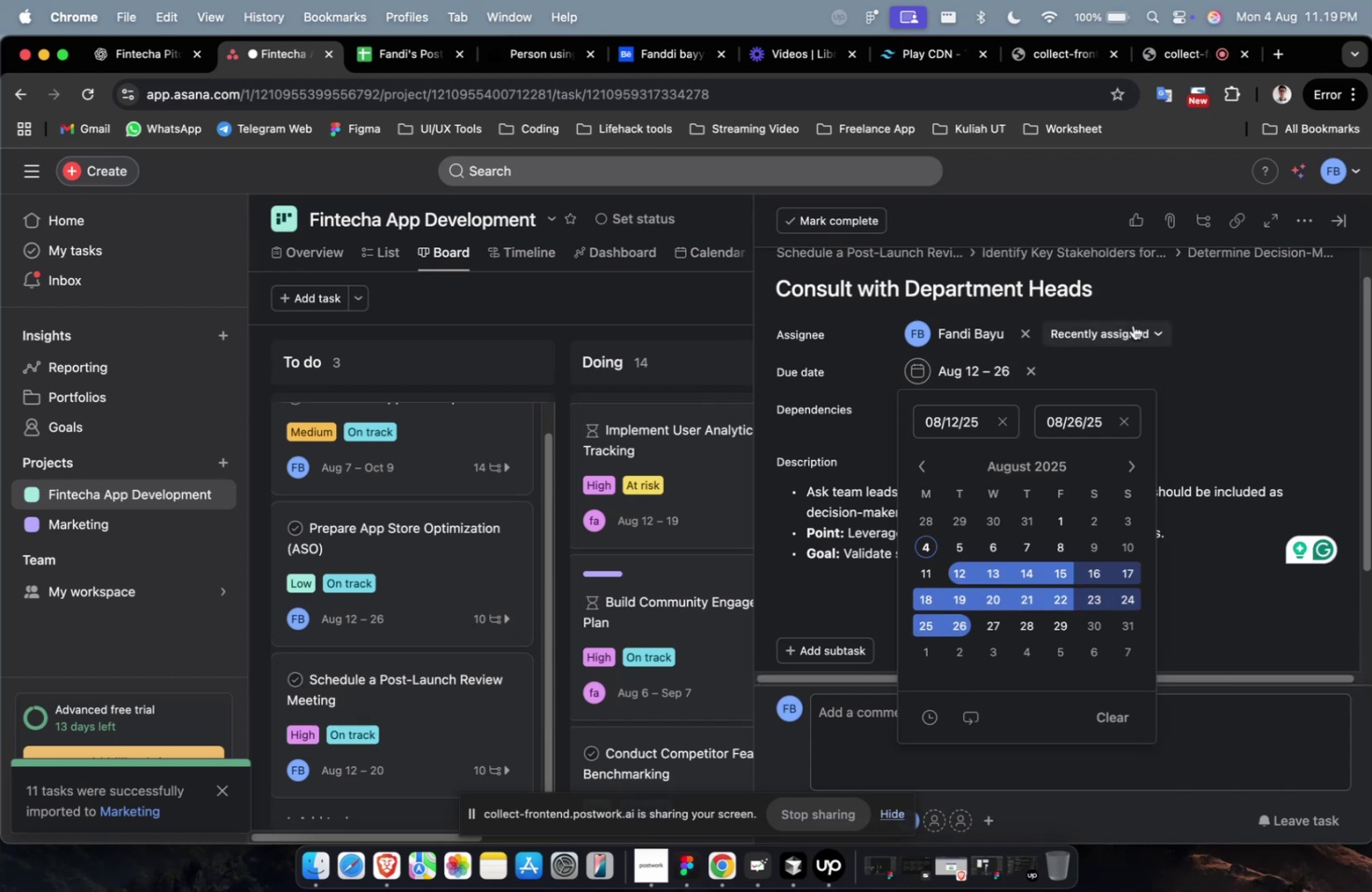 
triple_click([1132, 325])
 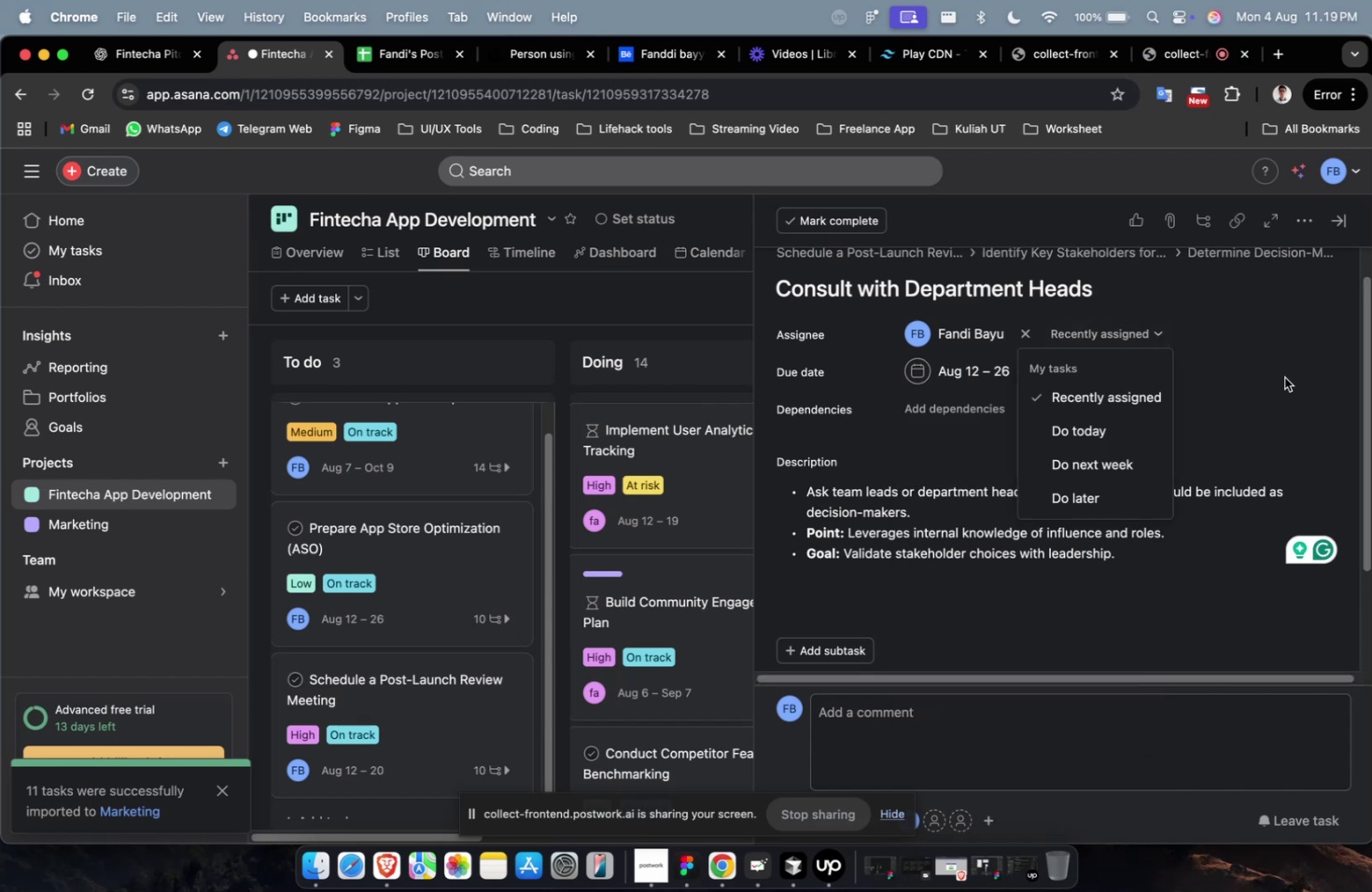 
triple_click([1292, 375])
 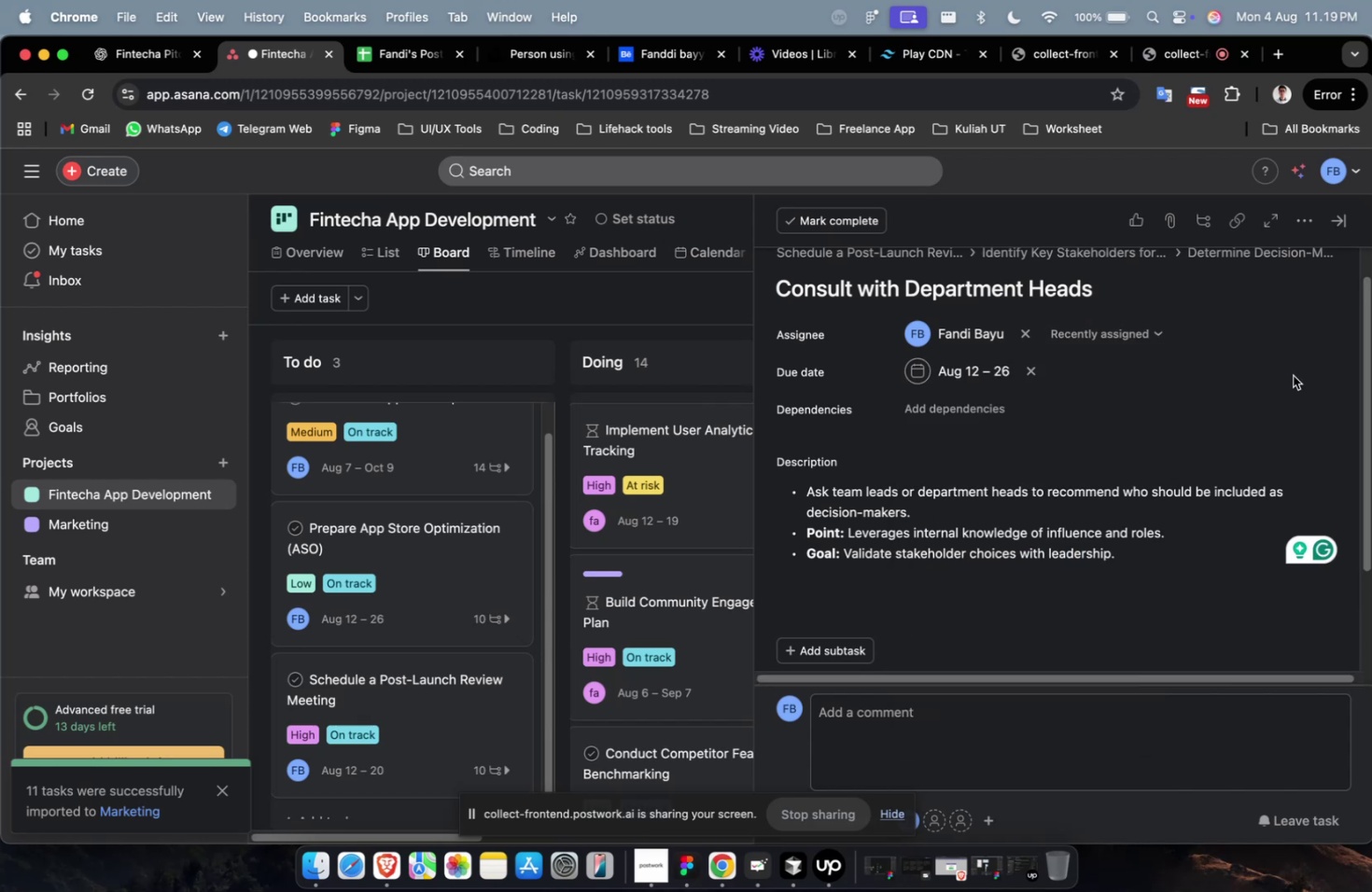 
hold_key(key=Tab, duration=0.55)
 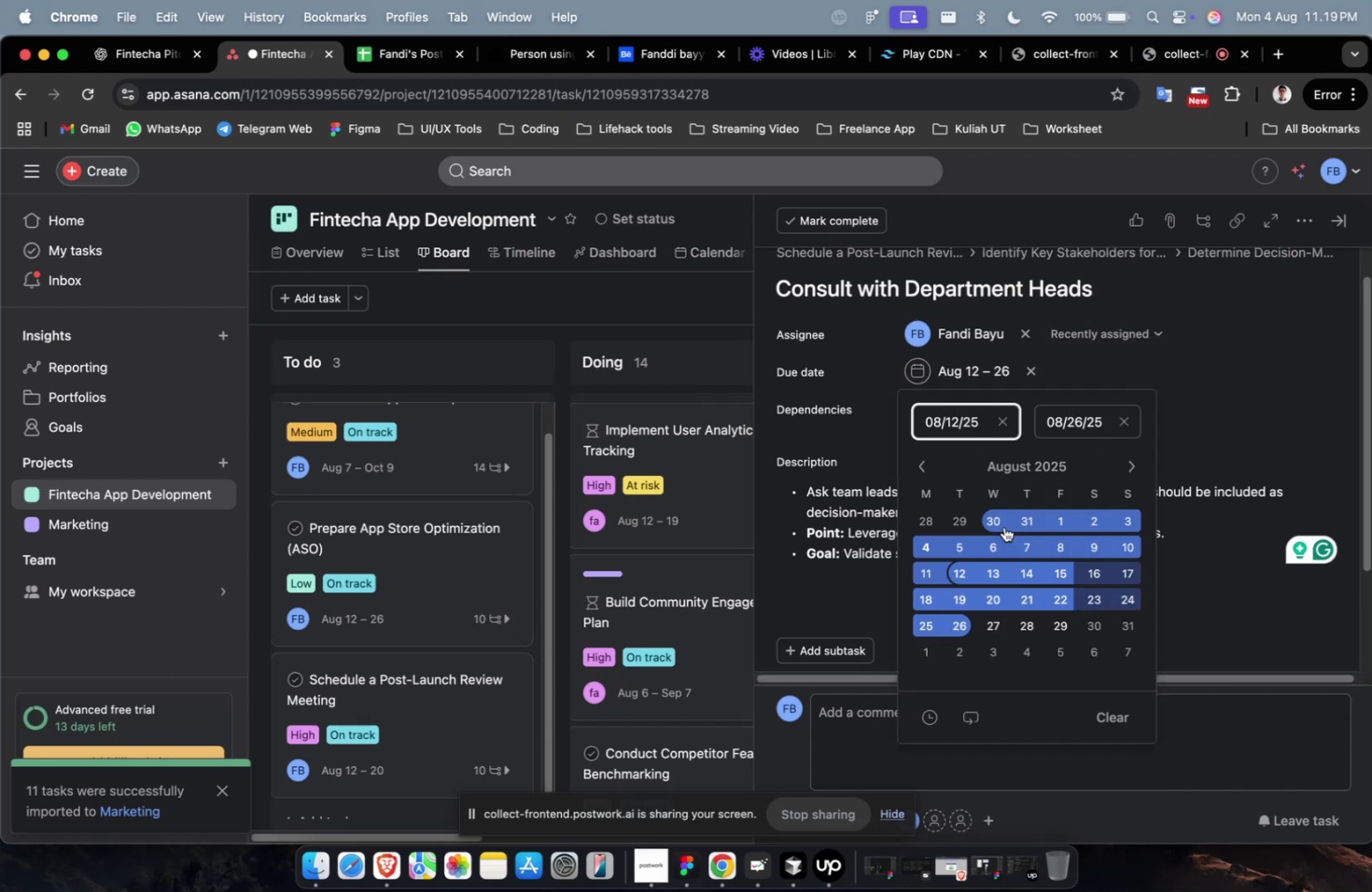 
key(D)
 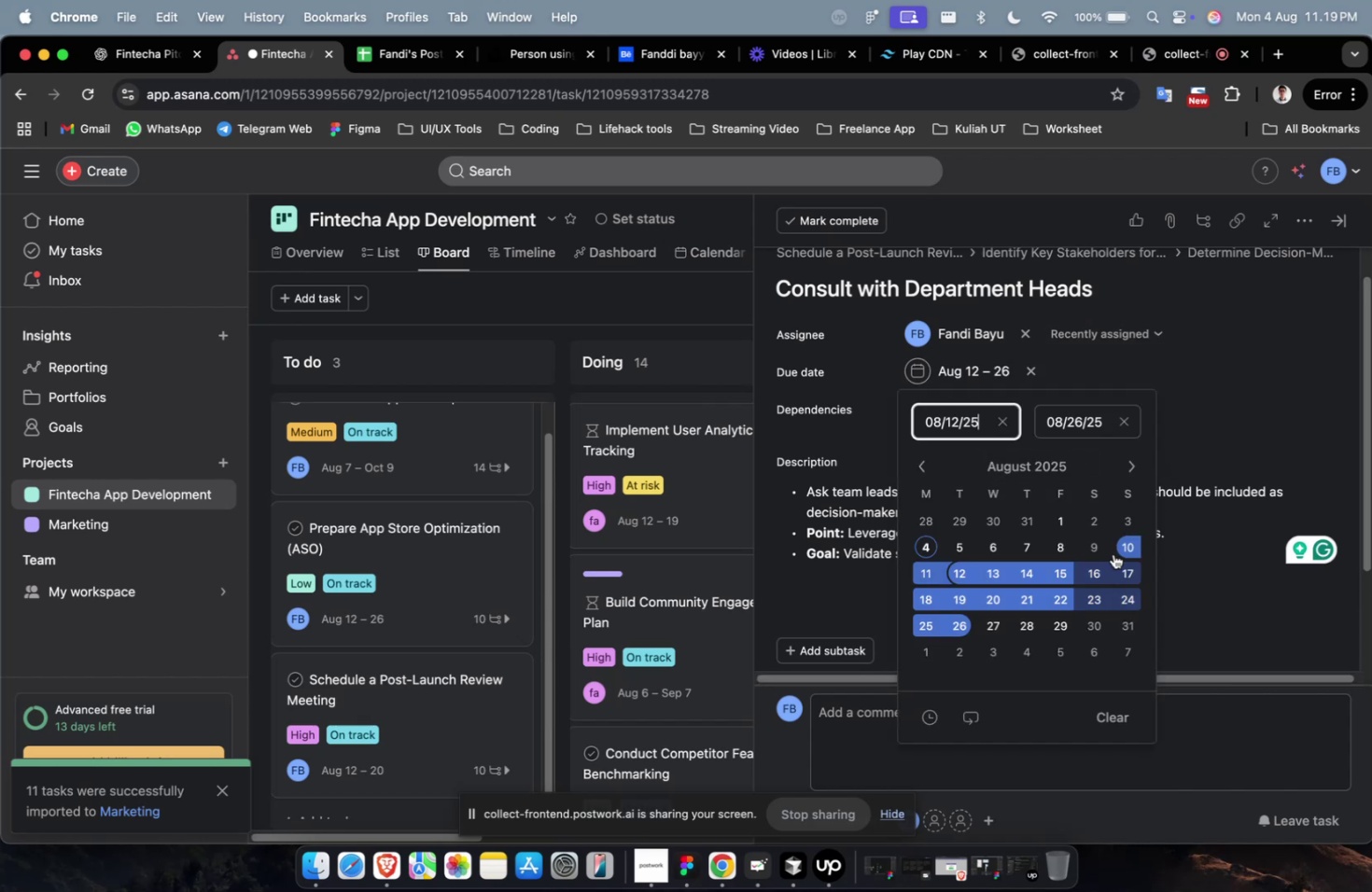 
left_click([1072, 578])
 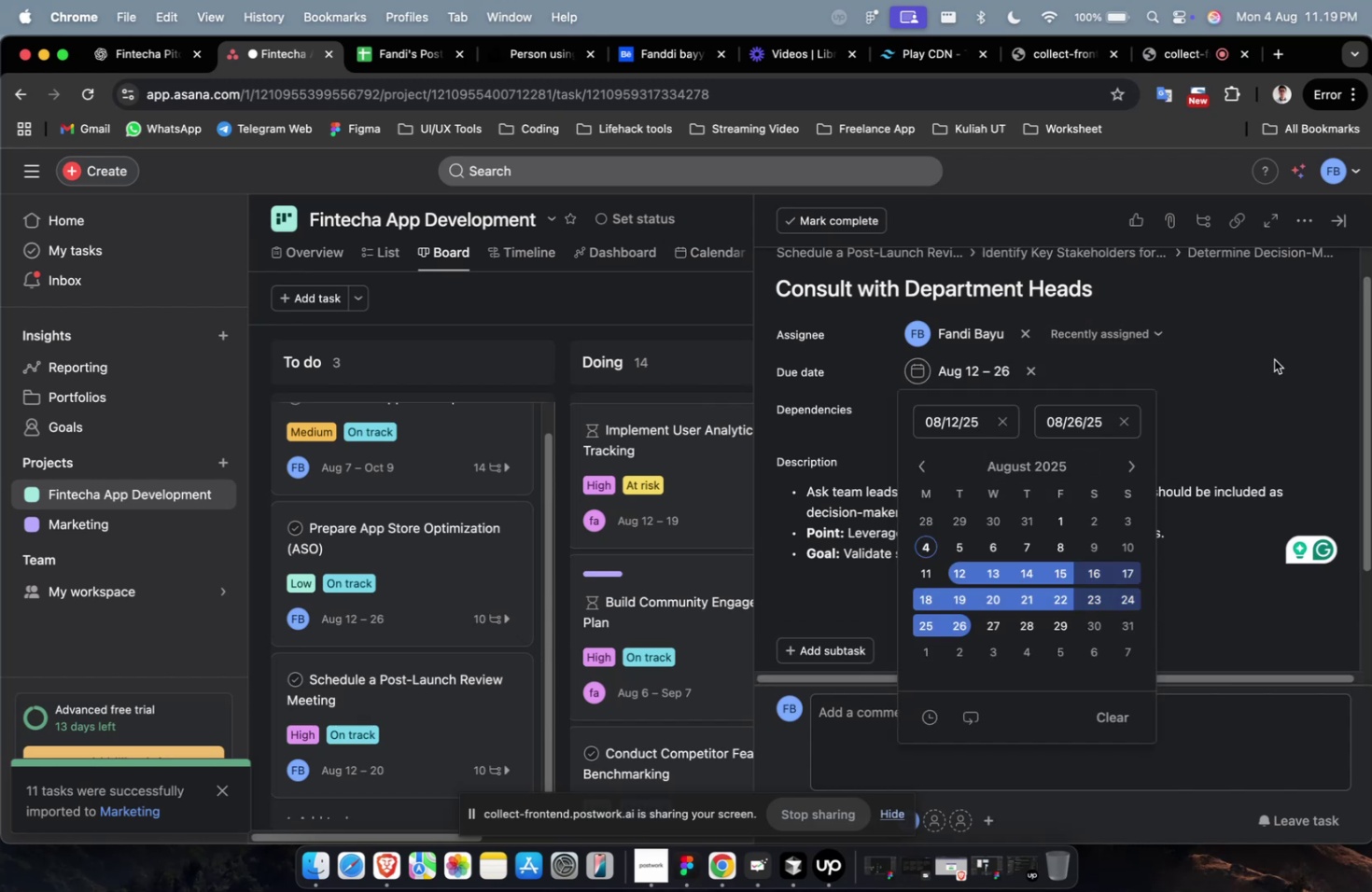 
double_click([1273, 359])
 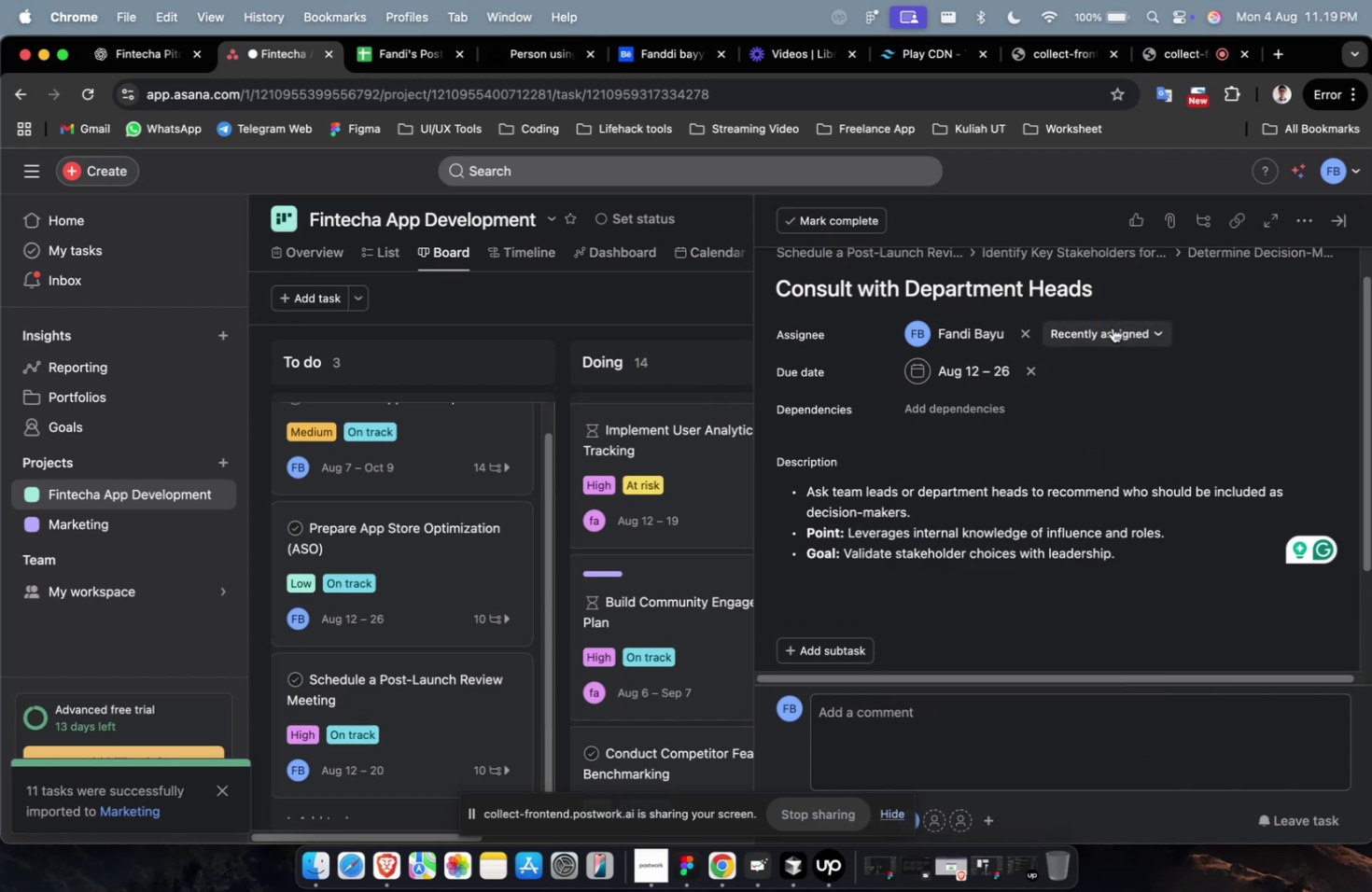 
triple_click([1112, 328])
 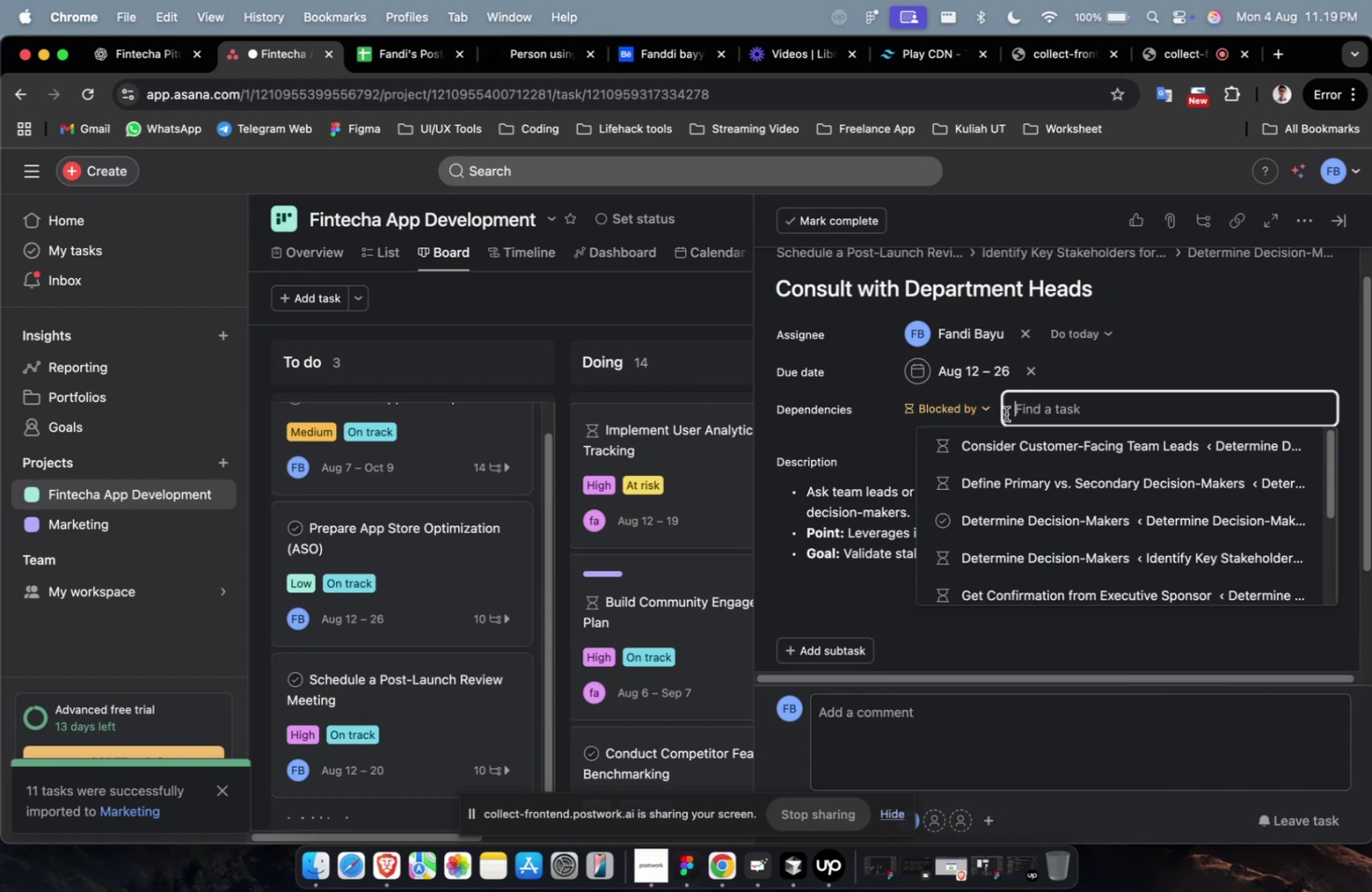 
triple_click([1014, 453])
 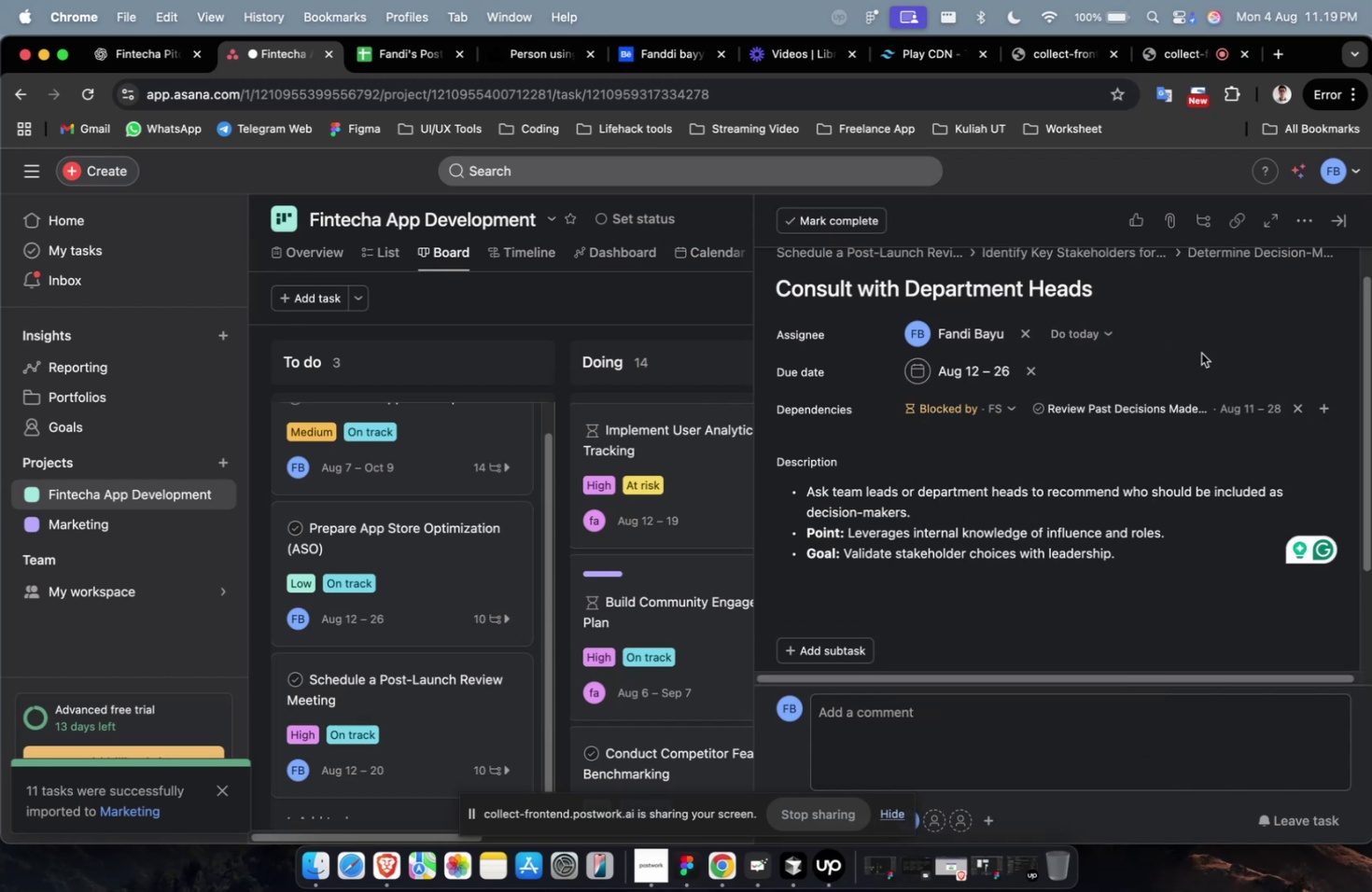 
triple_click([1200, 353])
 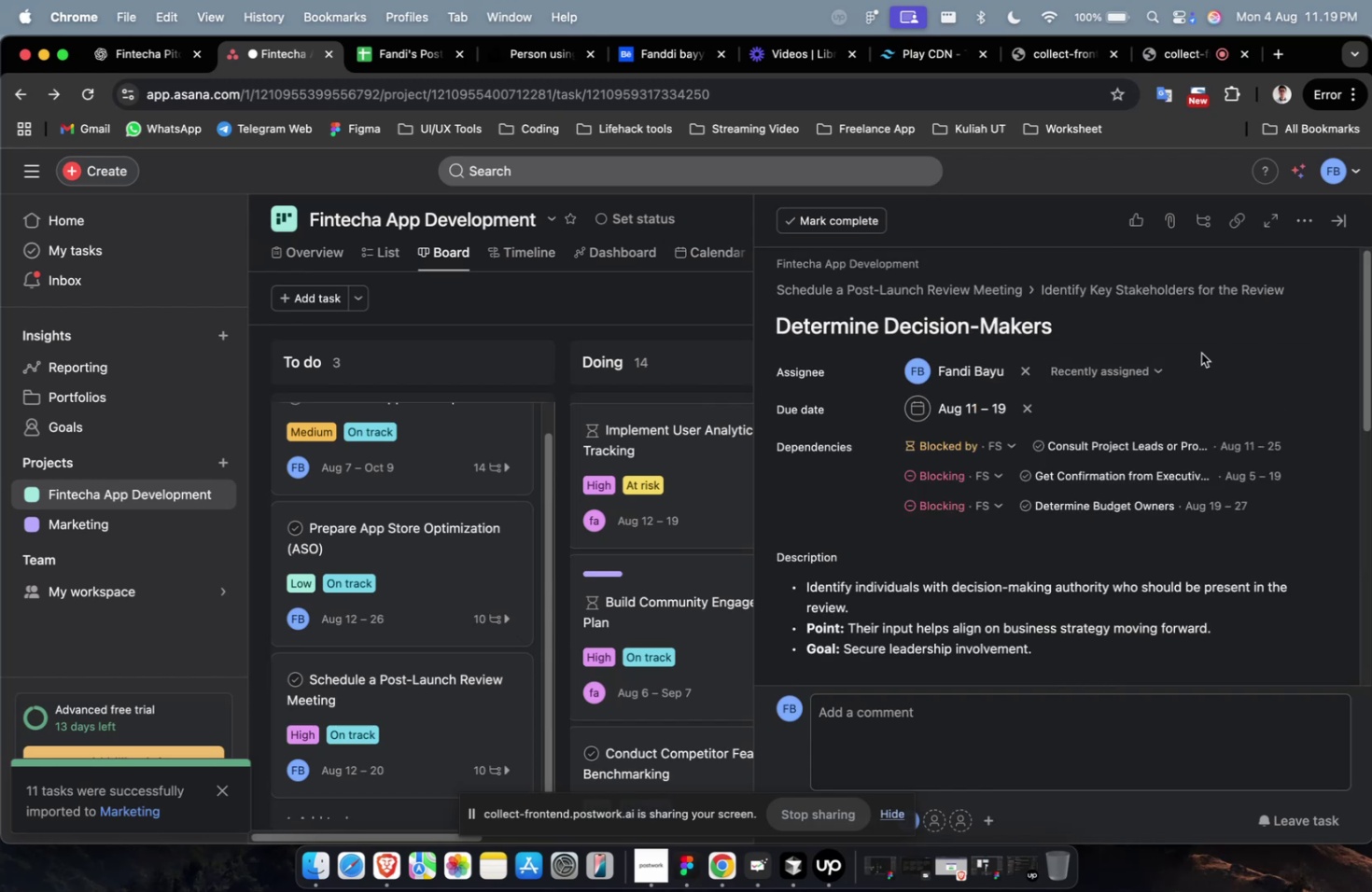 
scroll: coordinate [1199, 353], scroll_direction: down, amount: 7.0
 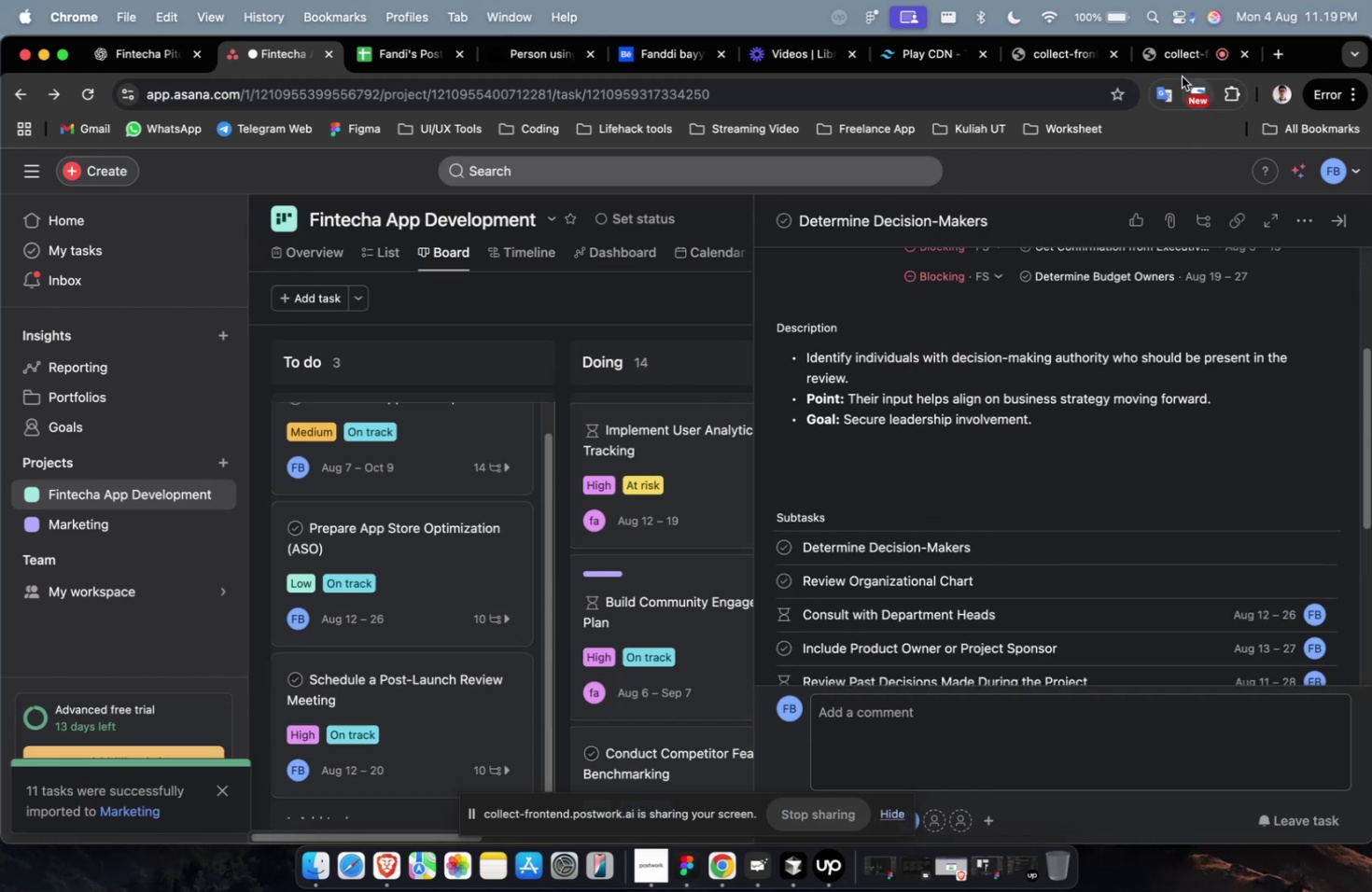 
left_click([1183, 63])
 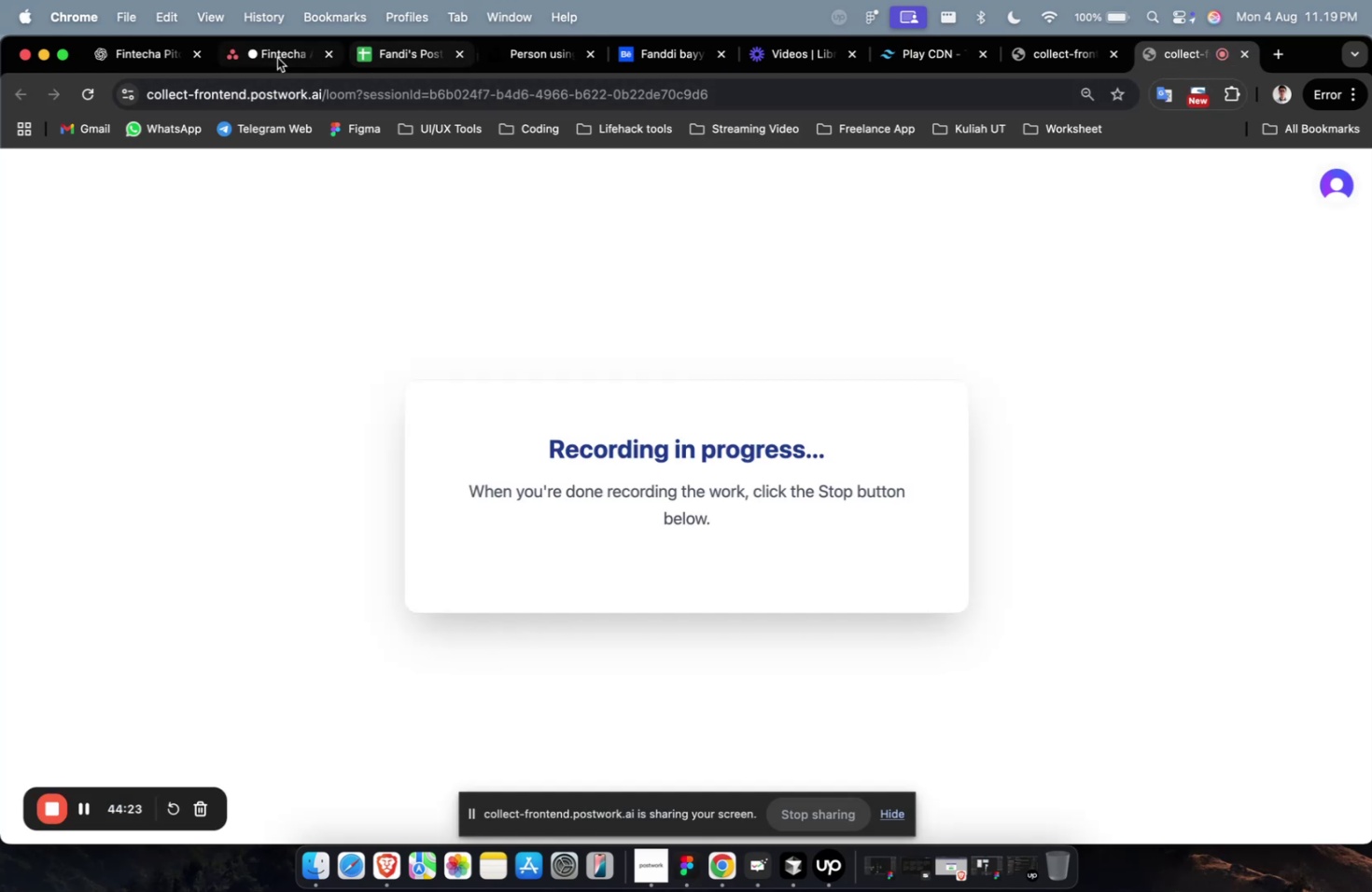 
left_click([269, 59])
 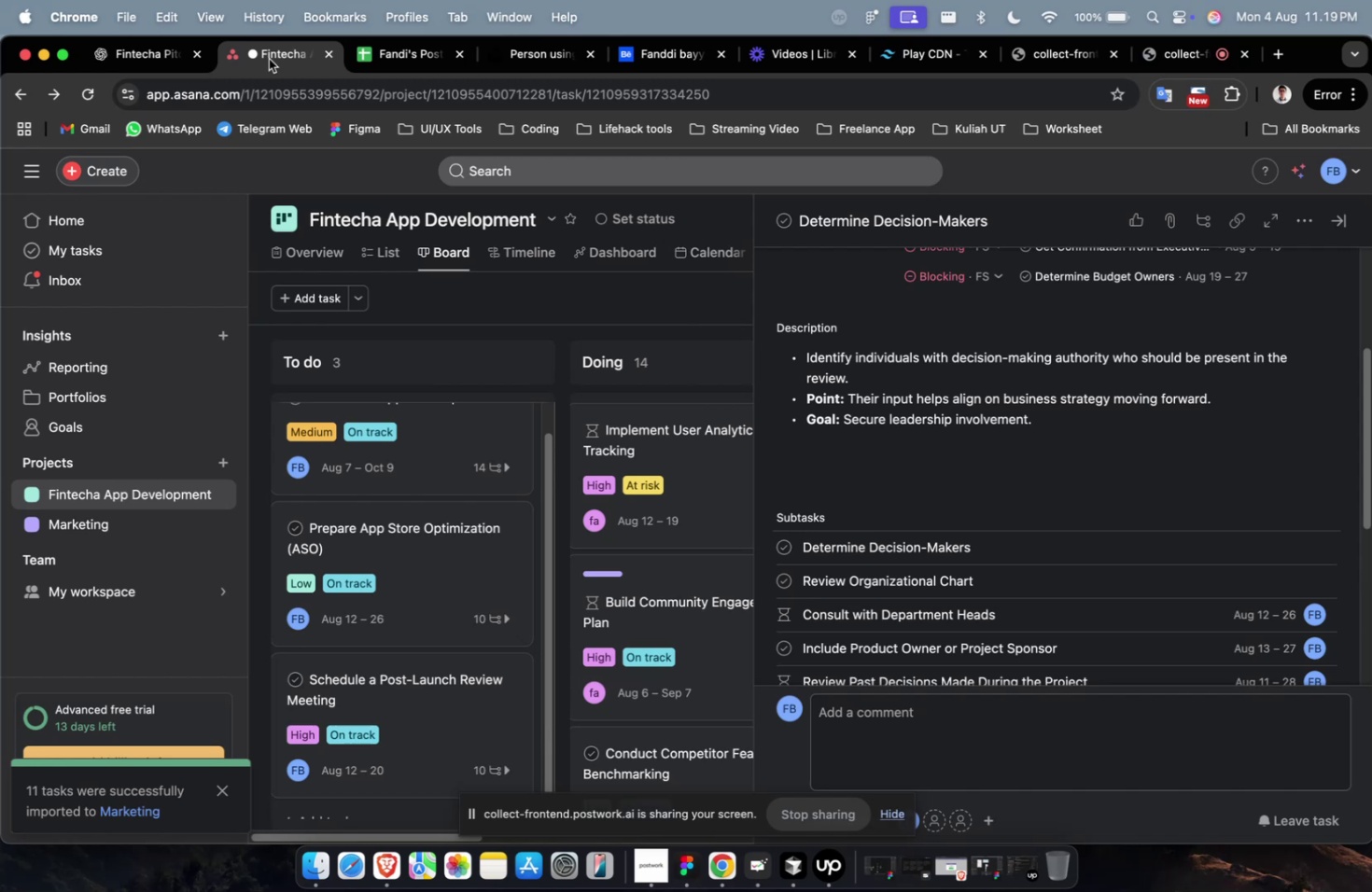 
wait(23.0)
 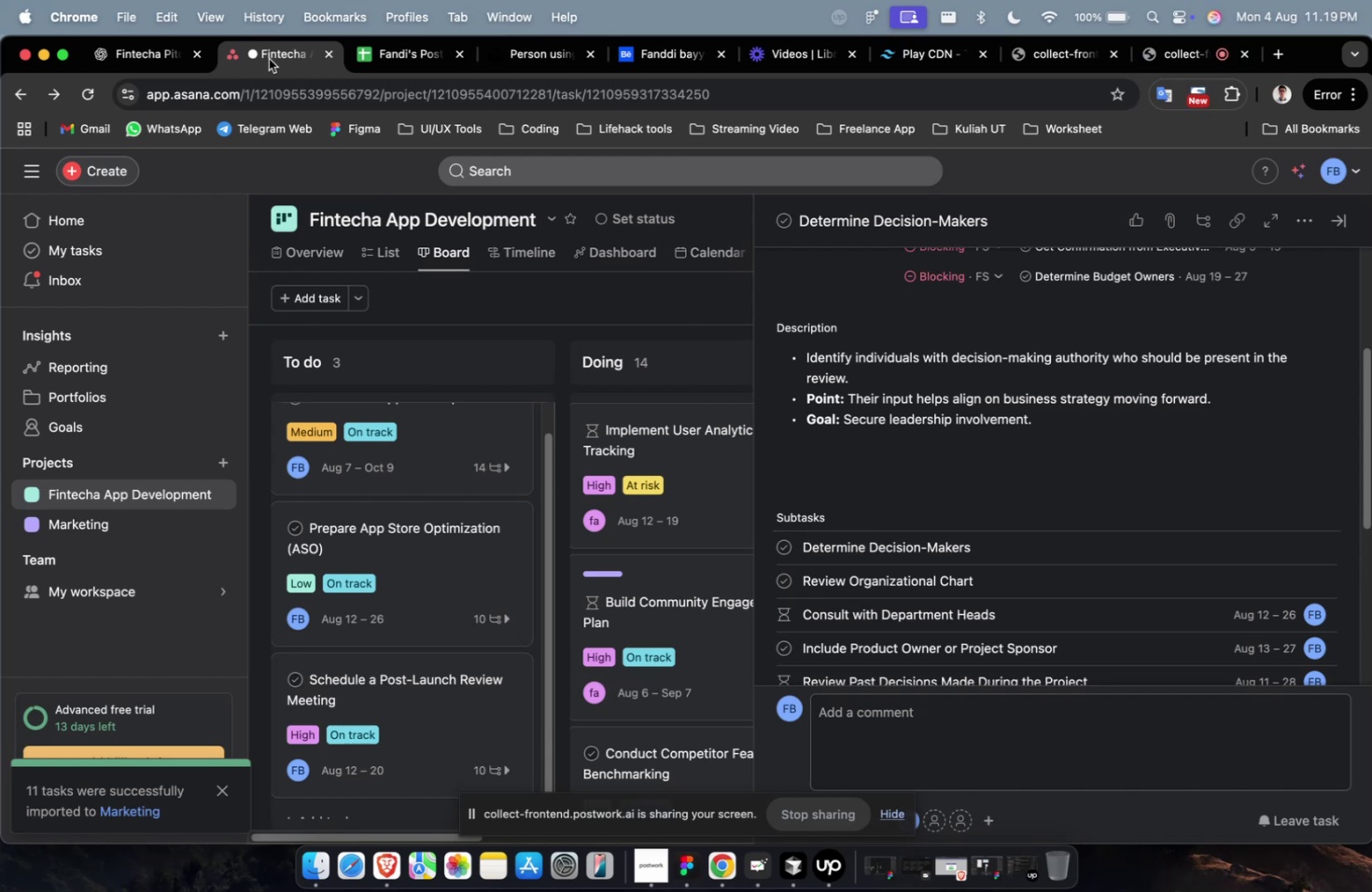 
scroll: coordinate [1019, 407], scroll_direction: up, amount: 13.0
 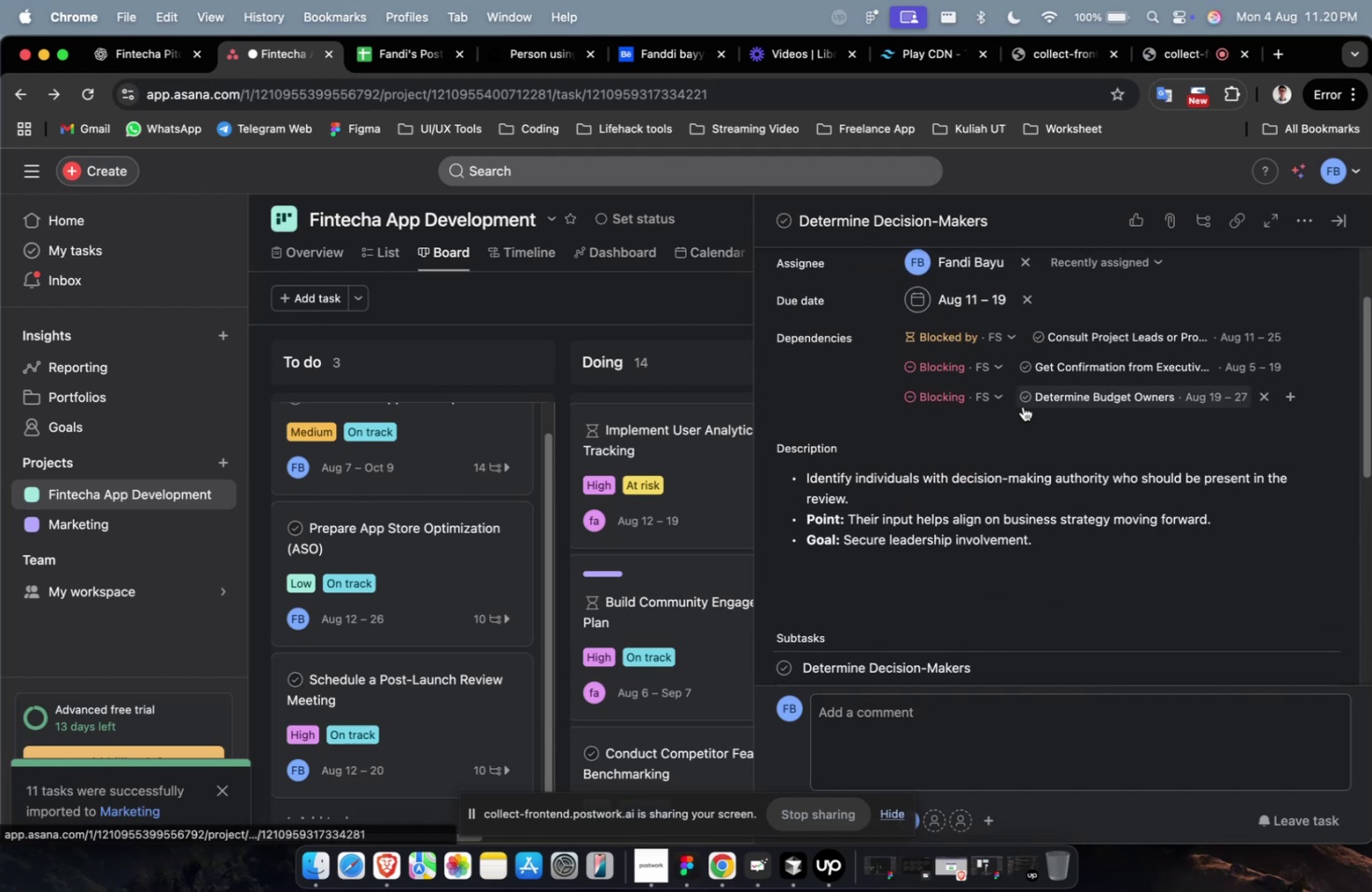 
scroll: coordinate [1019, 409], scroll_direction: down, amount: 7.0
 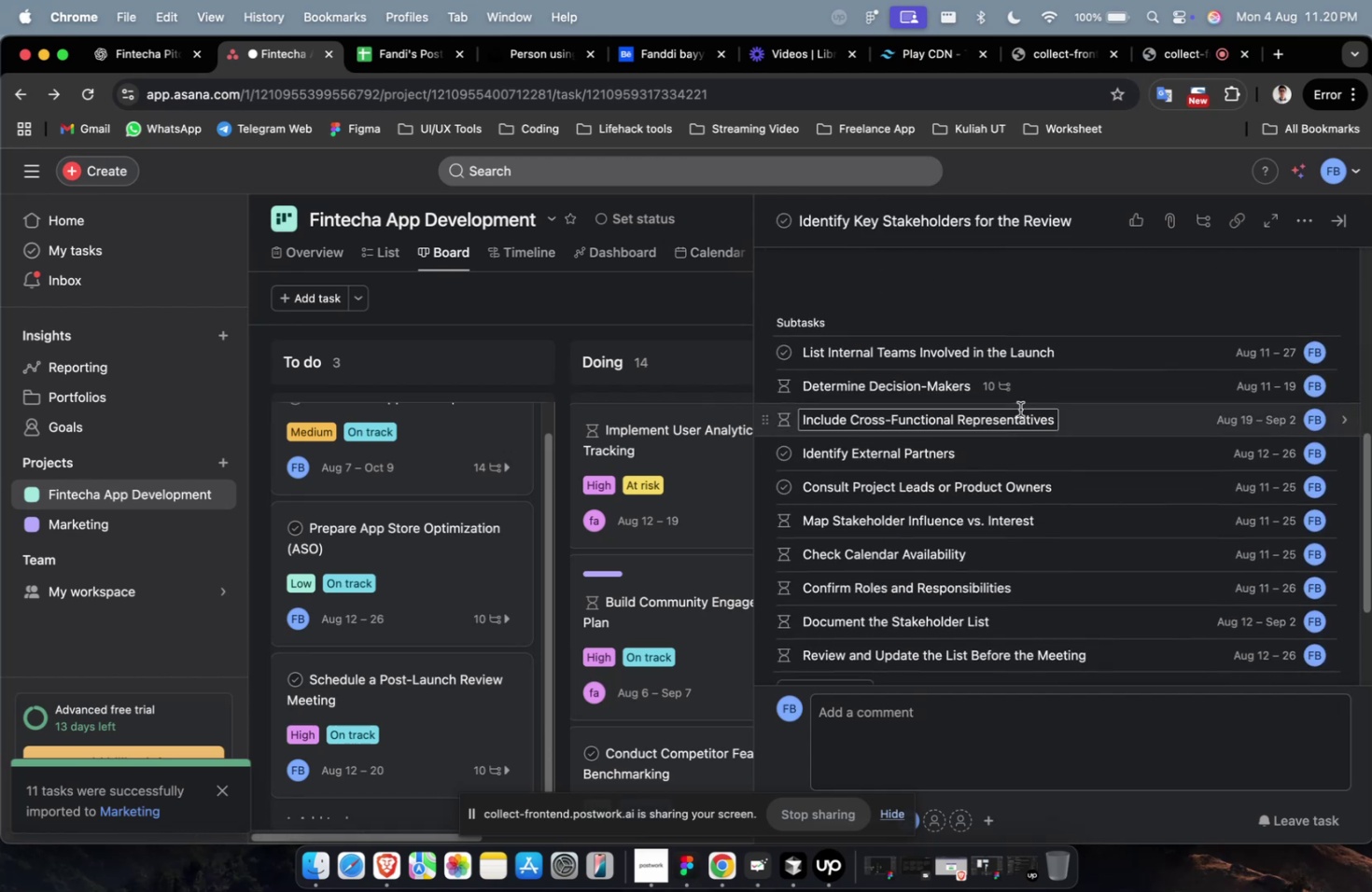 
scroll: coordinate [1020, 408], scroll_direction: up, amount: 10.0
 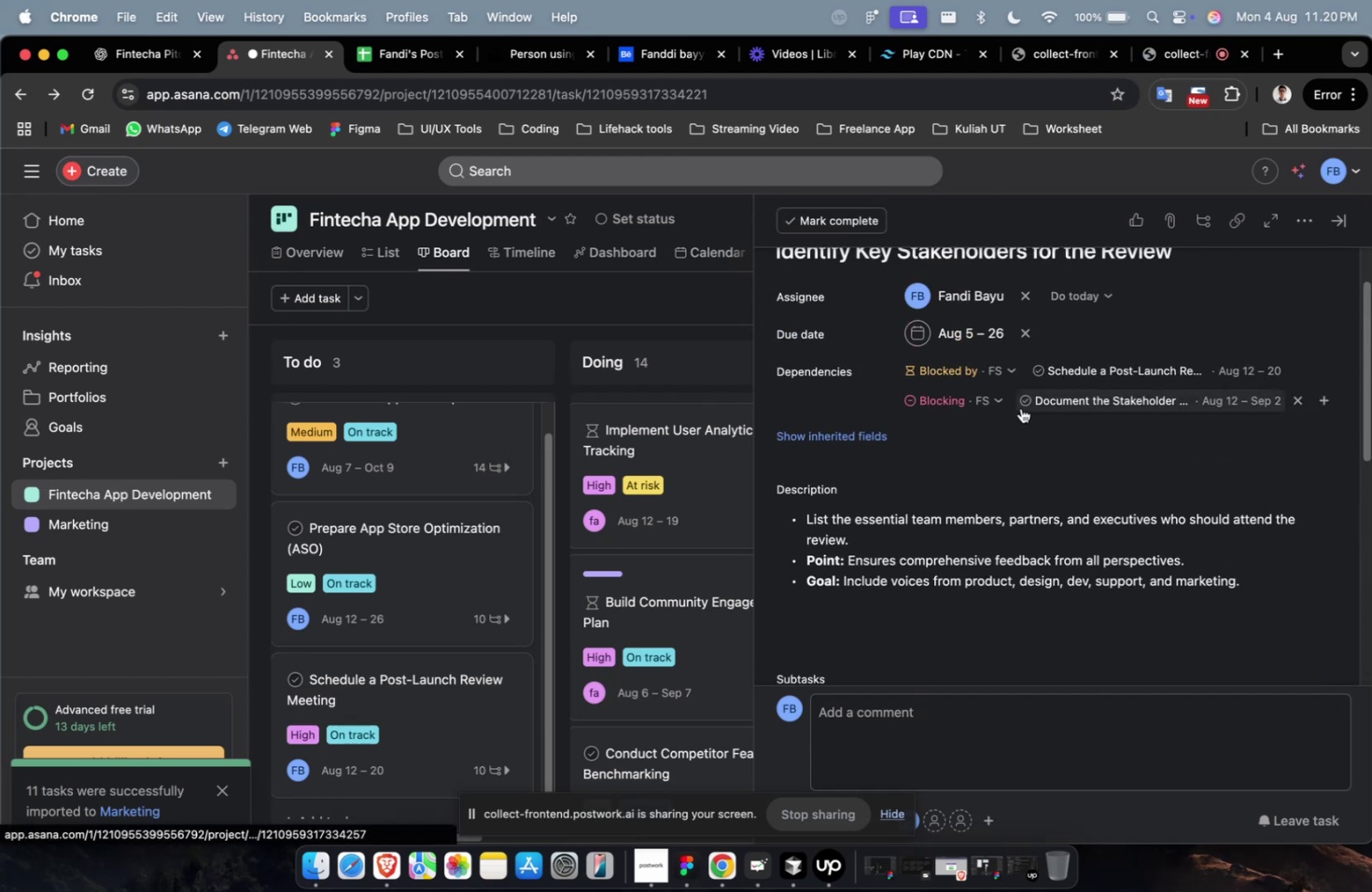 
scroll: coordinate [1020, 408], scroll_direction: down, amount: 20.0
 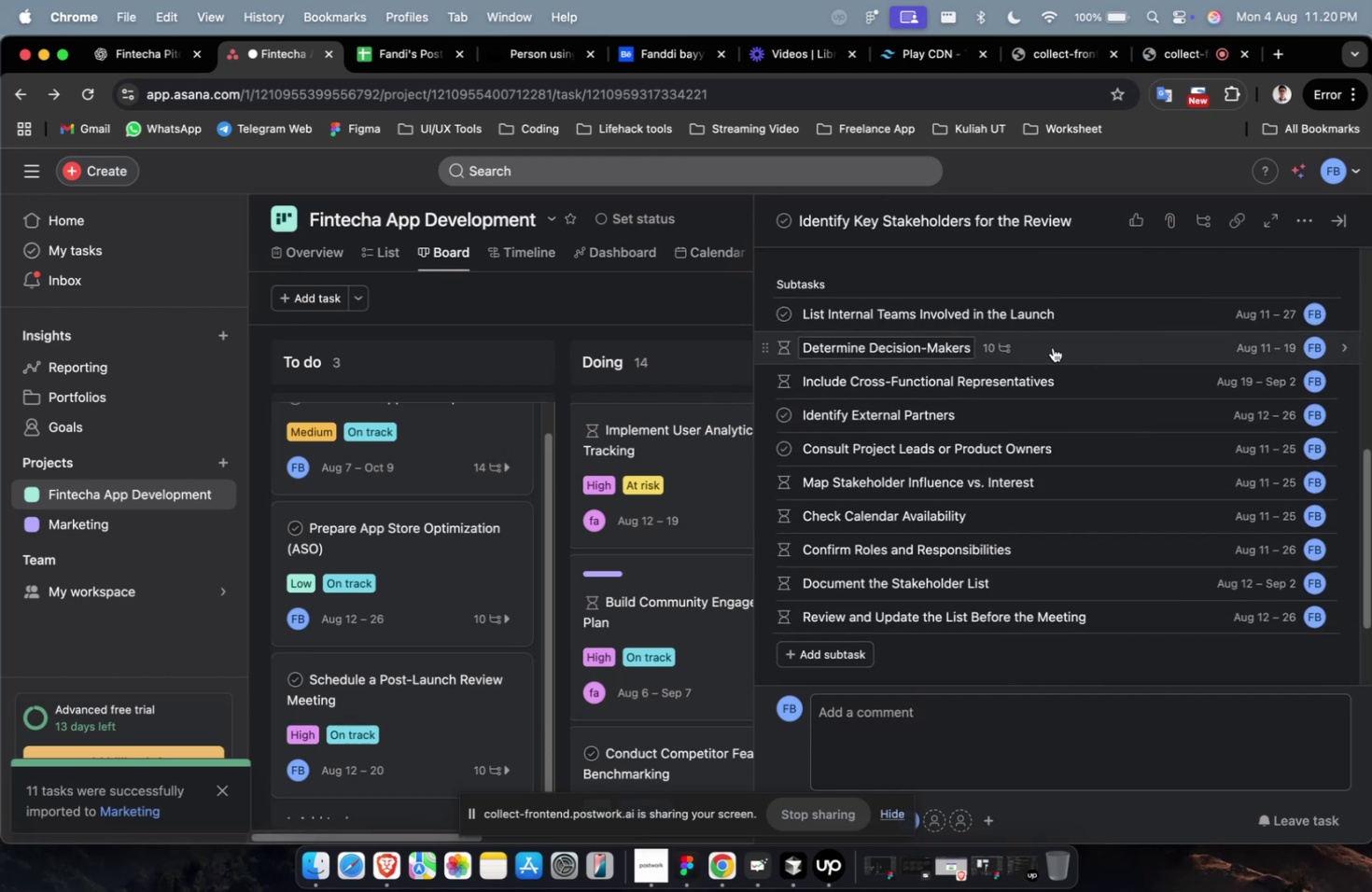 
left_click([1052, 347])
 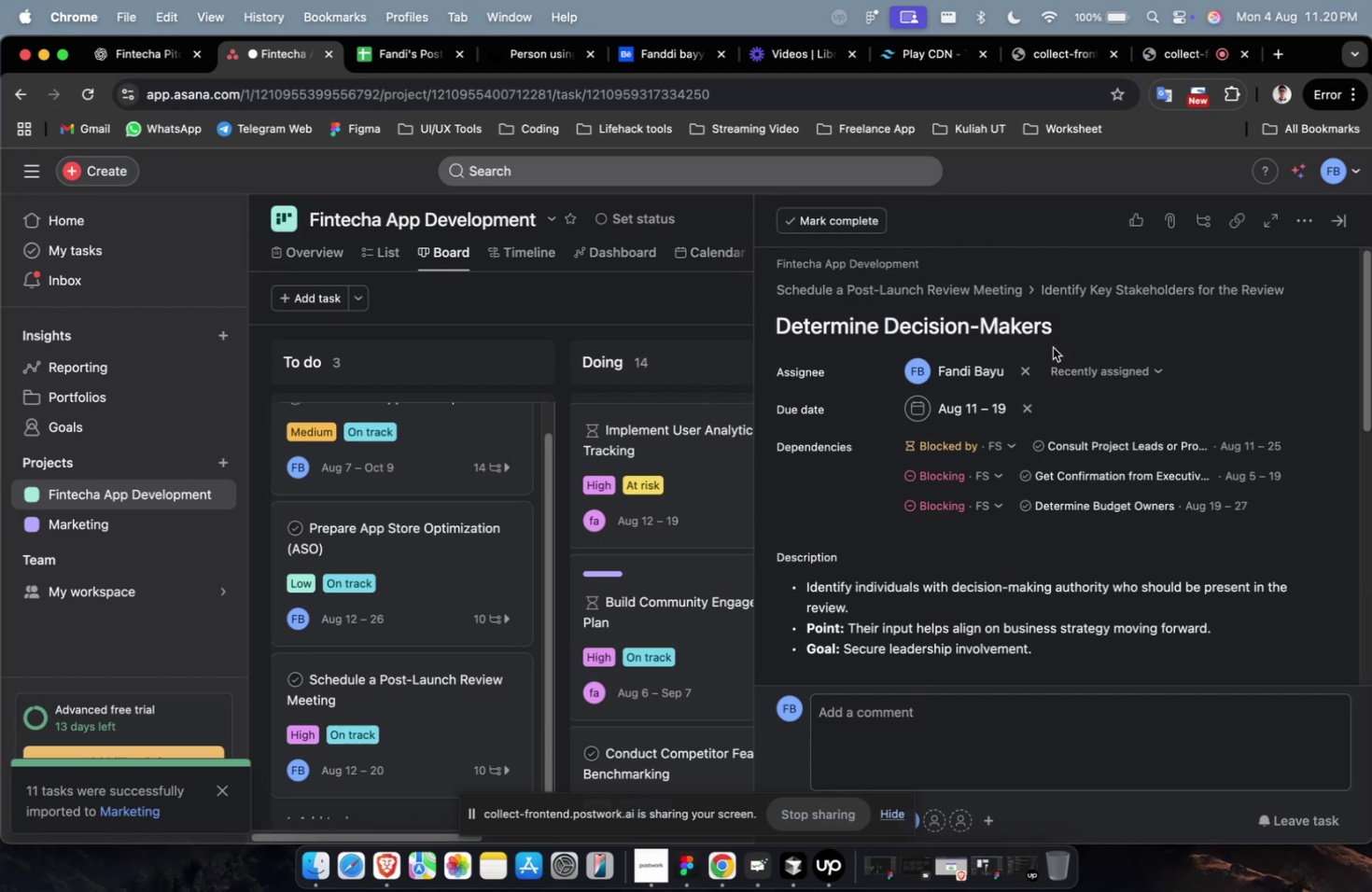 
scroll: coordinate [1050, 350], scroll_direction: down, amount: 14.0
 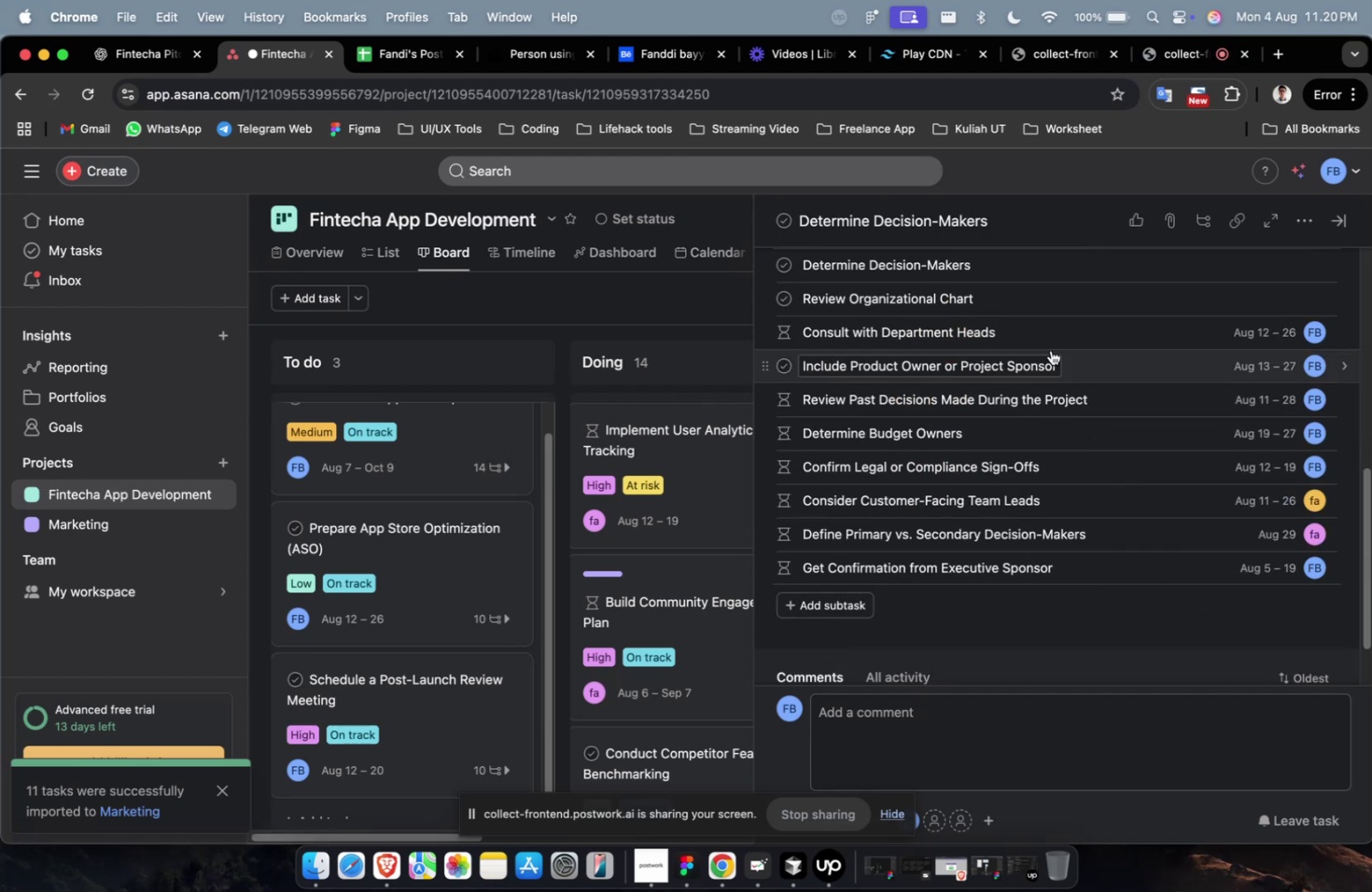 
scroll: coordinate [1050, 350], scroll_direction: up, amount: 2.0
 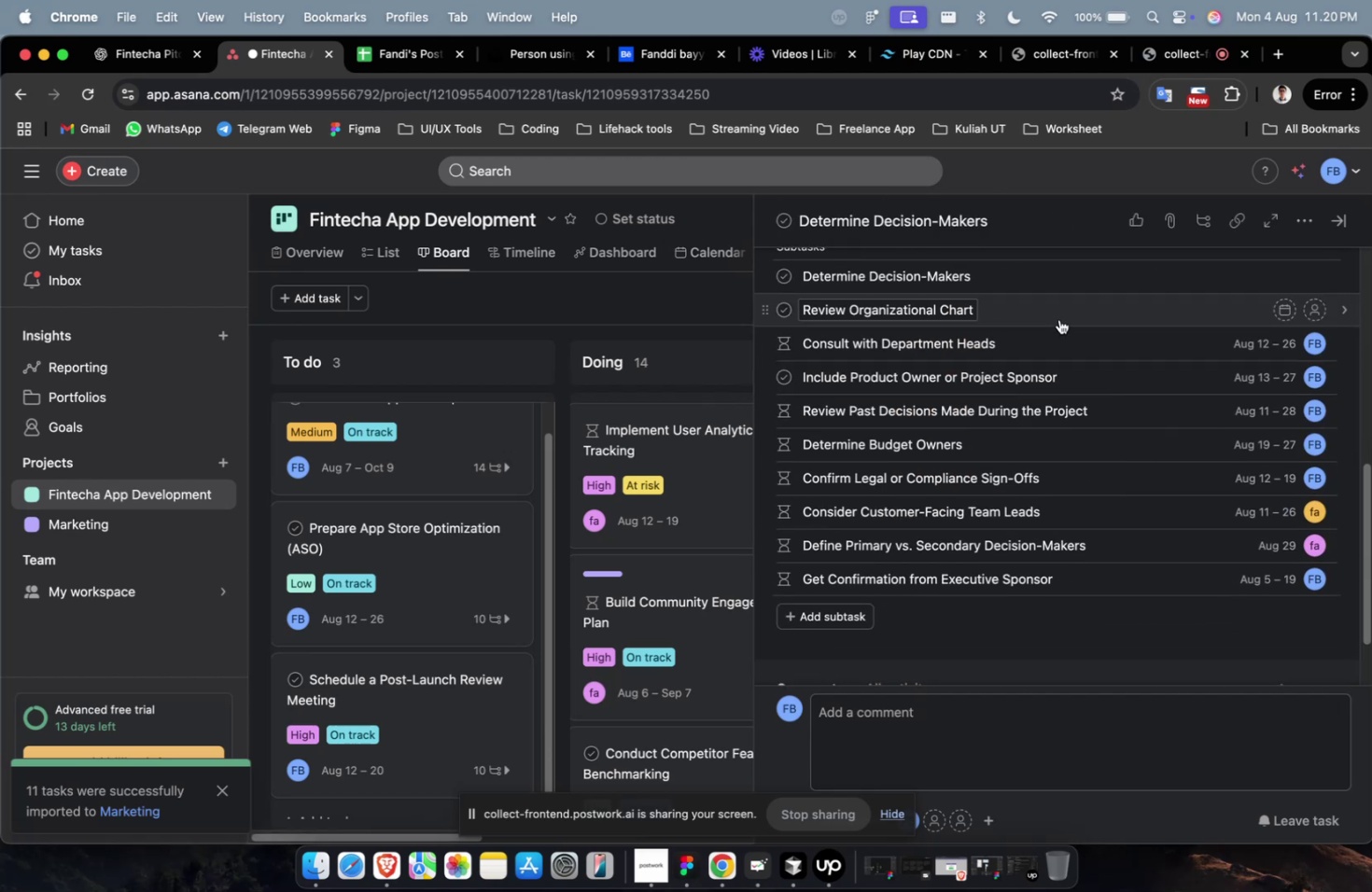 
left_click([1058, 319])
 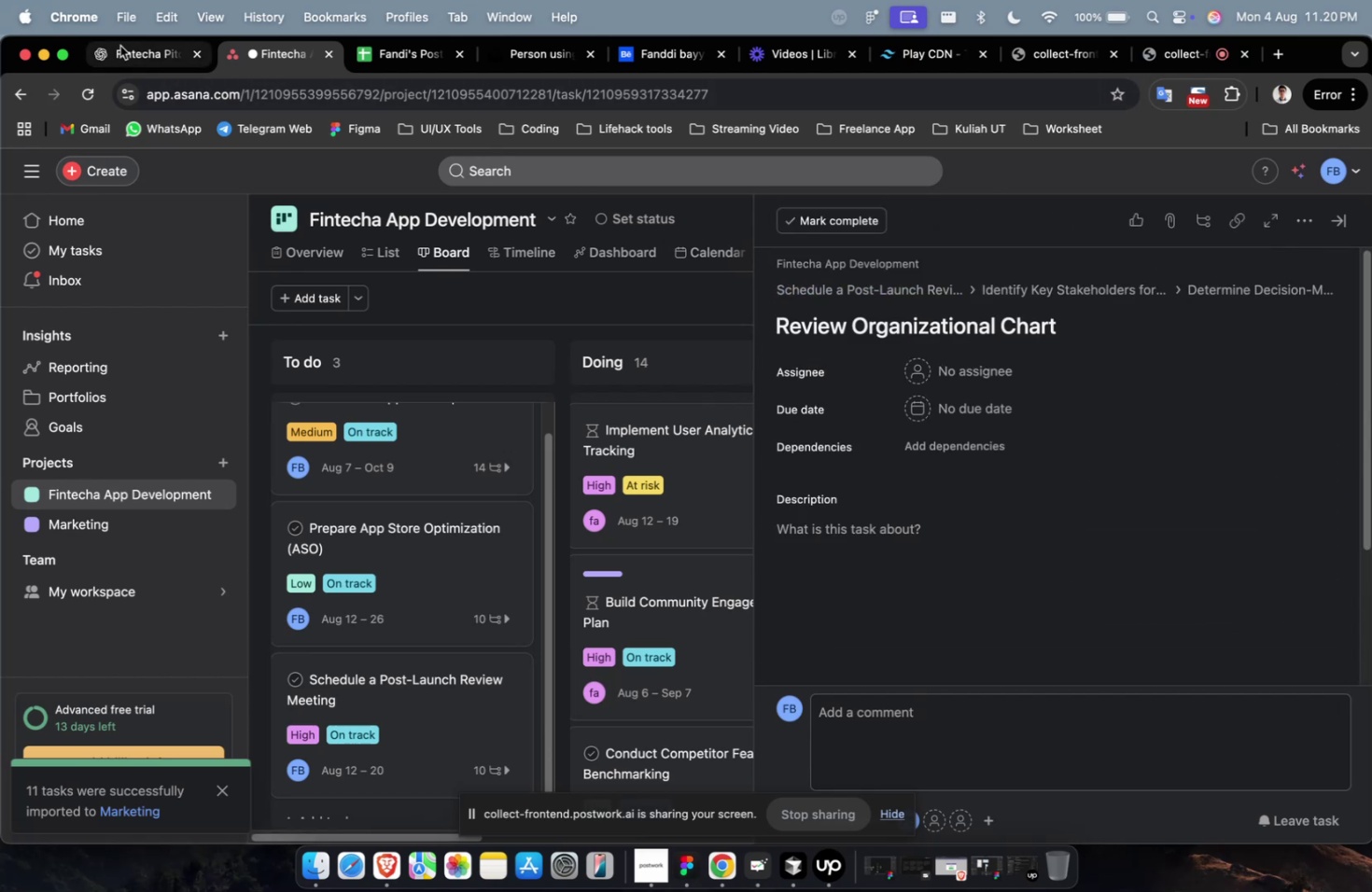 
left_click([133, 49])
 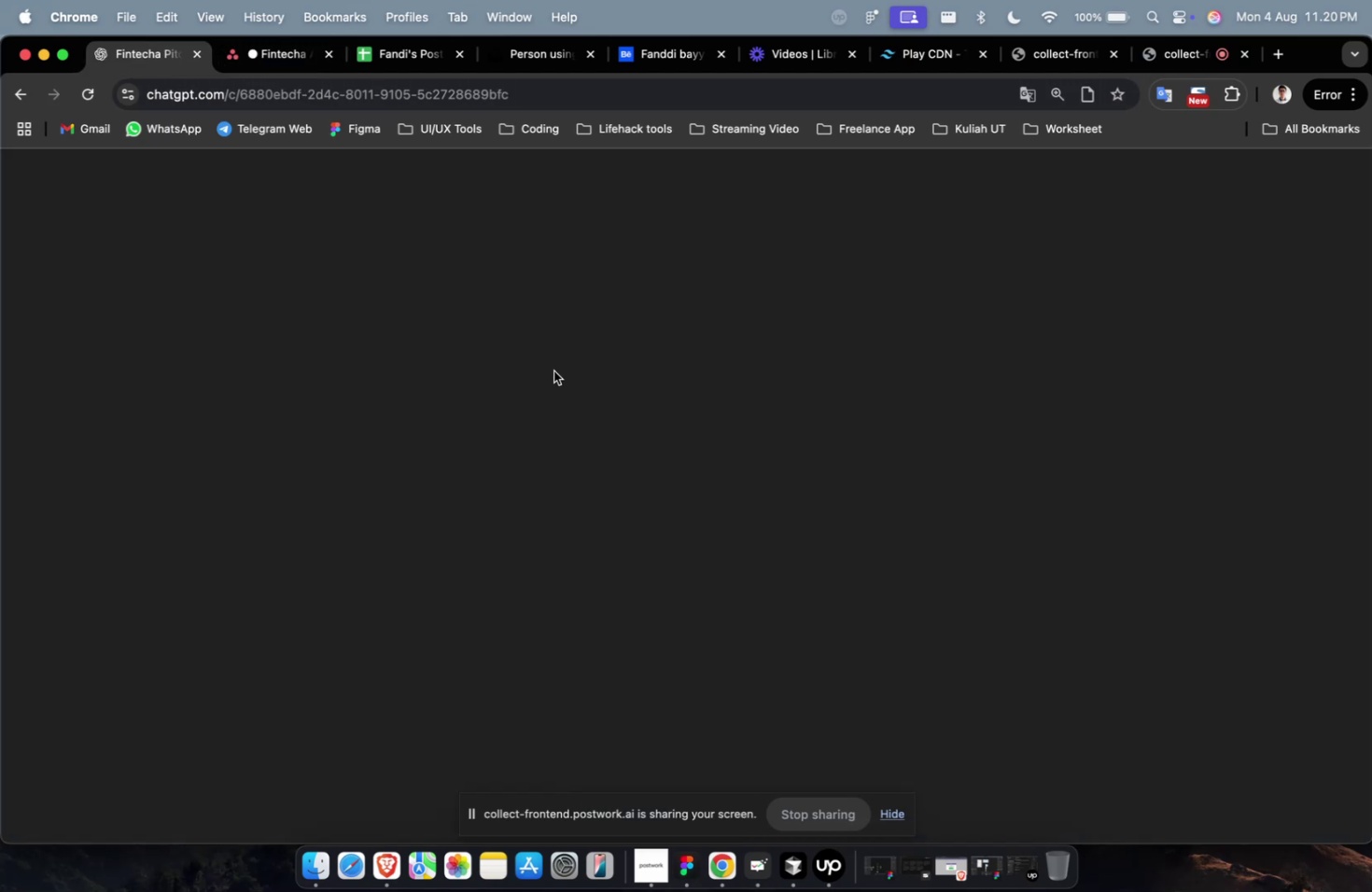 
scroll: coordinate [782, 396], scroll_direction: up, amount: 12.0
 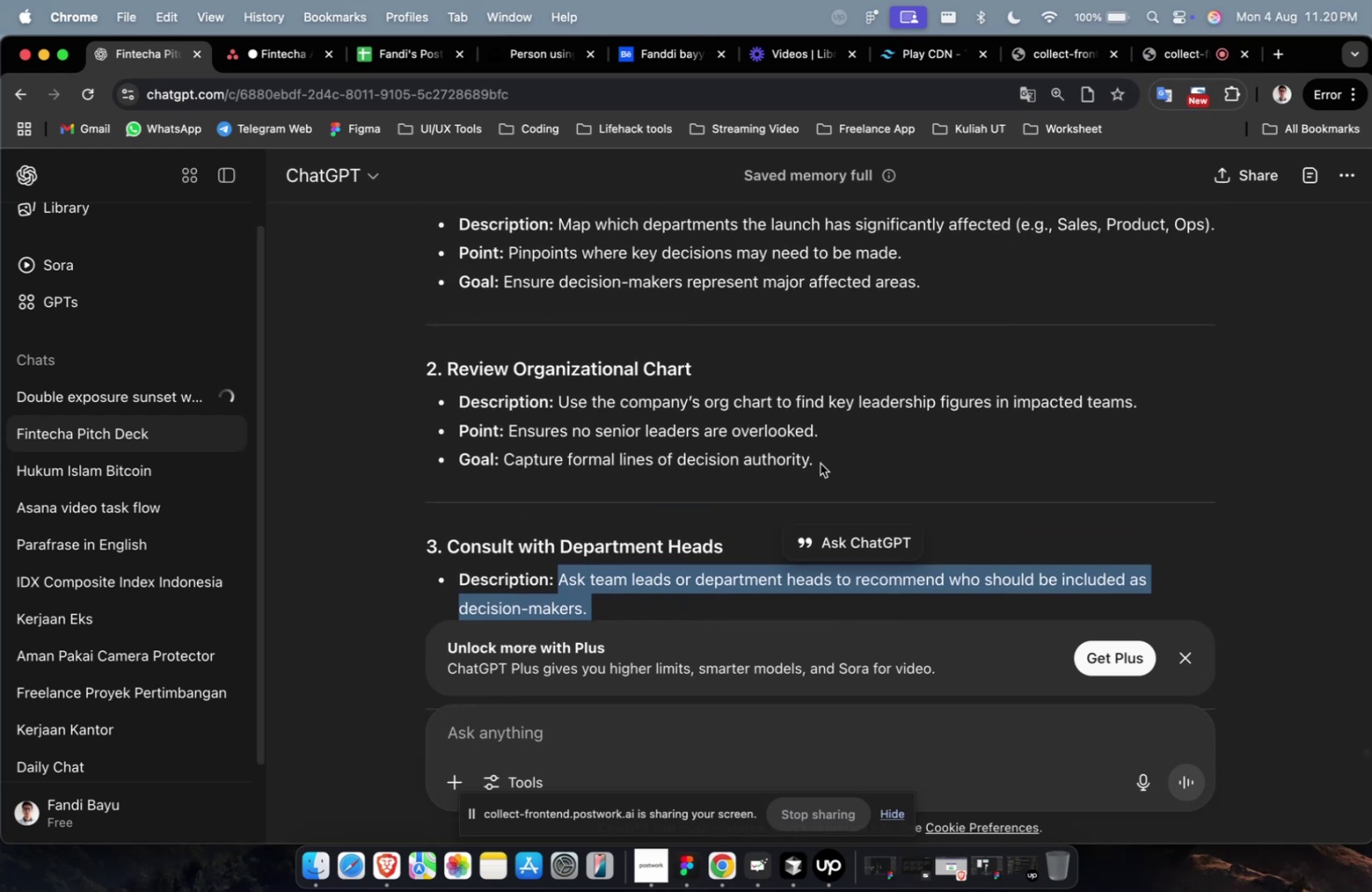 
left_click_drag(start_coordinate=[830, 458], to_coordinate=[560, 408])
 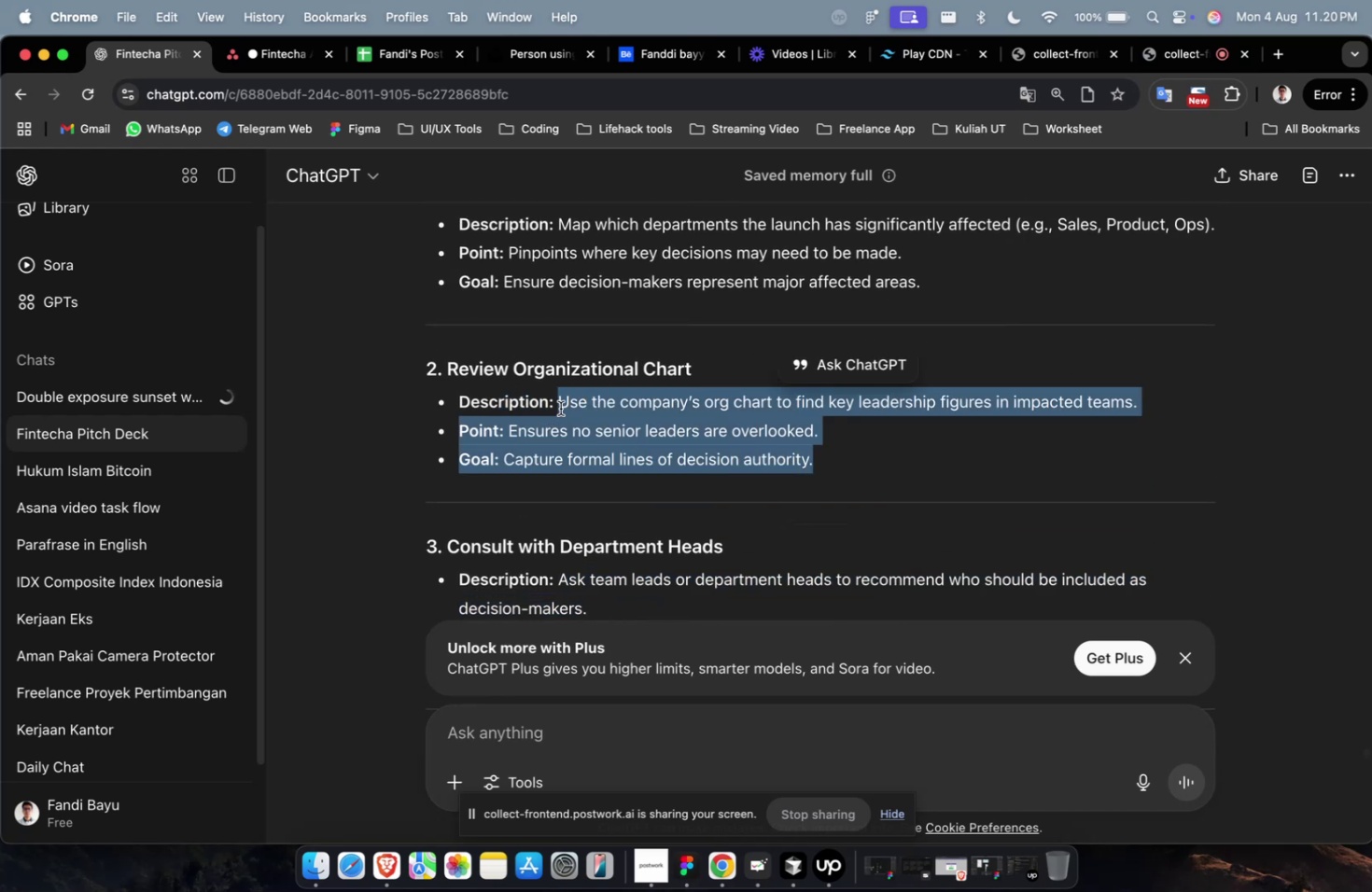 
key(Meta+C)
 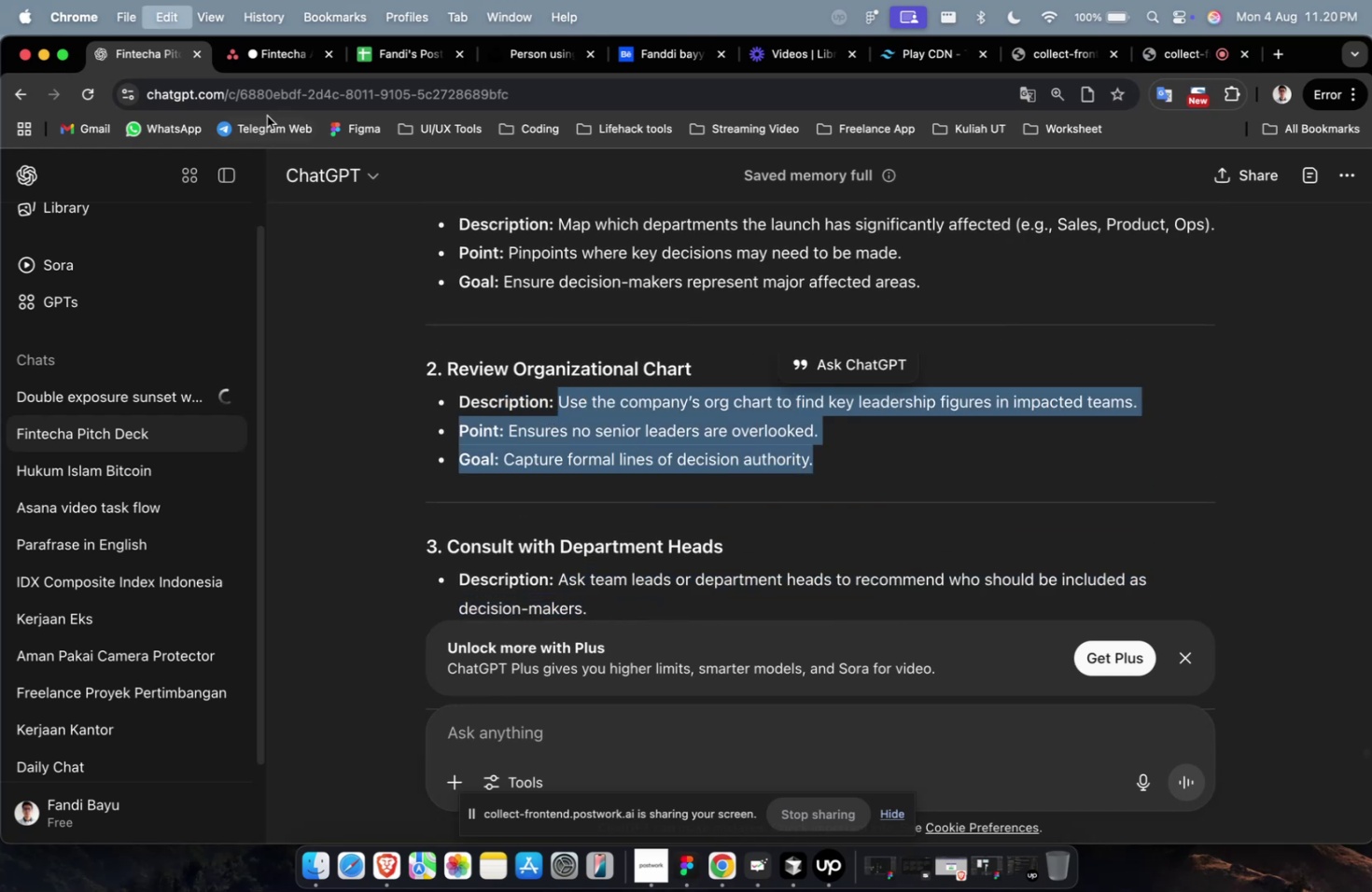 
key(Meta+C)
 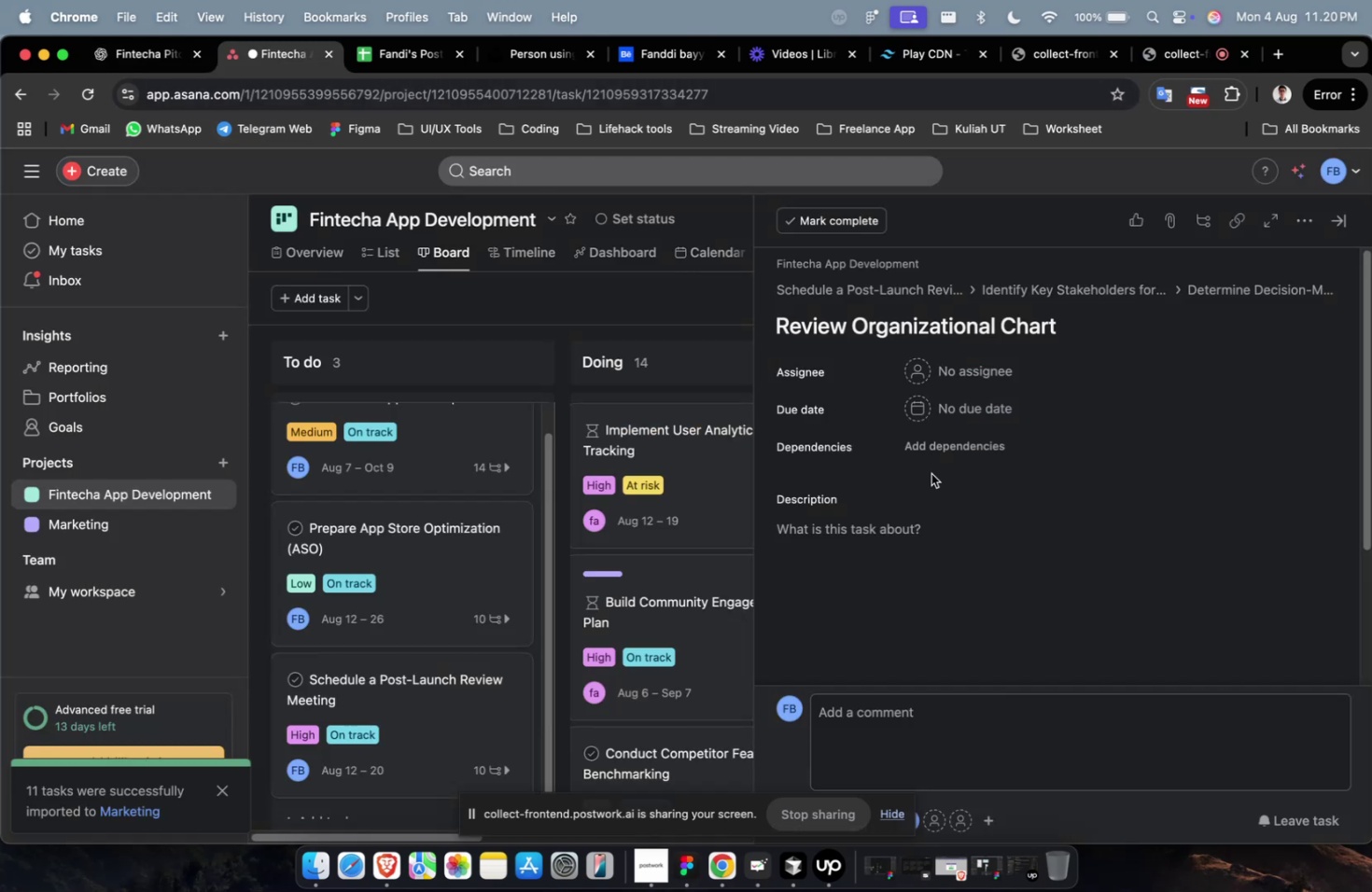 
left_click([984, 554])
 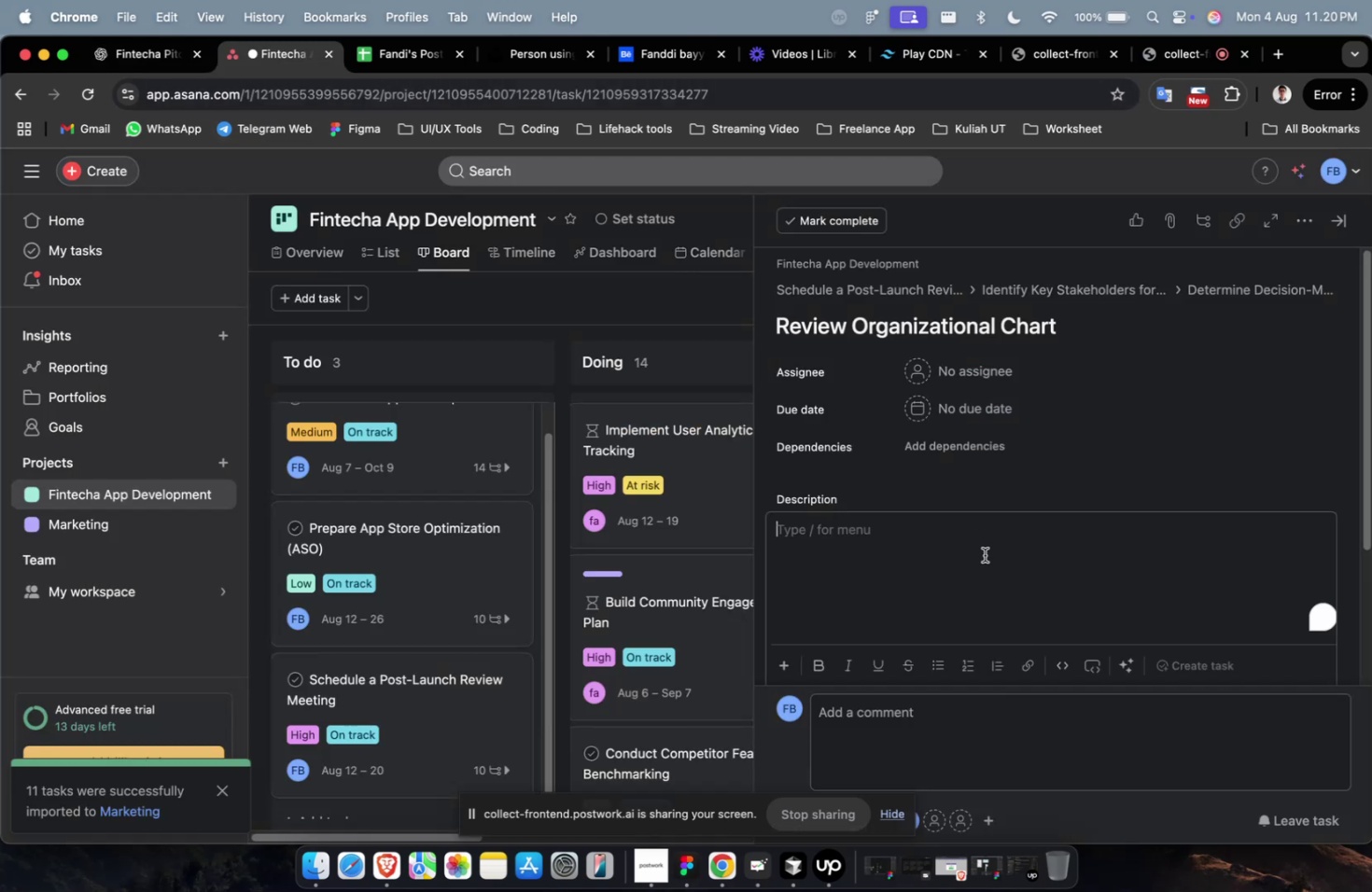 
key(Meta+V)
 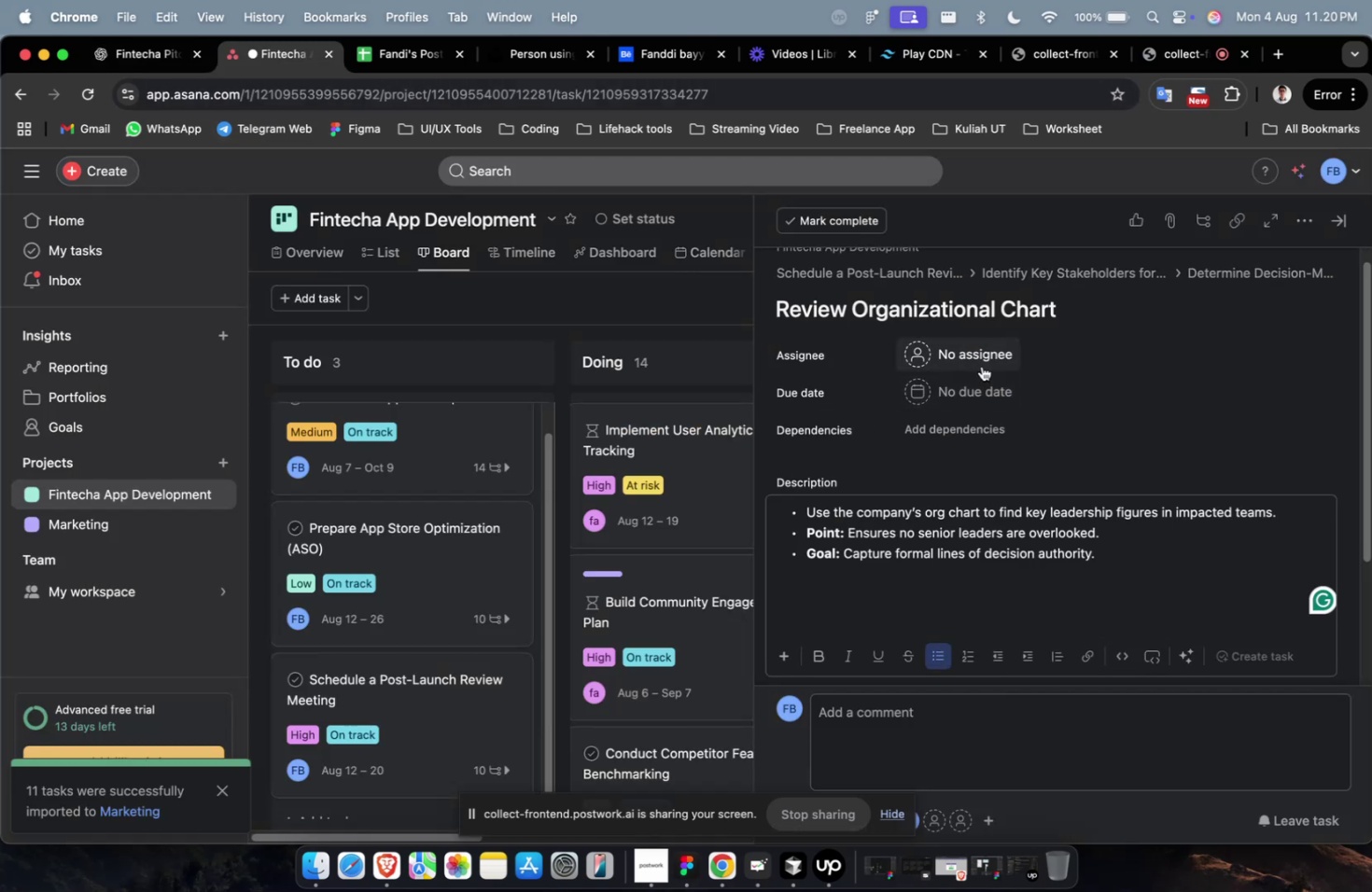 
left_click([981, 366])
 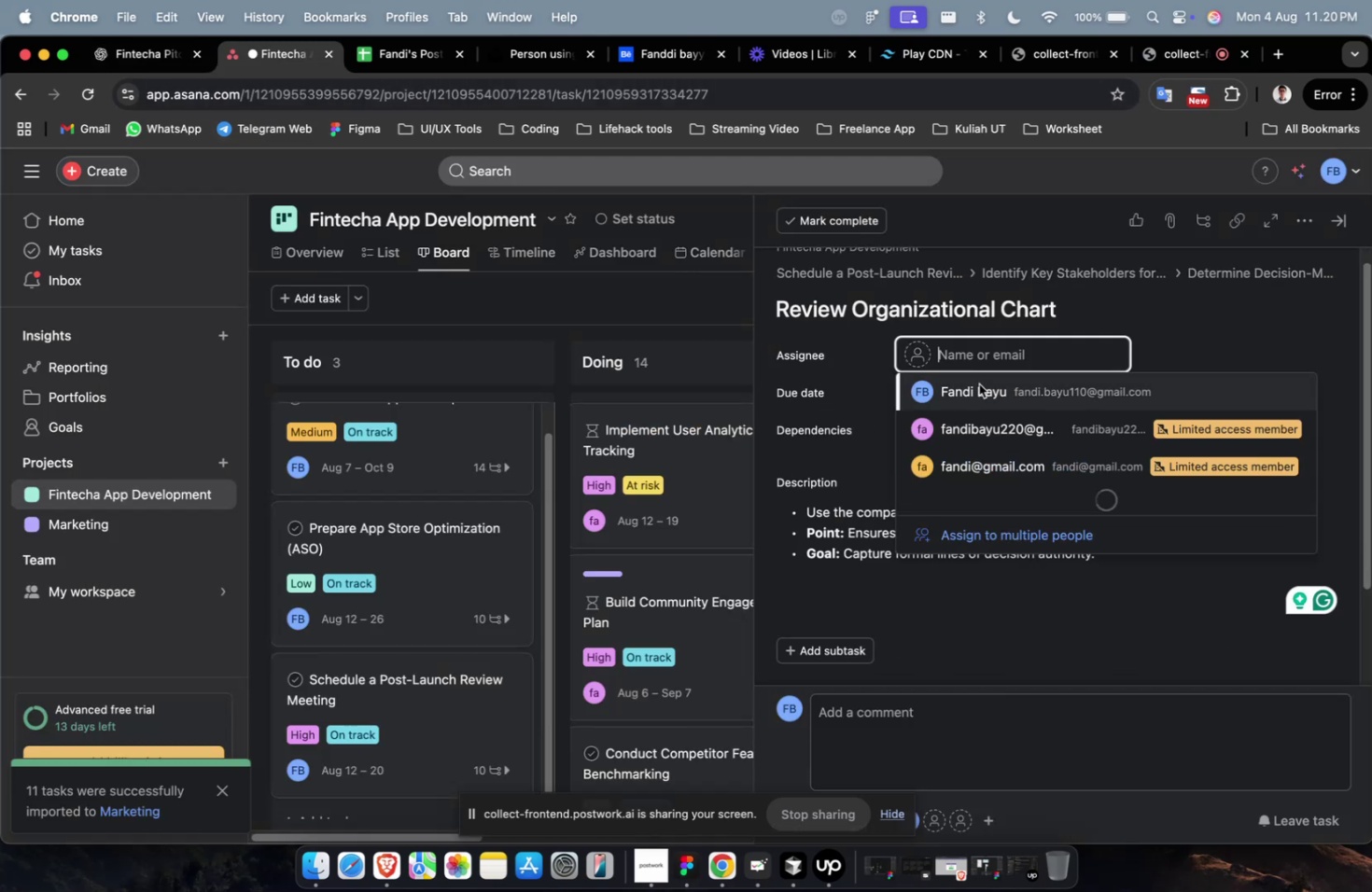 
double_click([978, 383])
 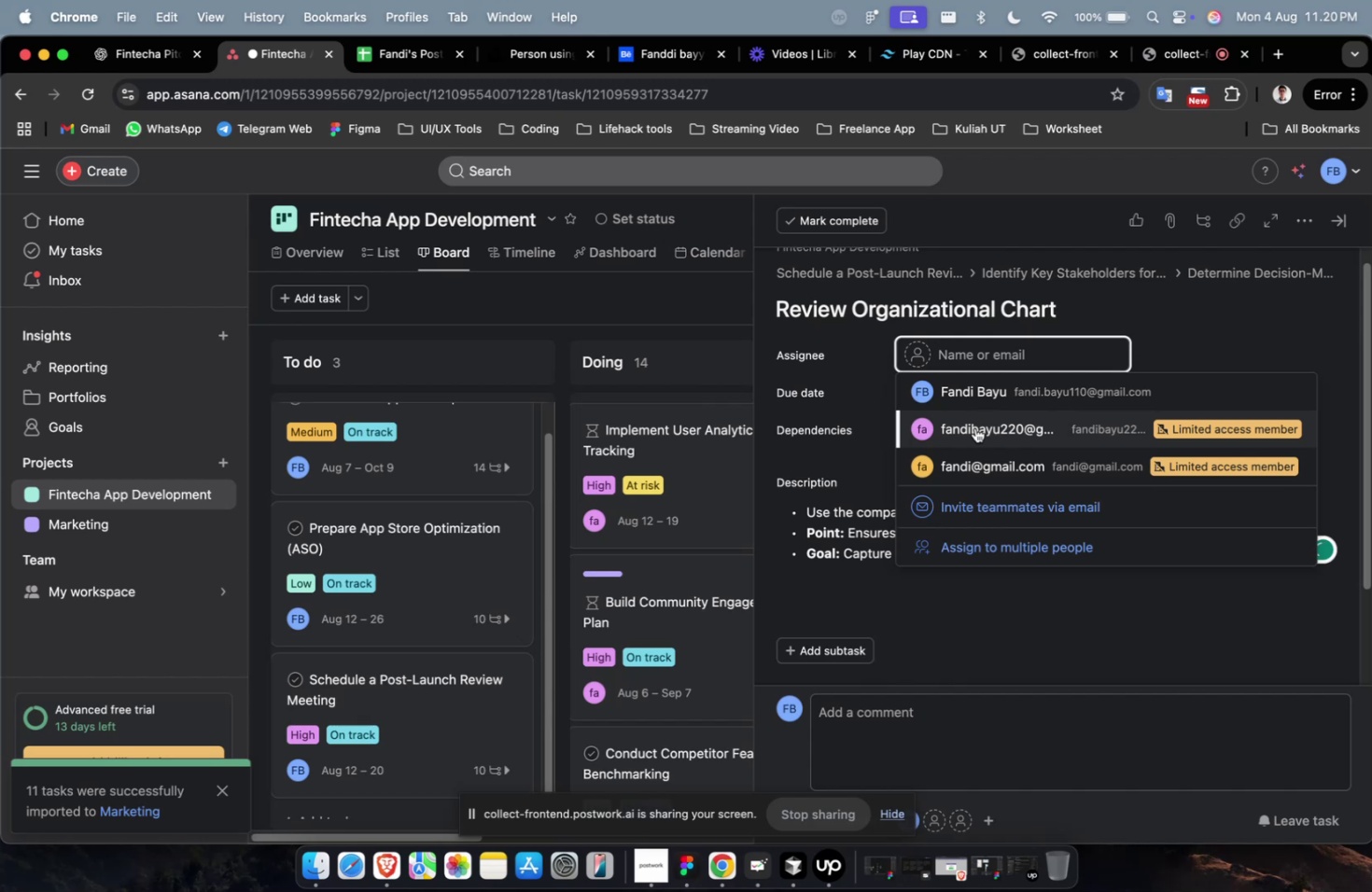 
left_click([974, 427])
 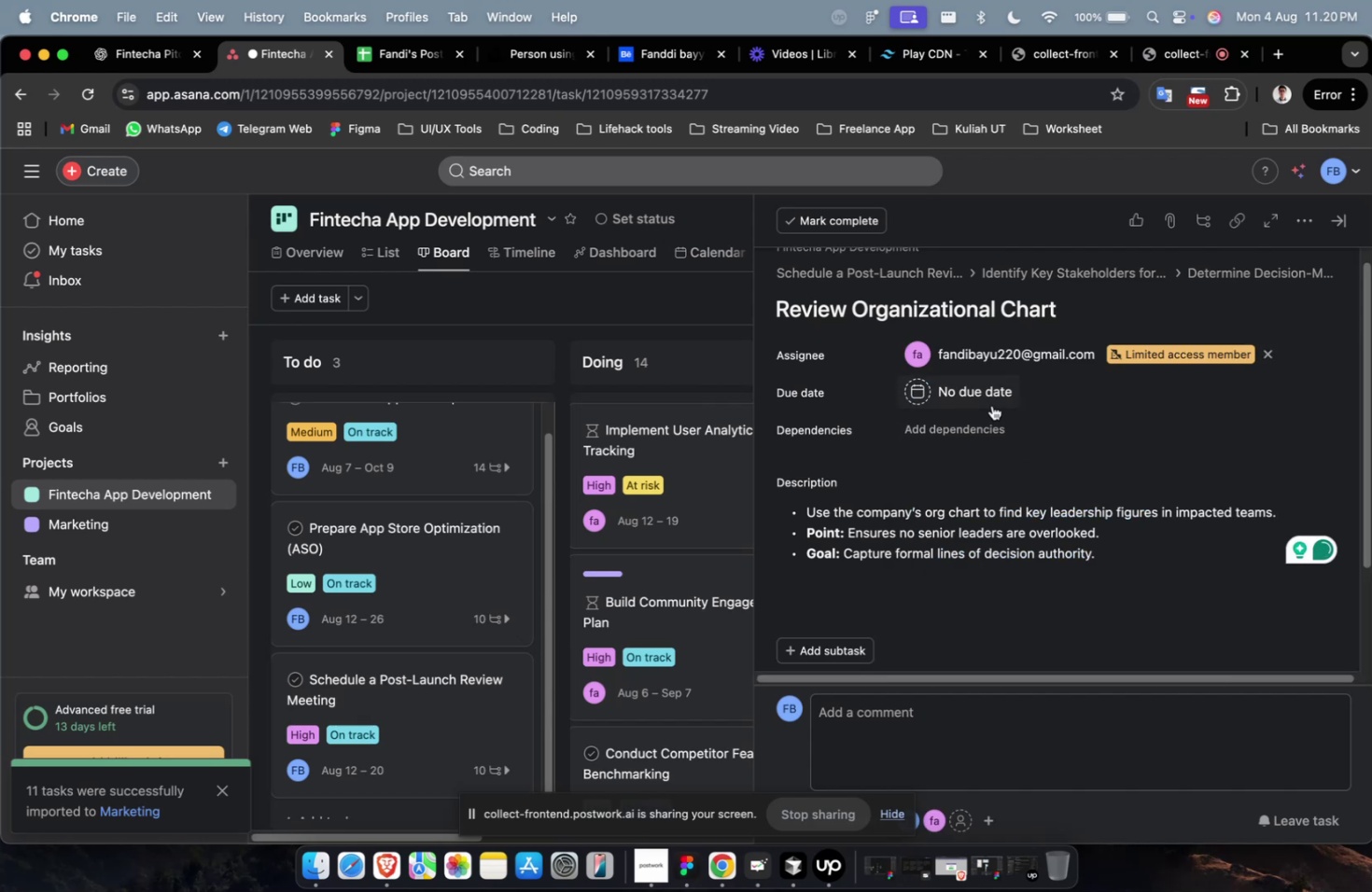 
double_click([991, 405])
 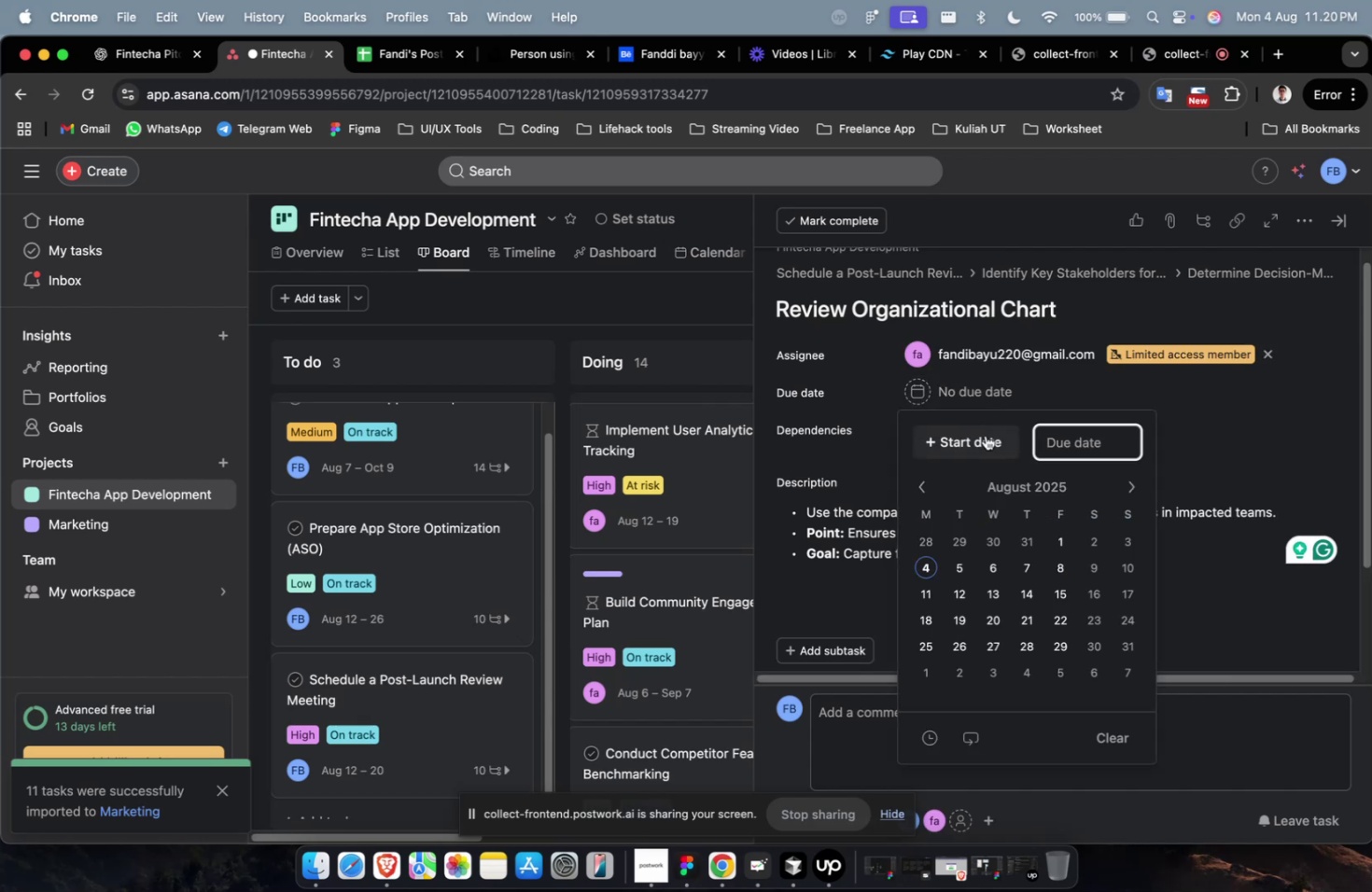 
triple_click([985, 435])
 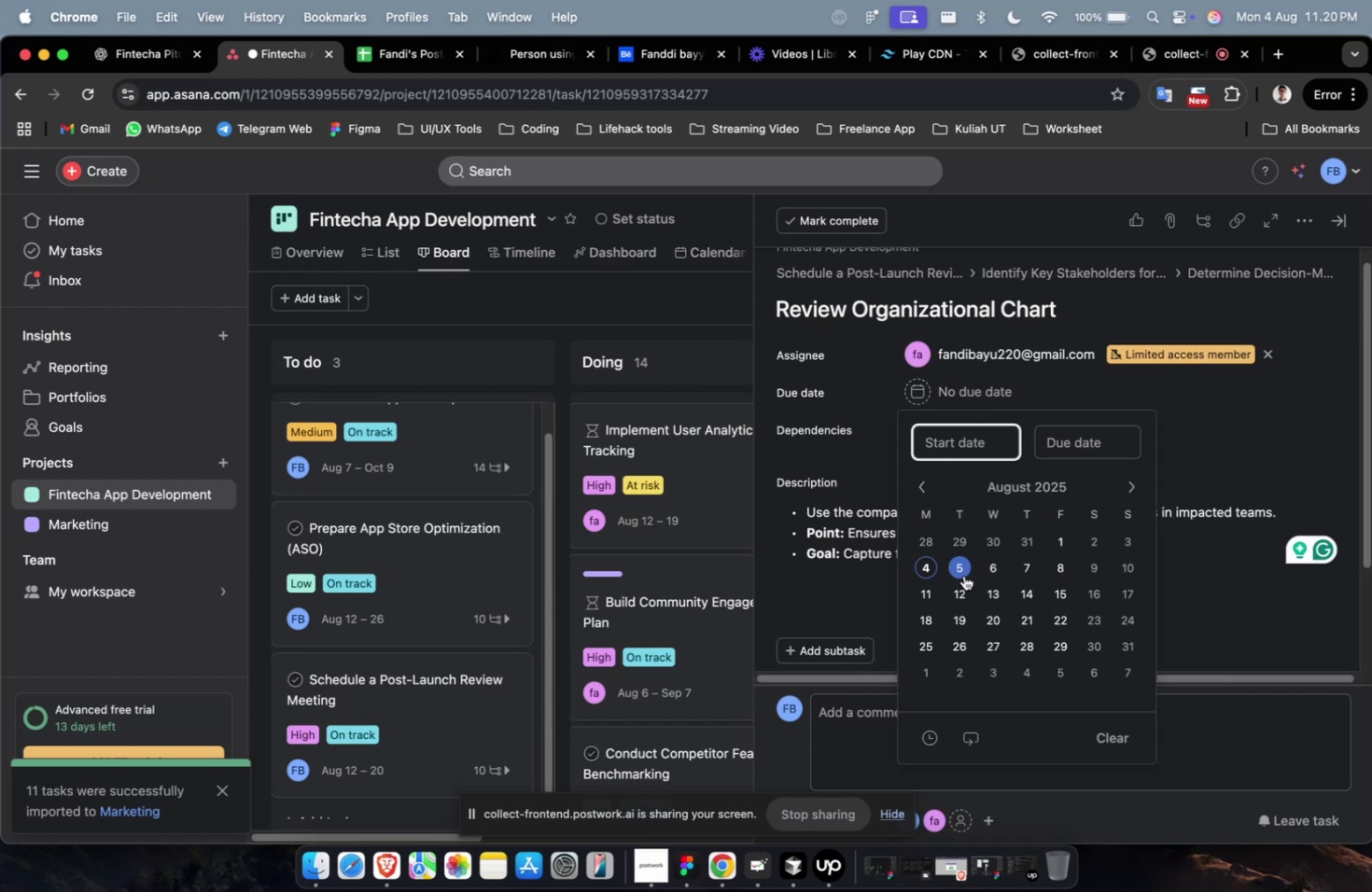 
triple_click([963, 574])
 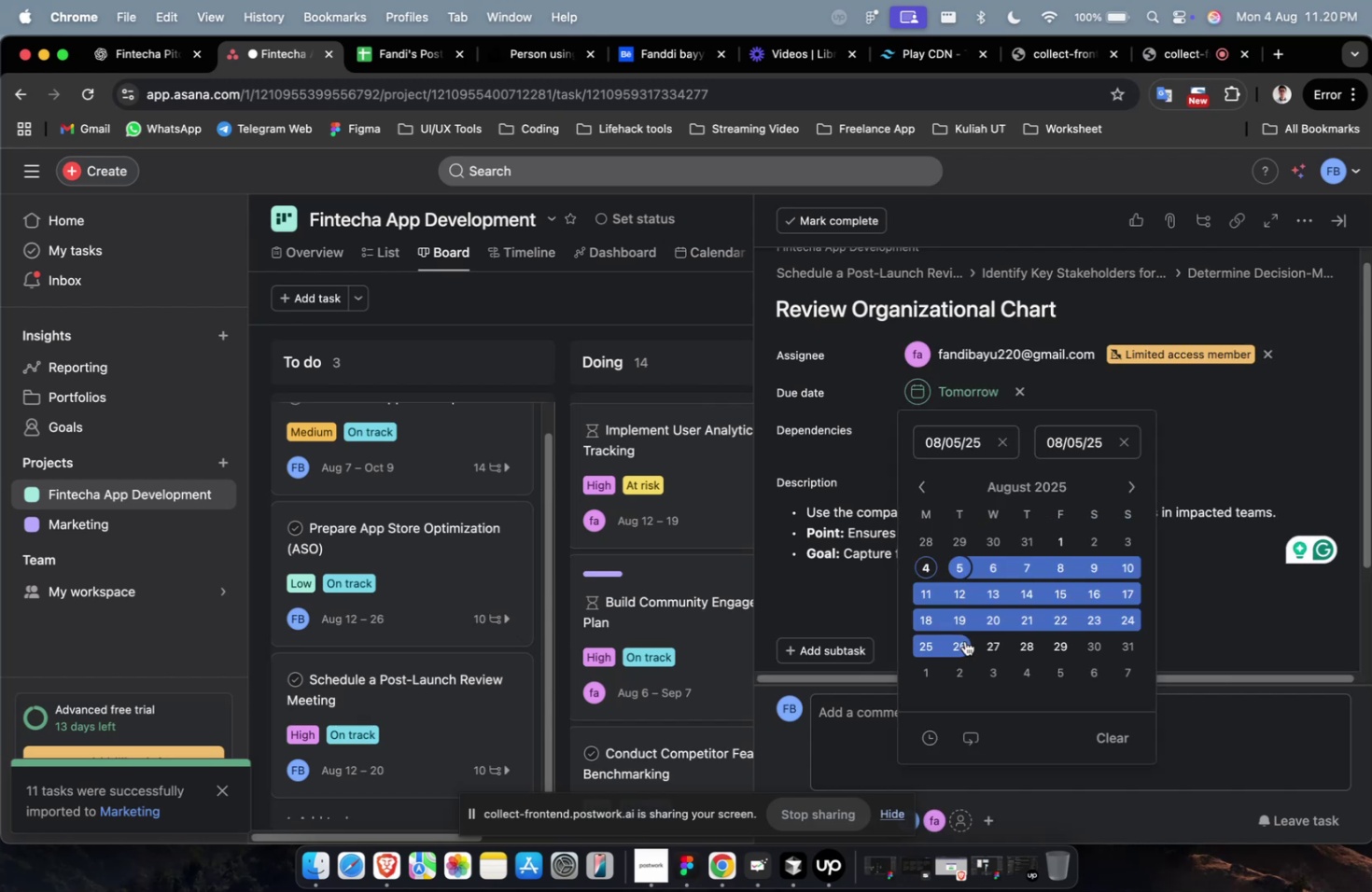 
triple_click([964, 640])
 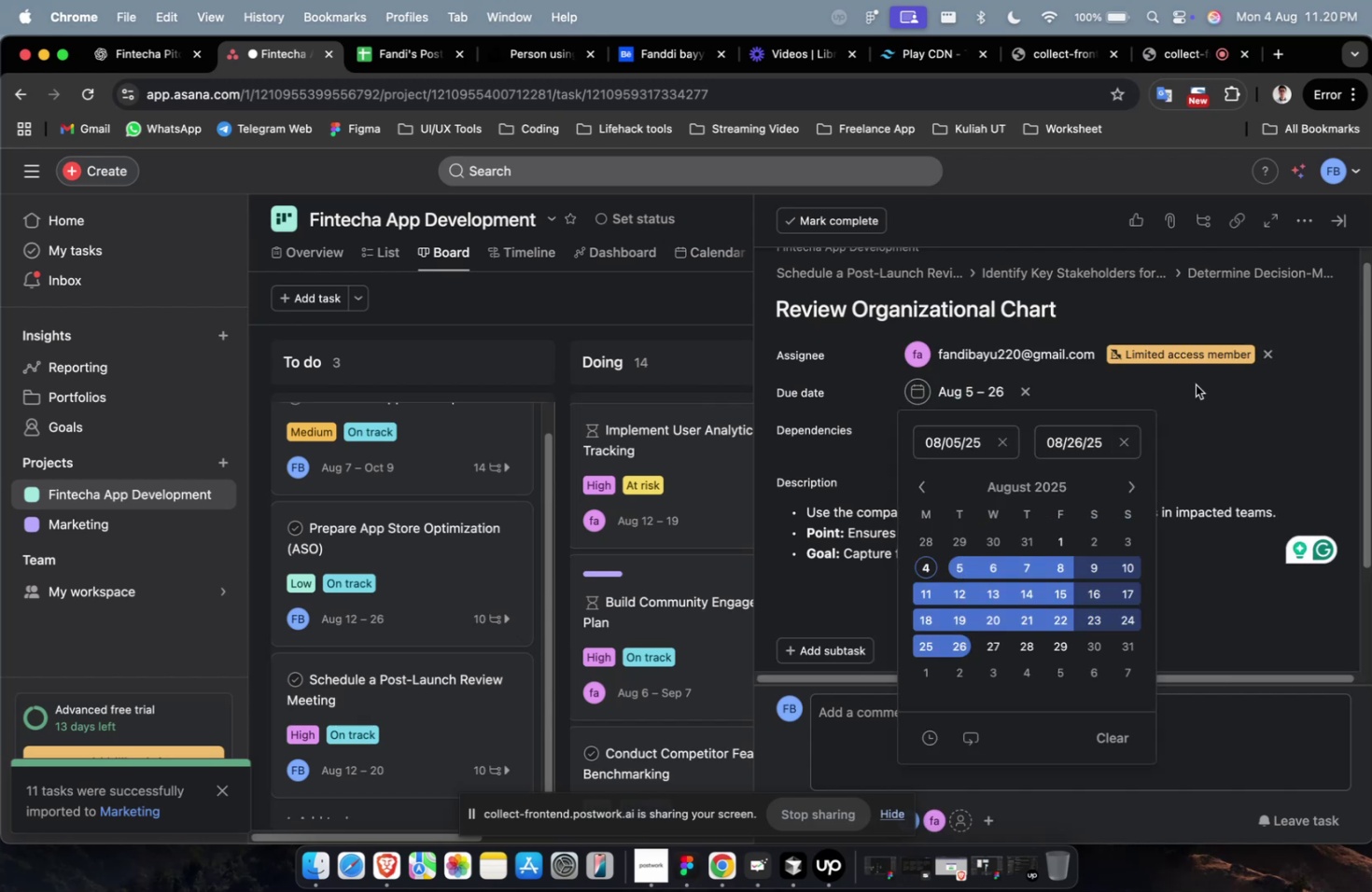 
triple_click([1195, 384])
 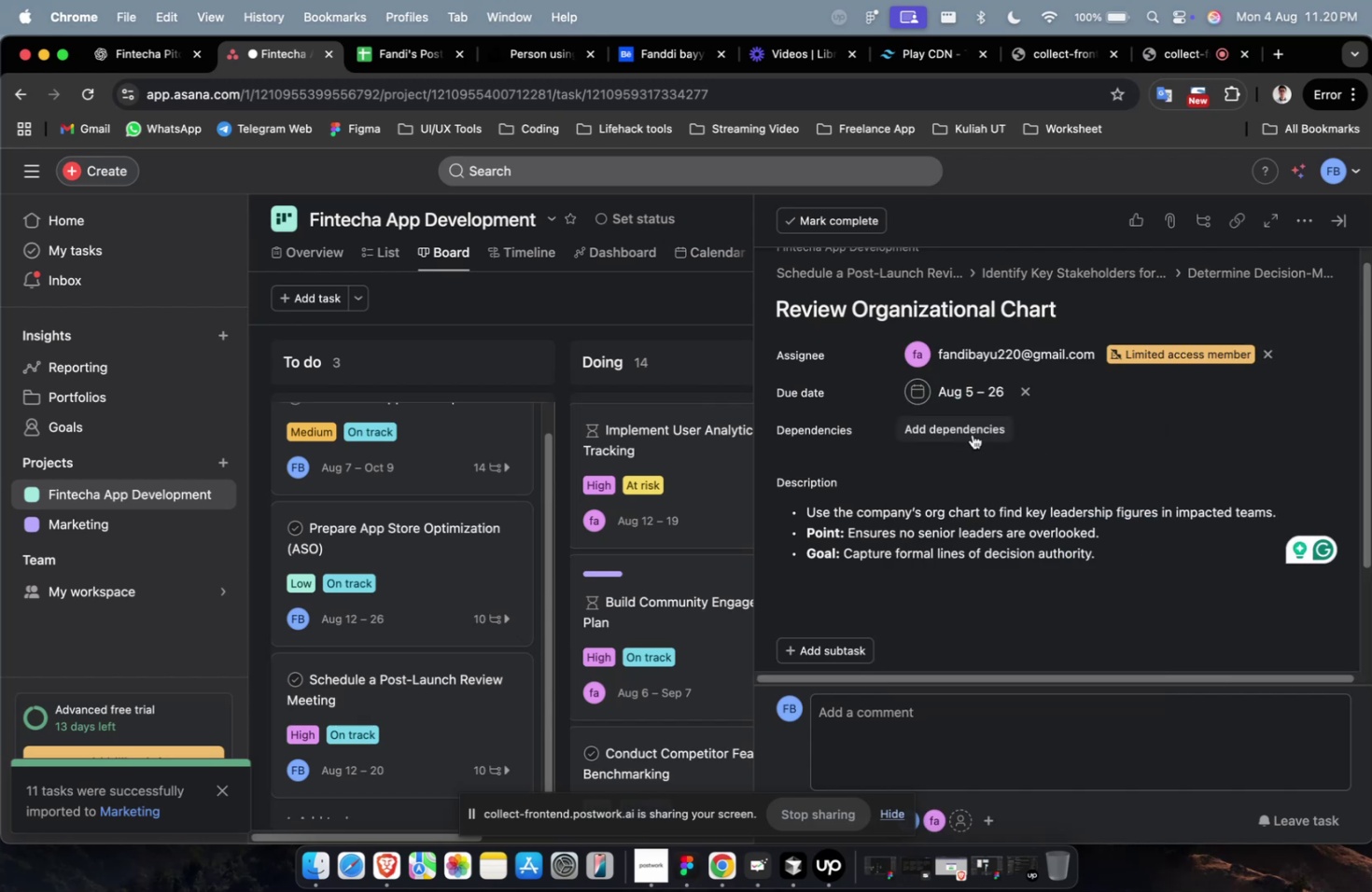 
triple_click([972, 434])
 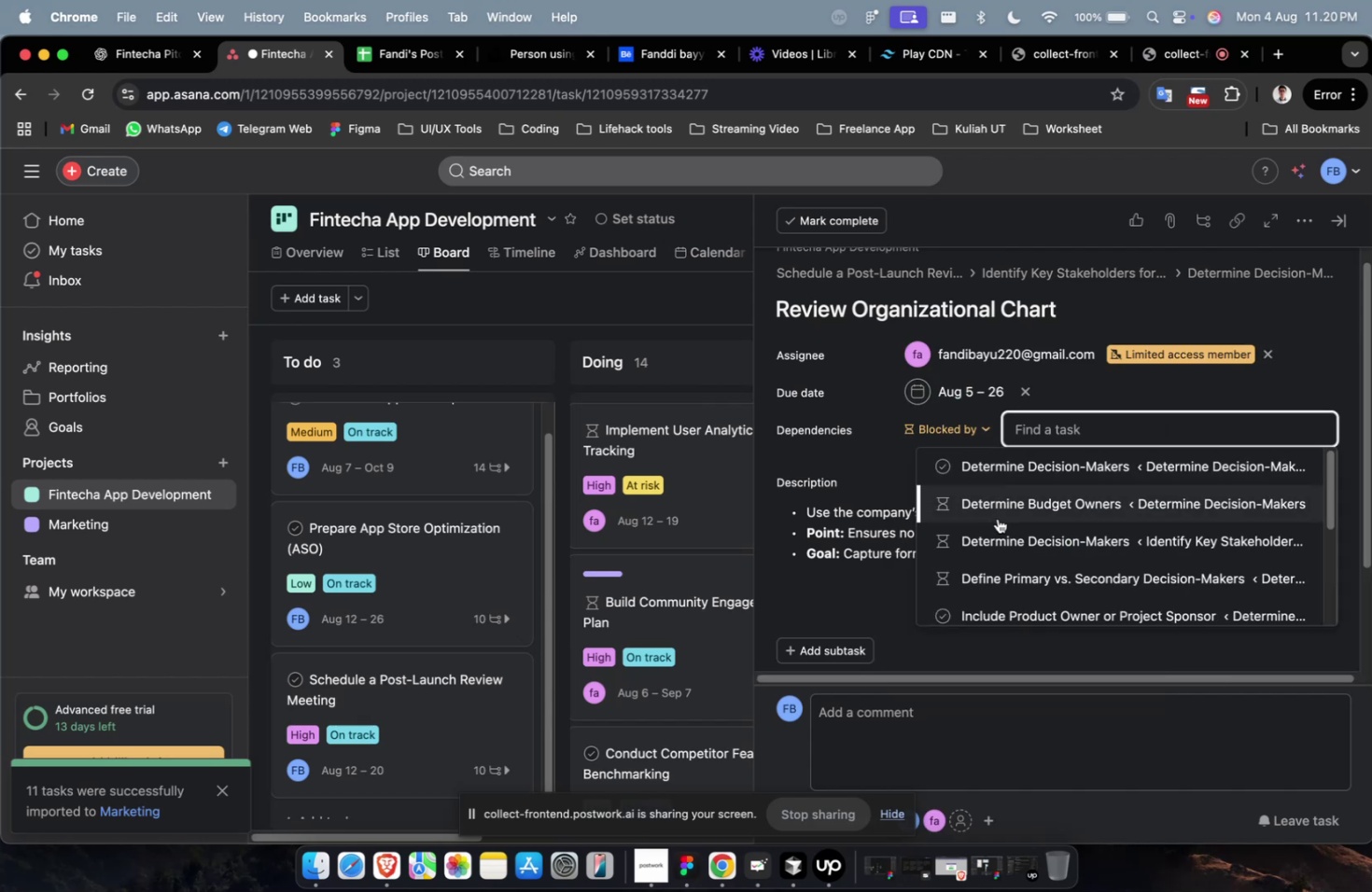 
left_click([997, 518])
 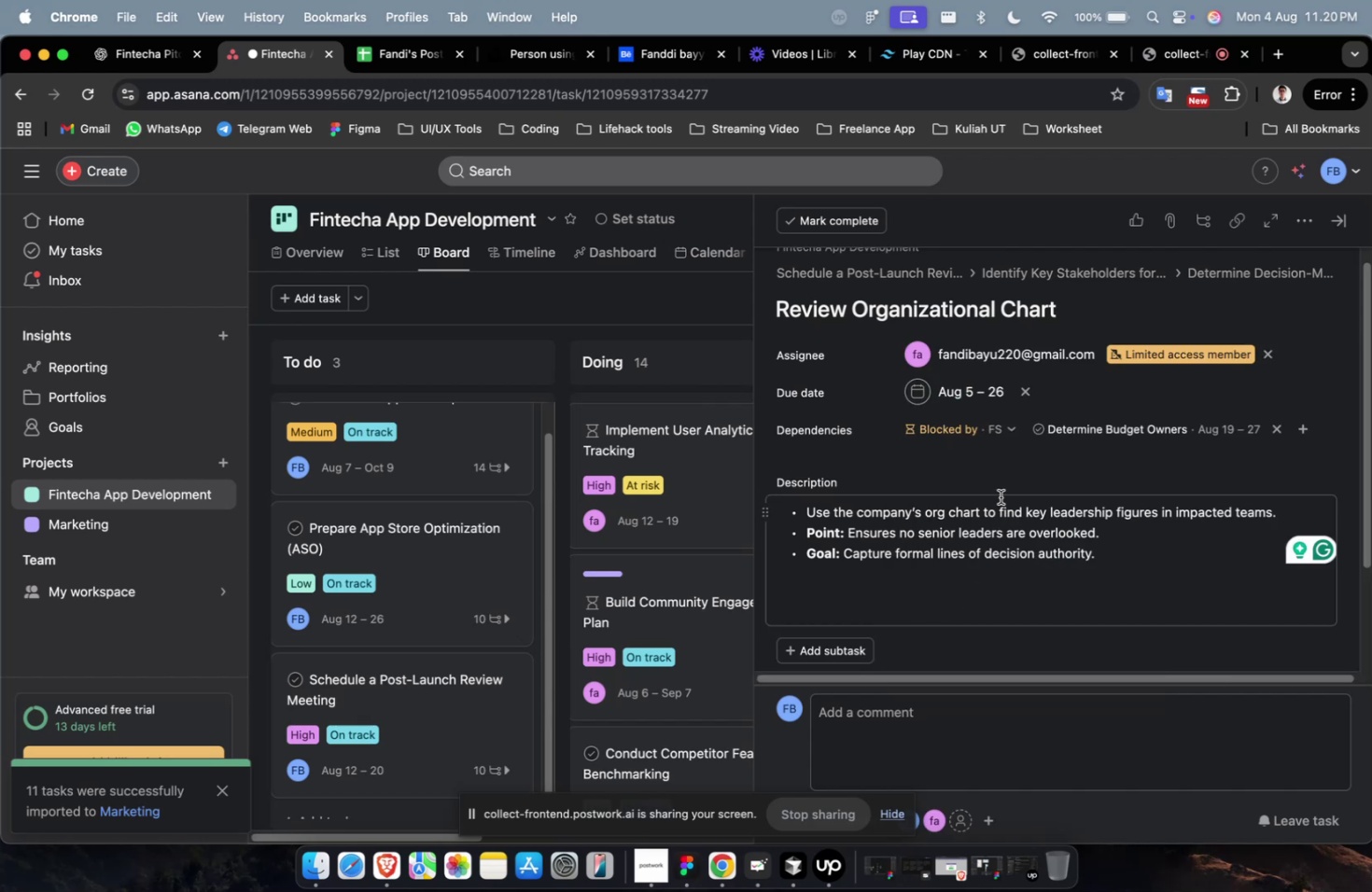 
scroll: coordinate [994, 482], scroll_direction: down, amount: 22.0
 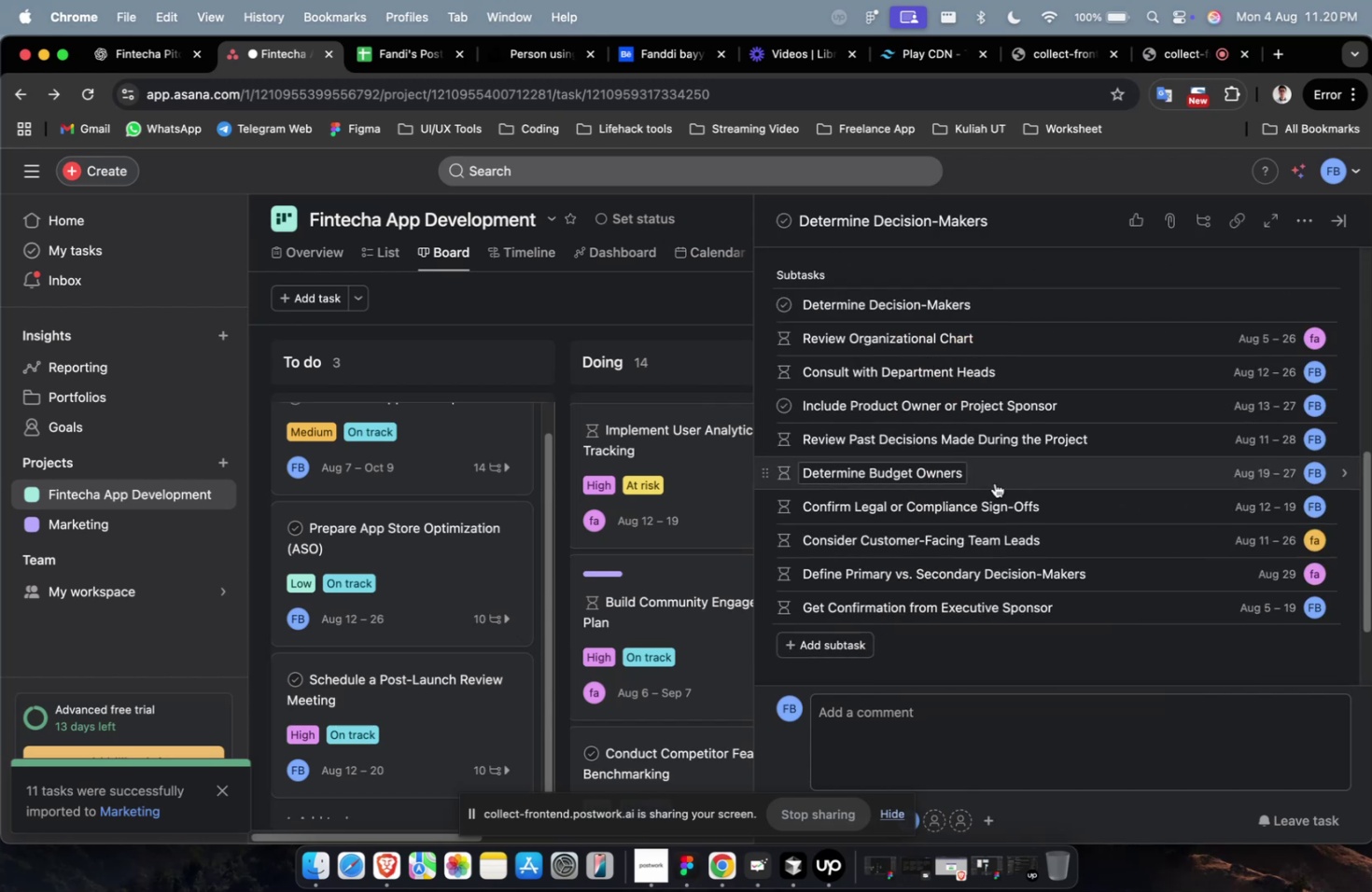 
scroll: coordinate [994, 482], scroll_direction: up, amount: 3.0
 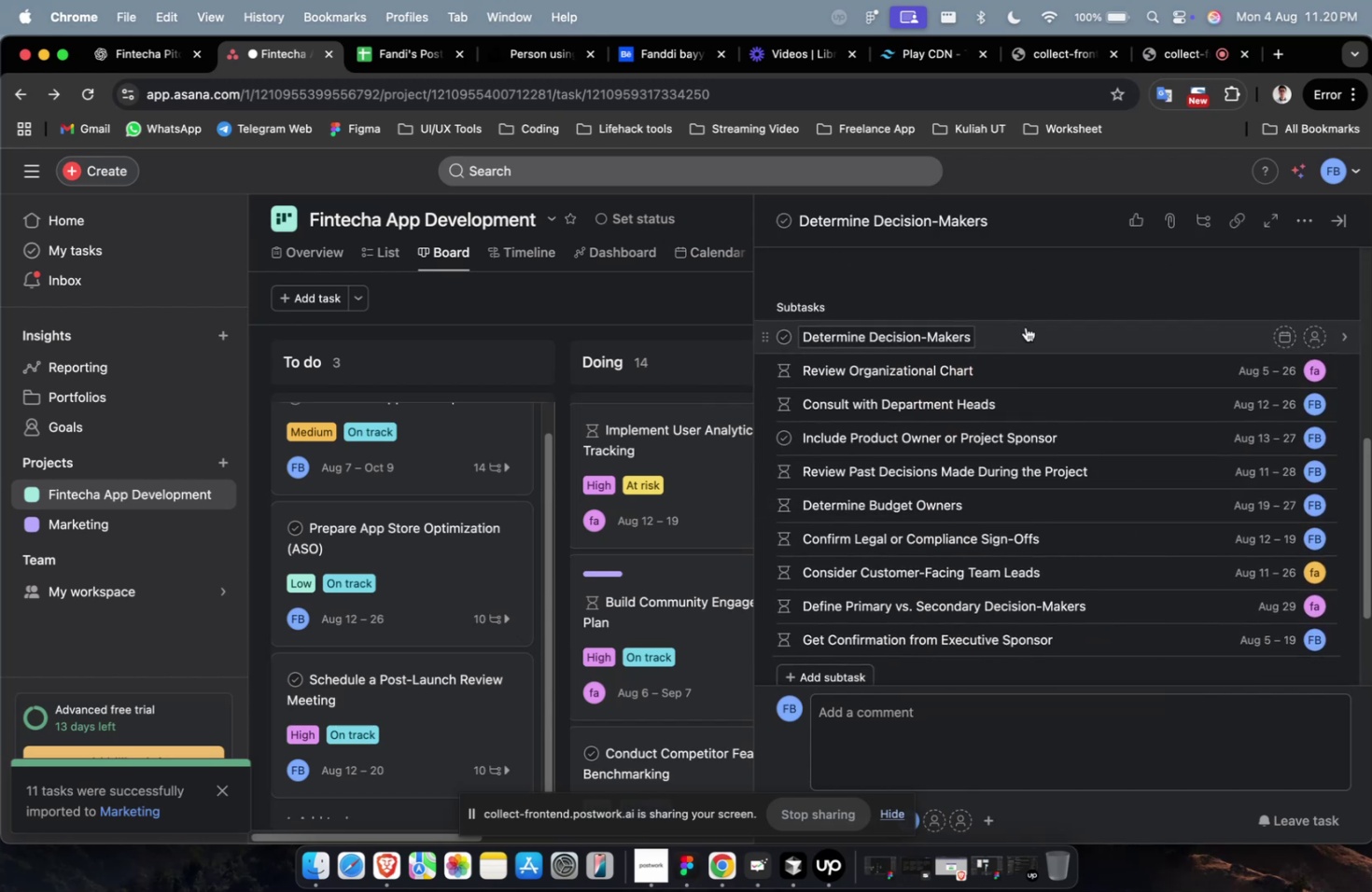 
left_click([1026, 327])
 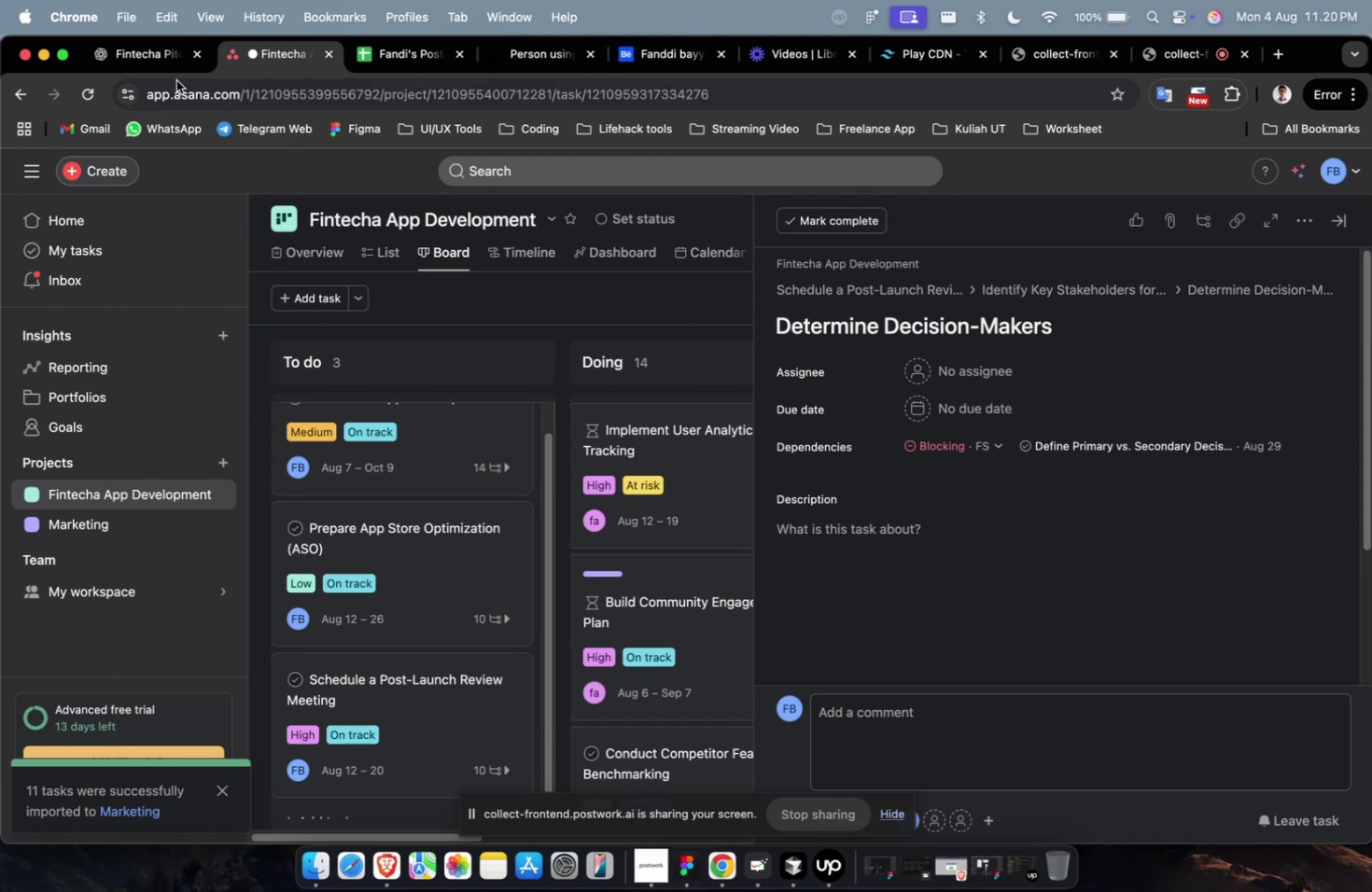 
left_click([155, 77])
 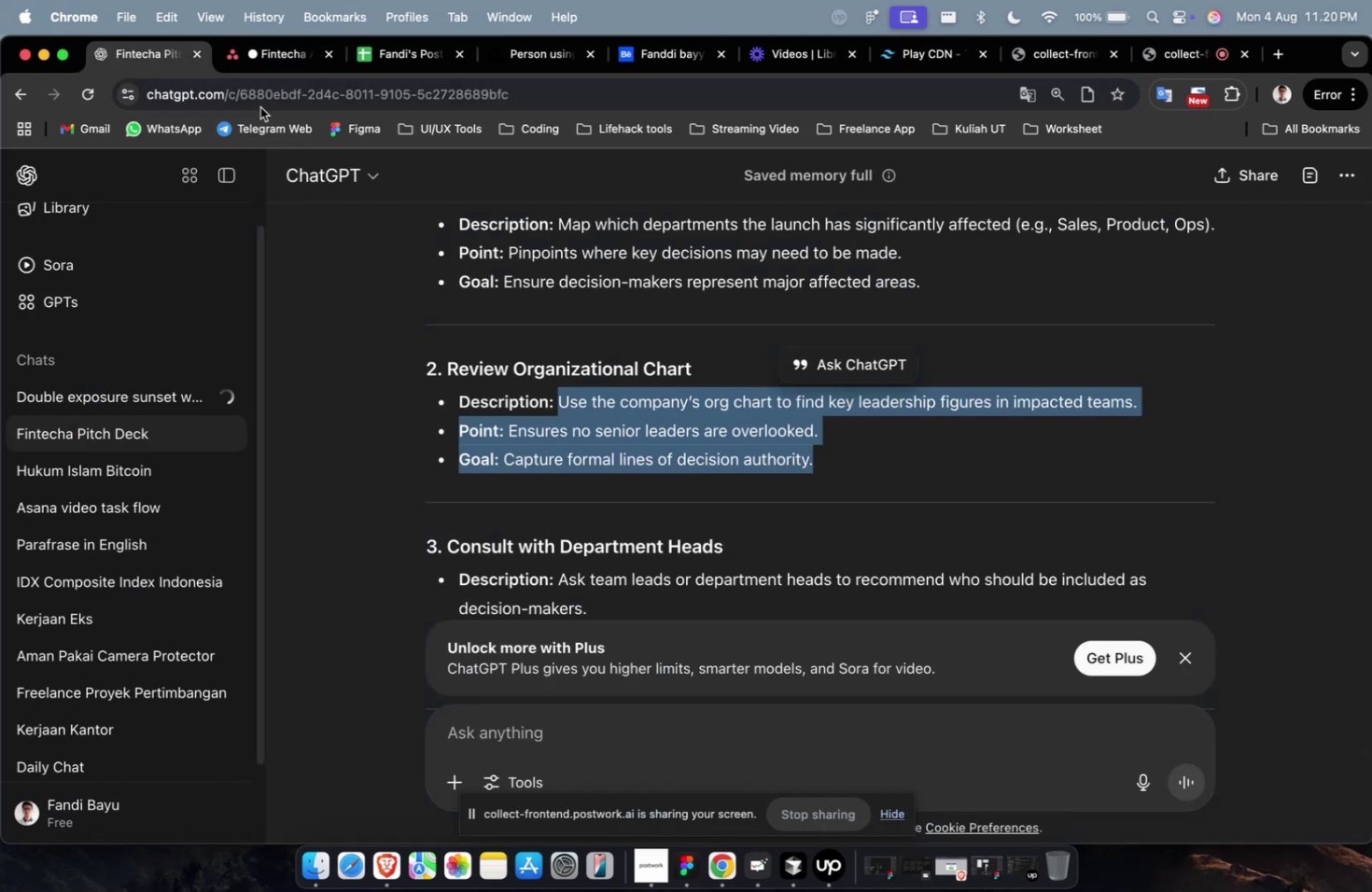 
scroll: coordinate [805, 373], scroll_direction: up, amount: 4.0
 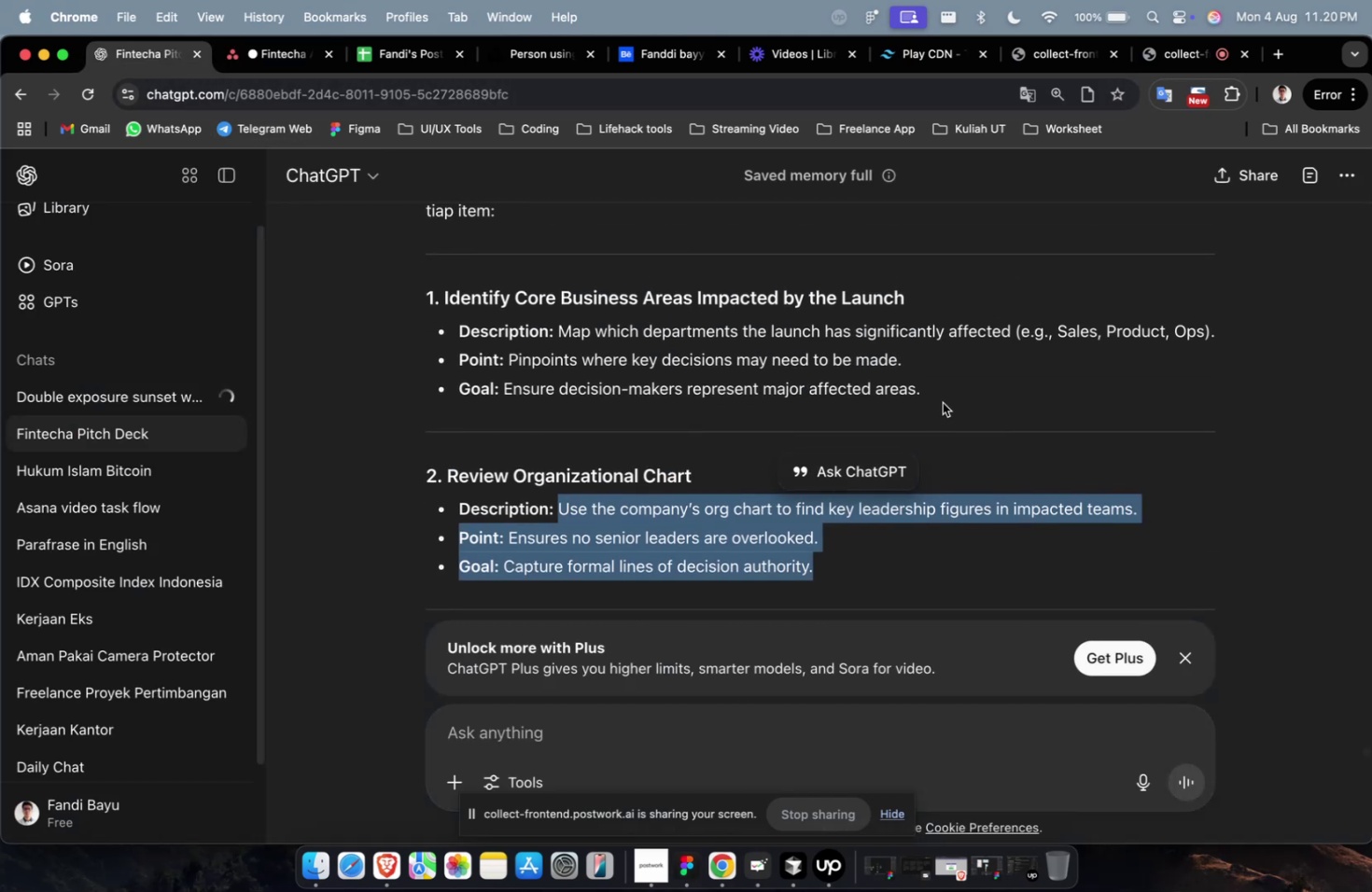 
left_click_drag(start_coordinate=[939, 394], to_coordinate=[556, 333])
 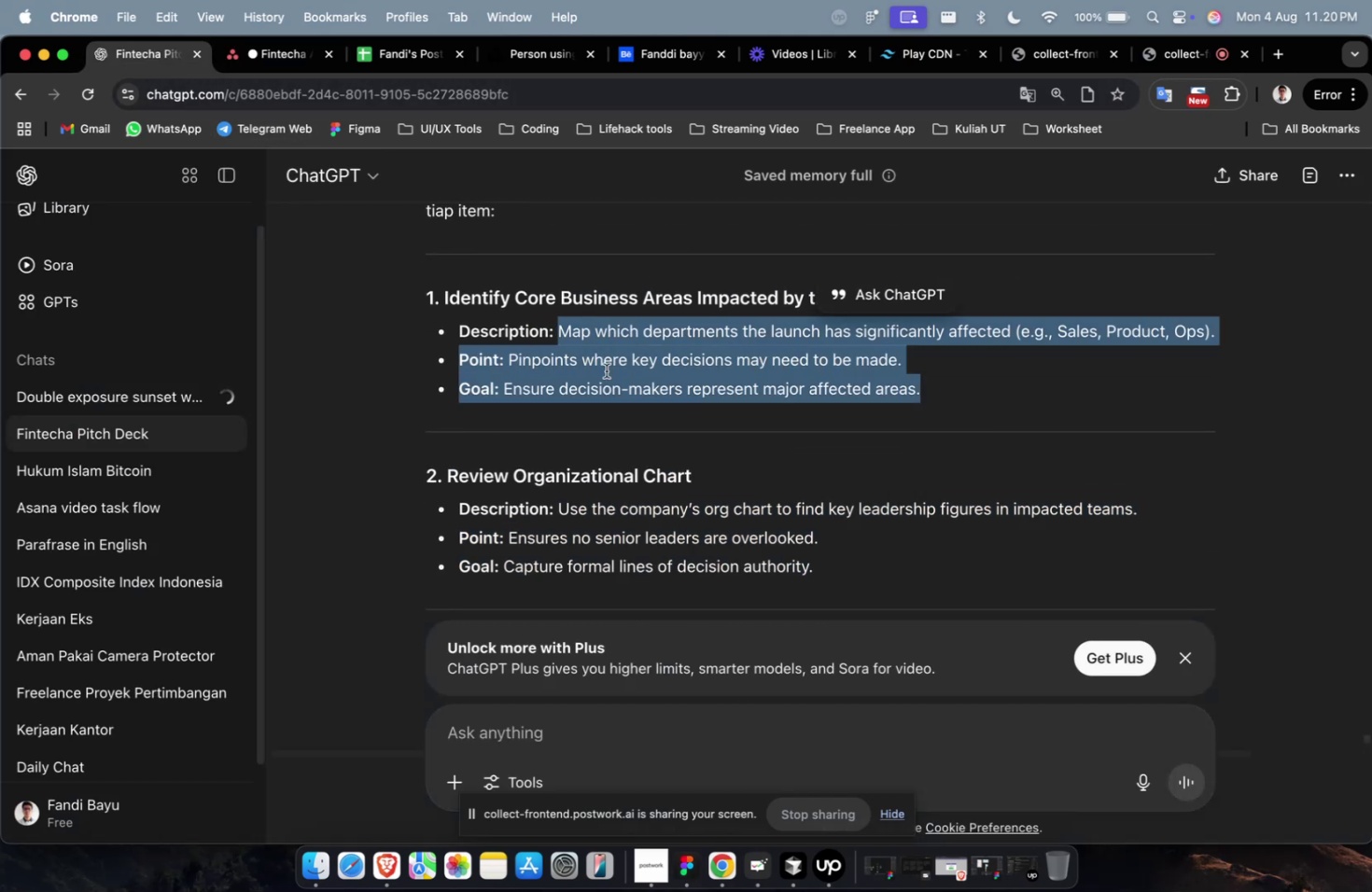 
key(Meta+C)
 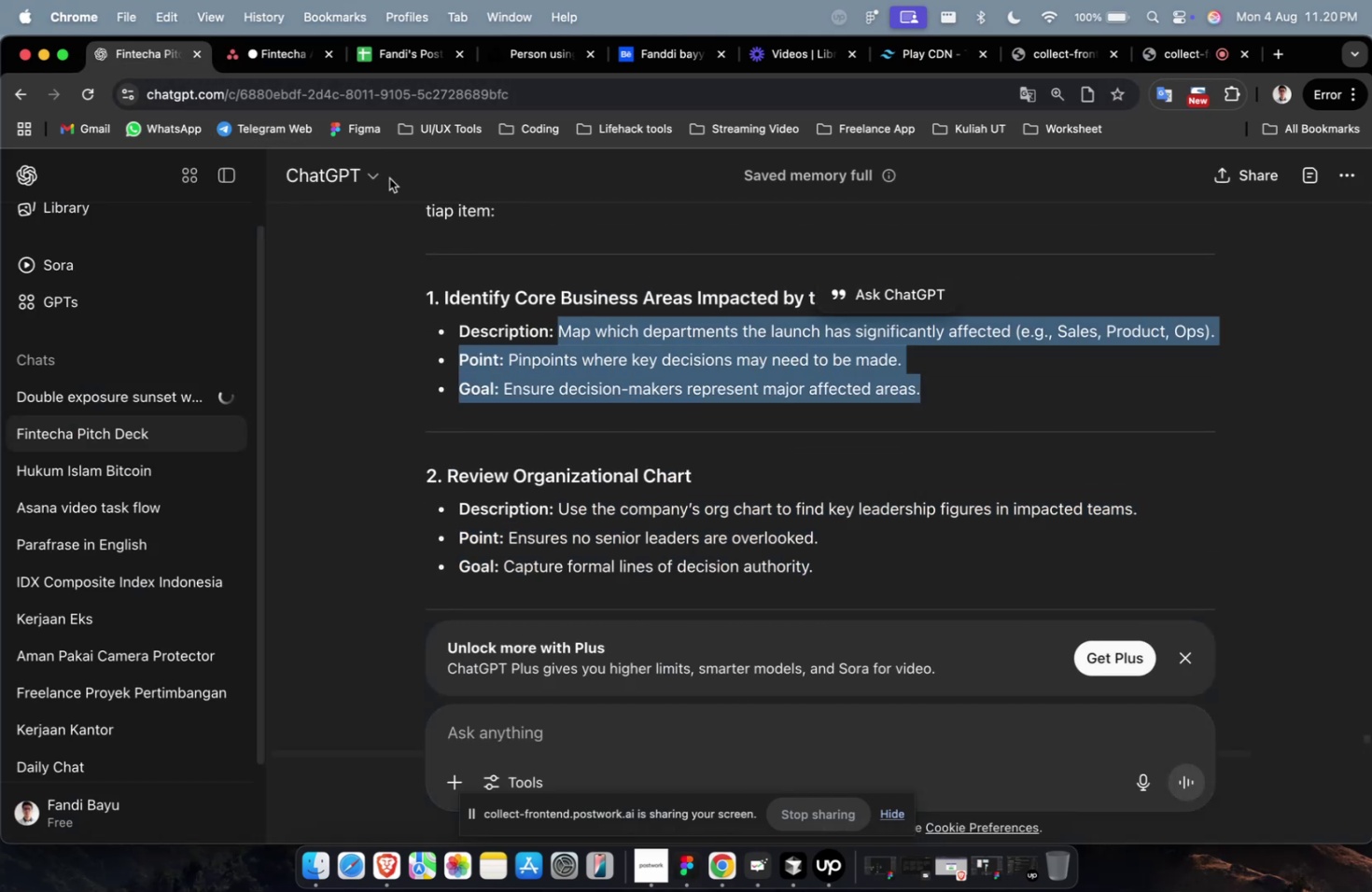 
key(Meta+C)
 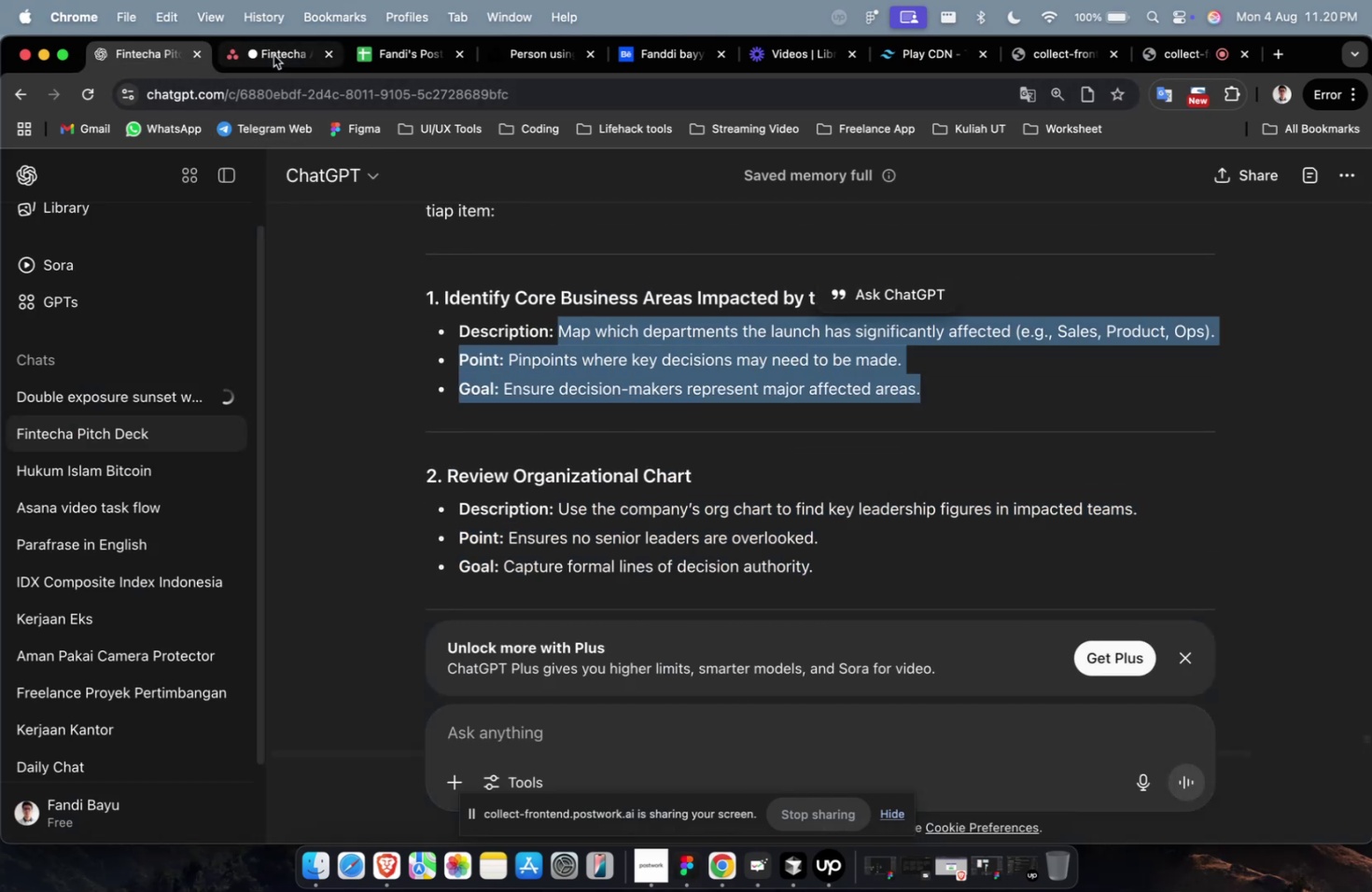 
left_click([273, 55])
 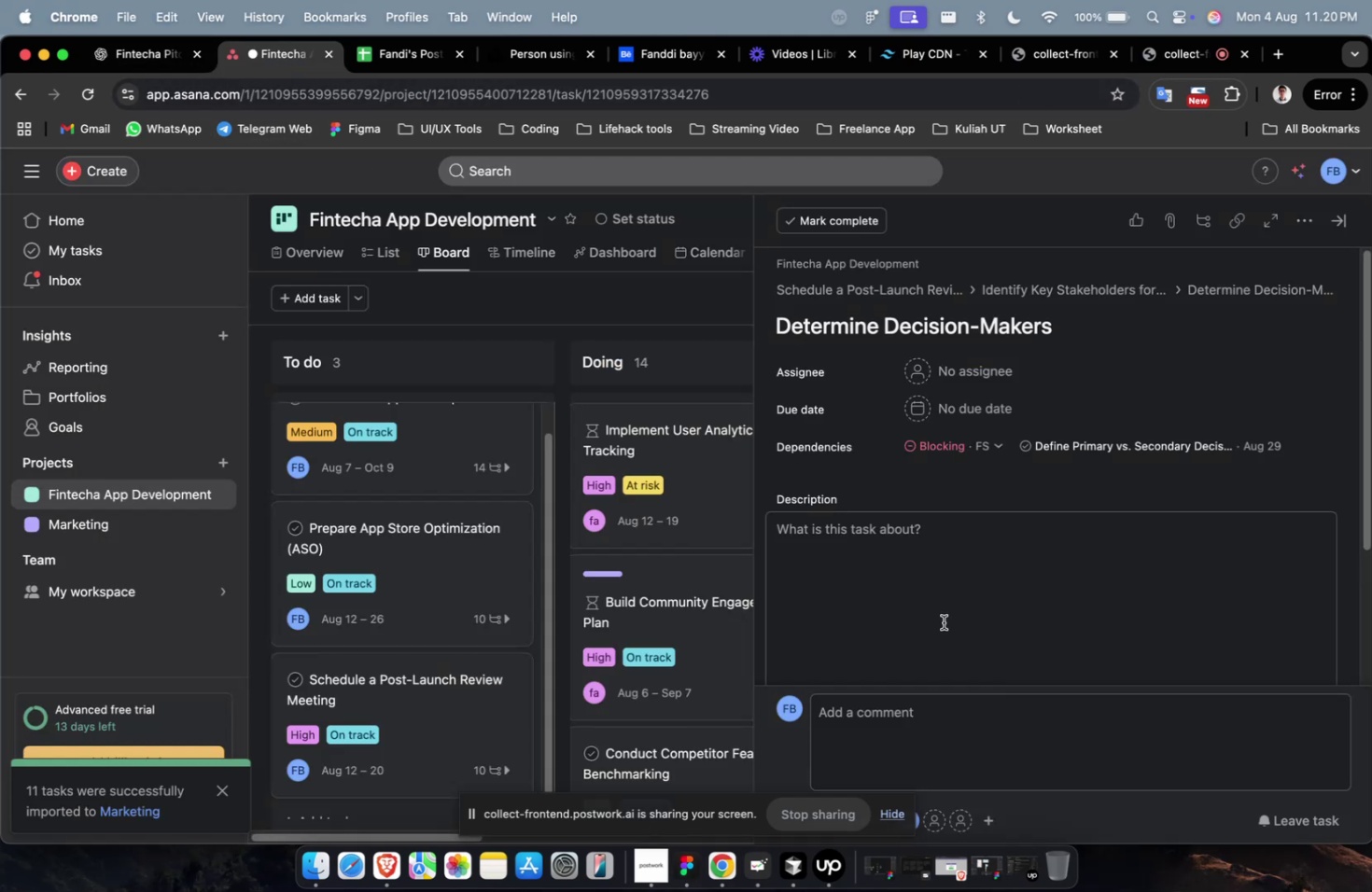 
double_click([943, 621])
 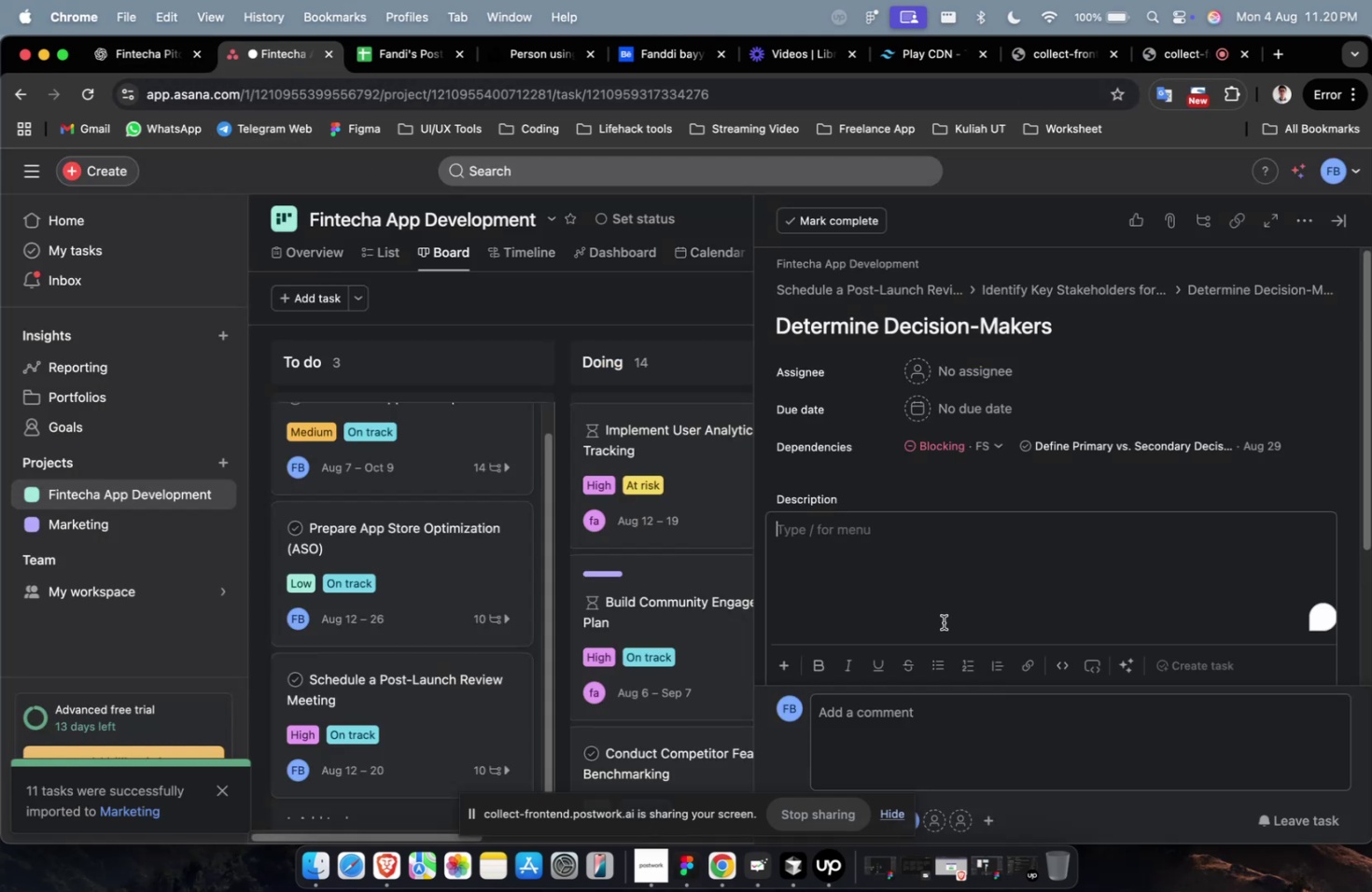 
key(Meta+V)
 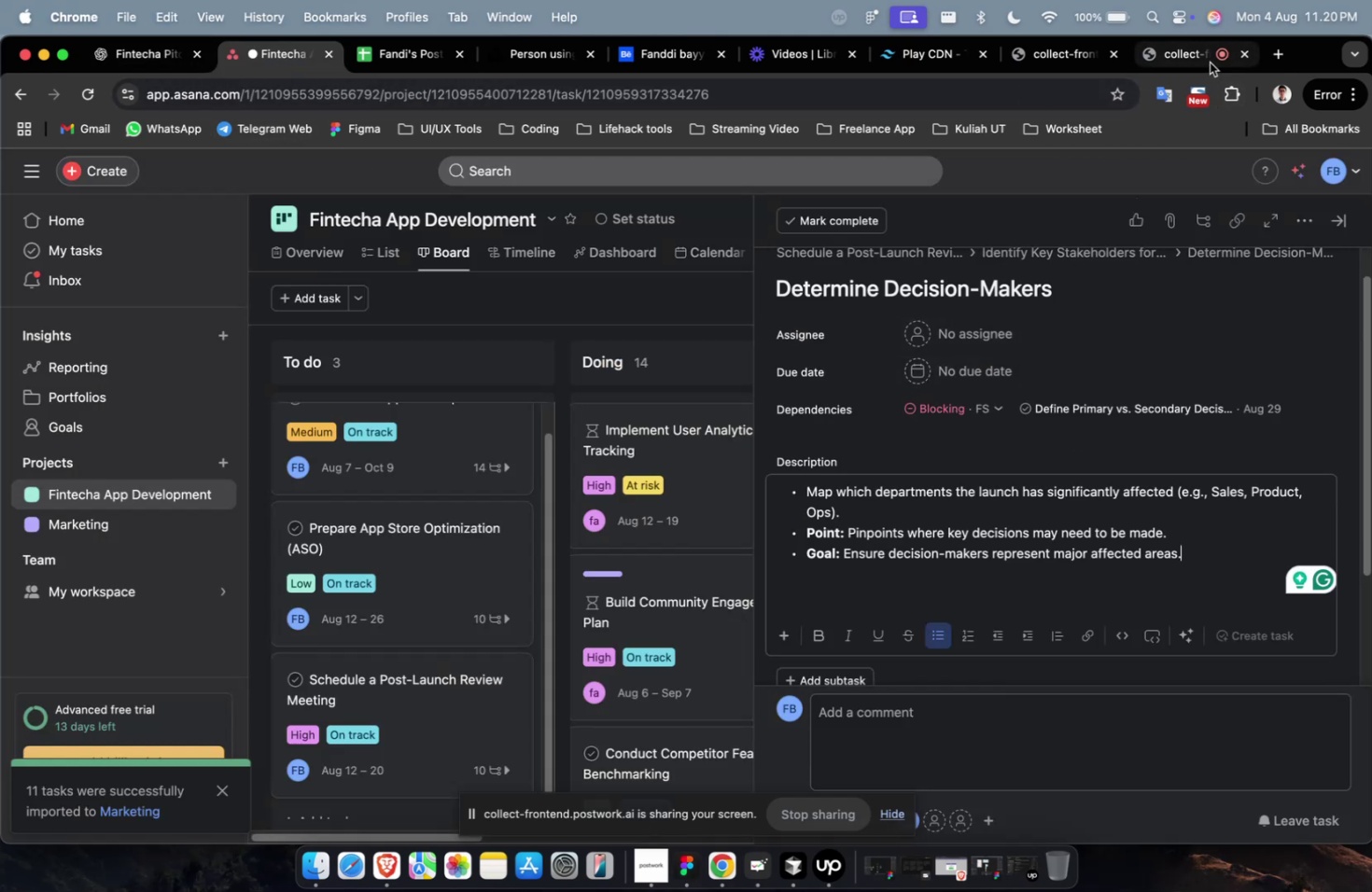 
left_click([1206, 61])
 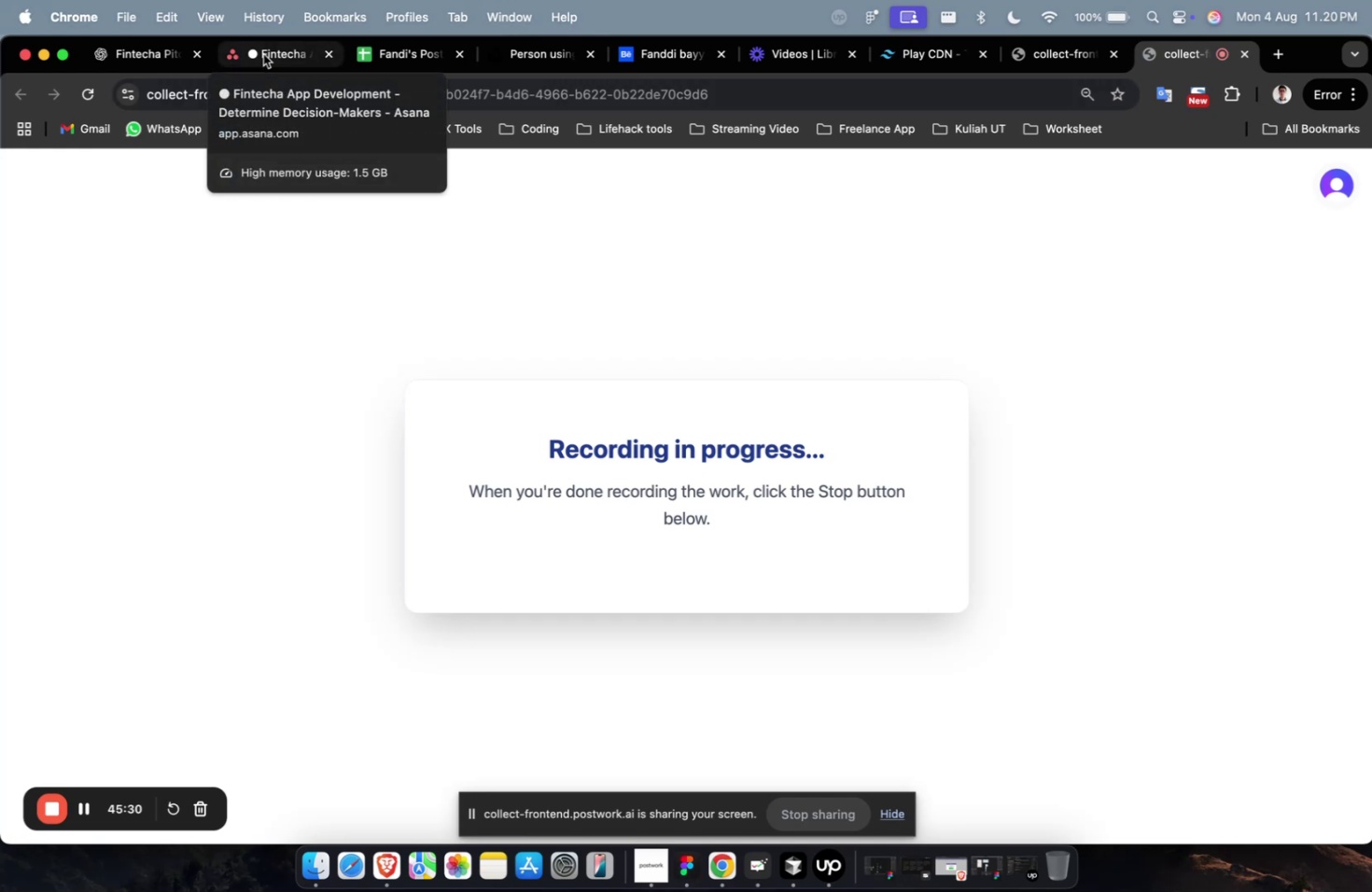 
left_click([263, 54])
 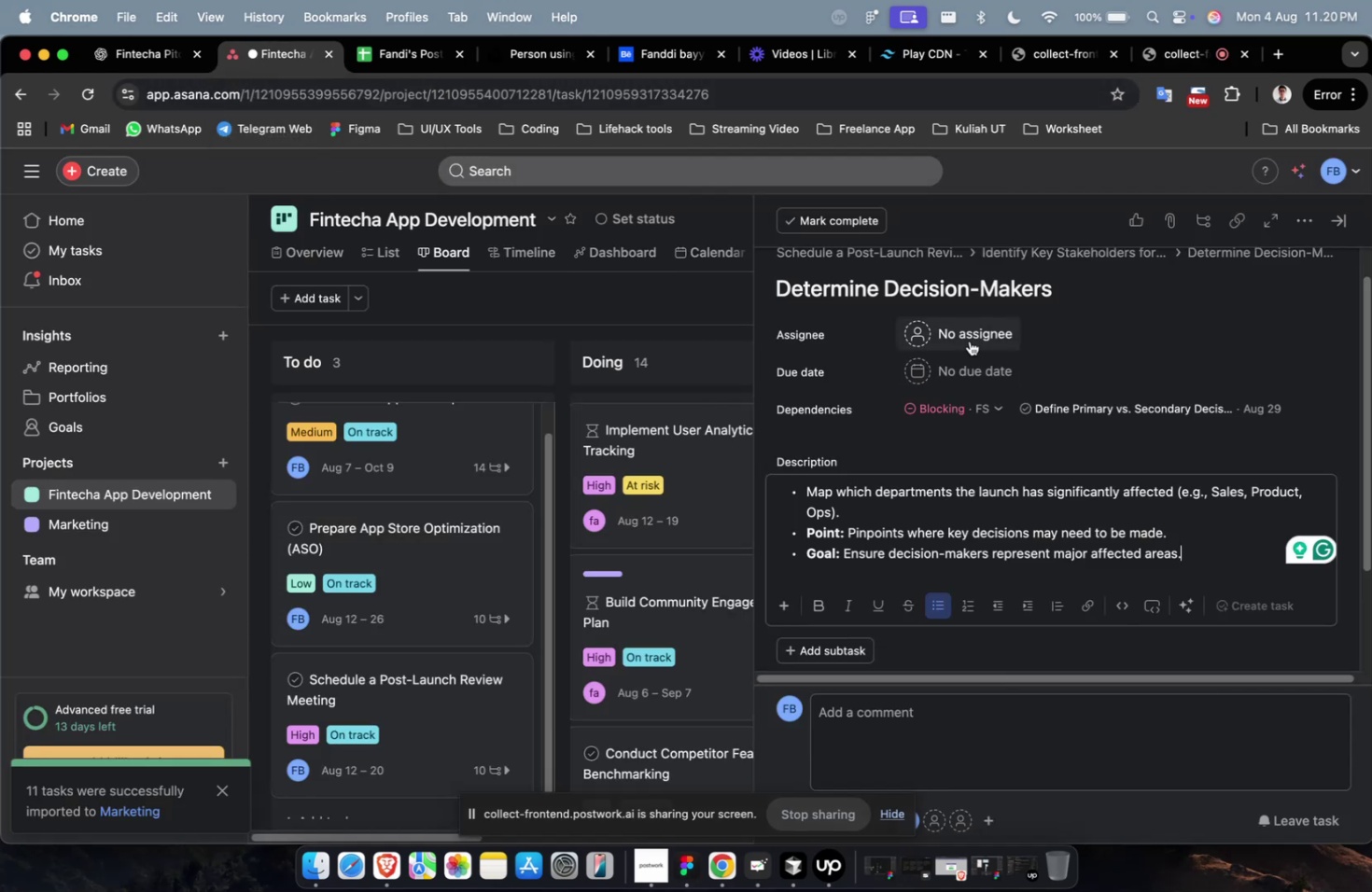 
left_click([969, 341])
 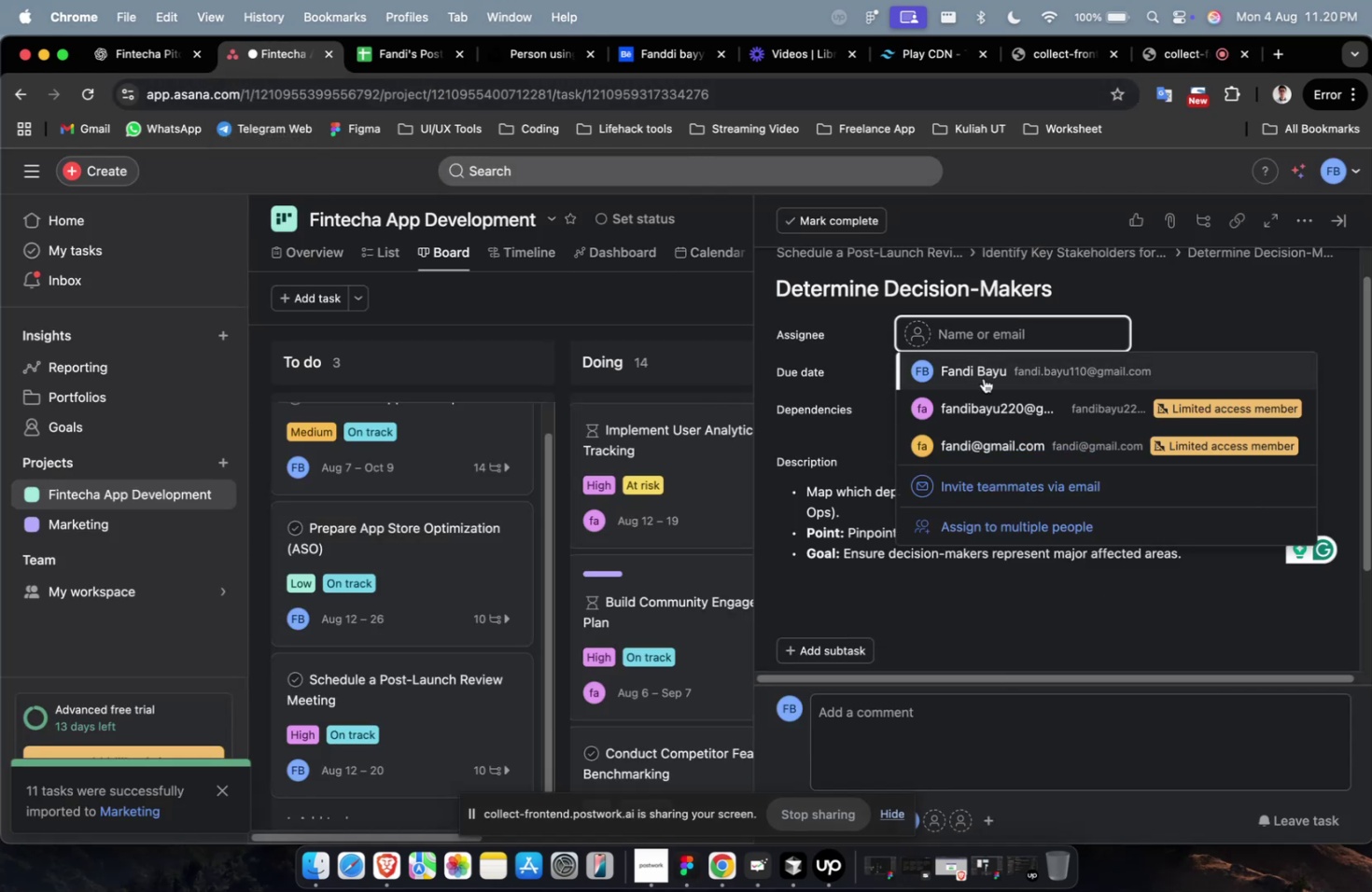 
left_click([983, 378])
 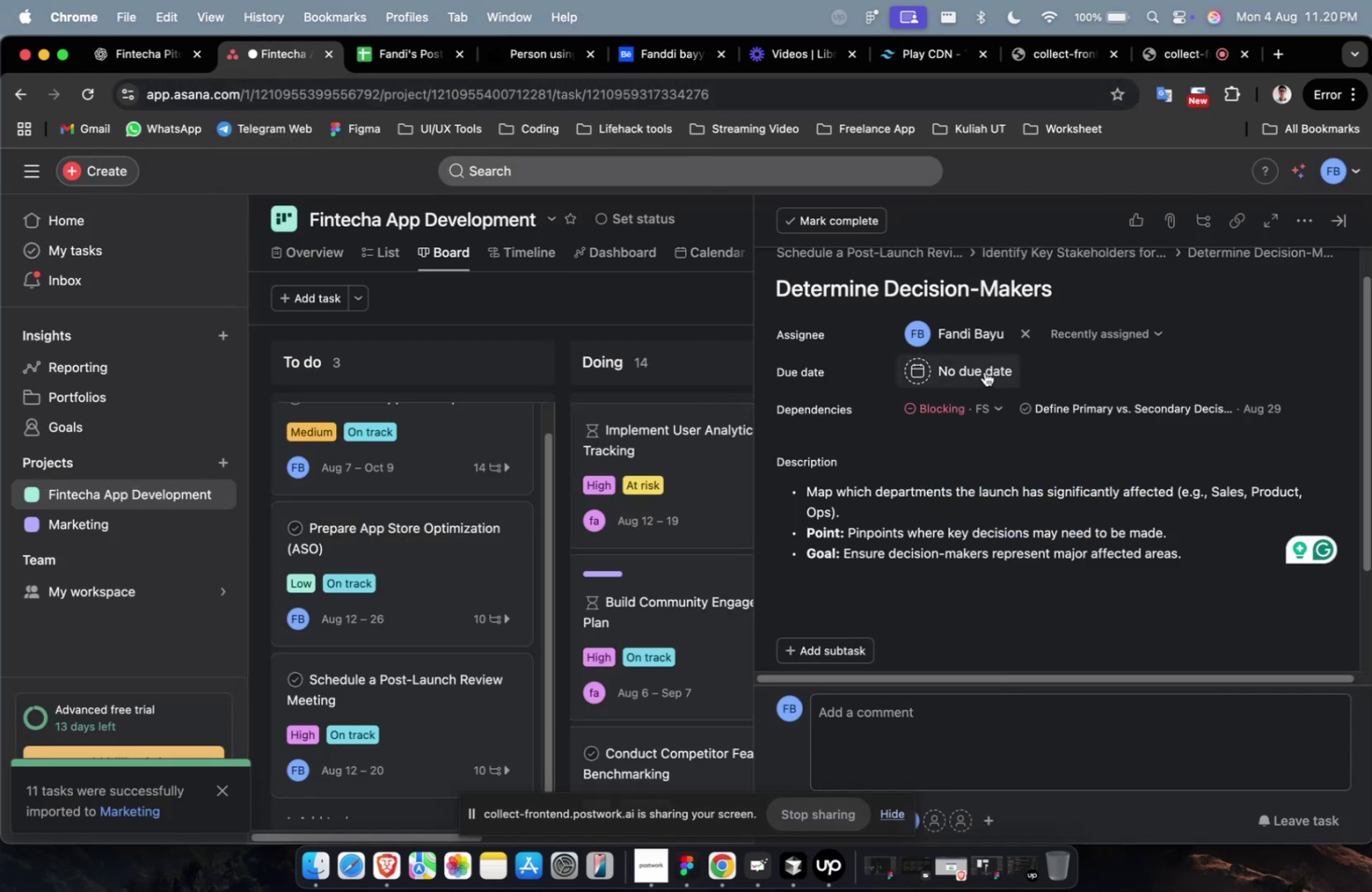 
double_click([984, 371])
 